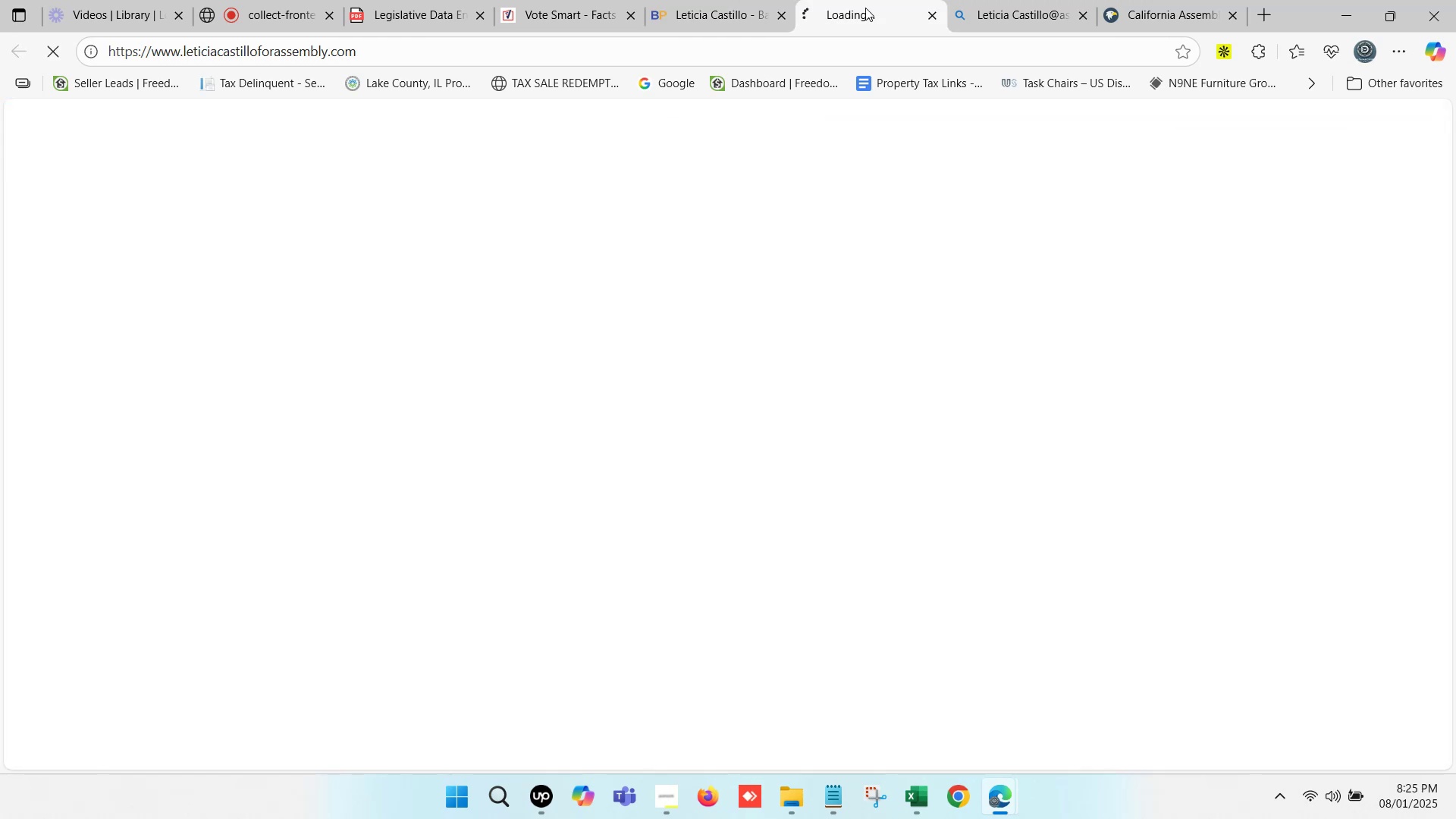 
double_click([841, 46])
 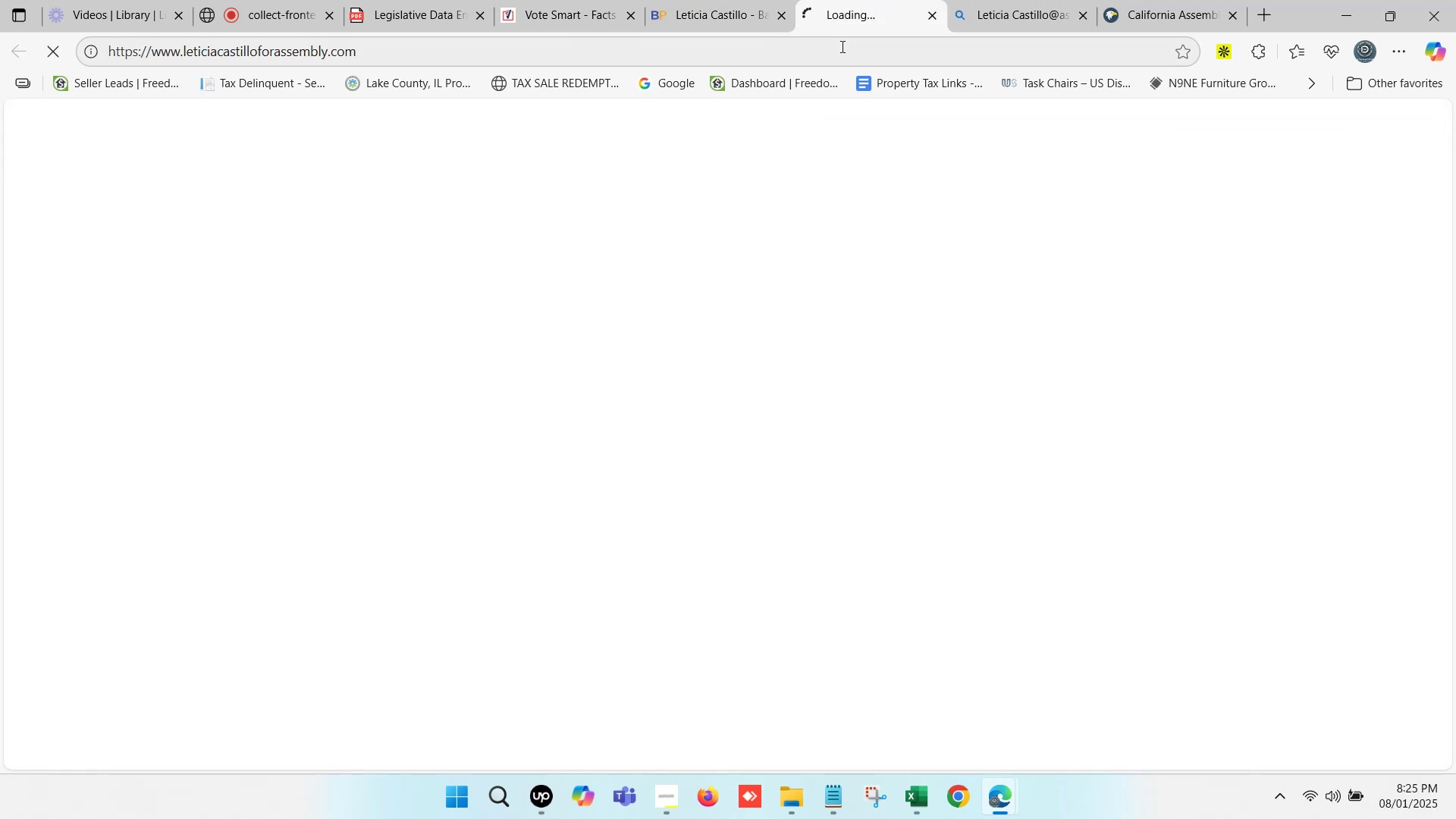 
key(Control+C)
 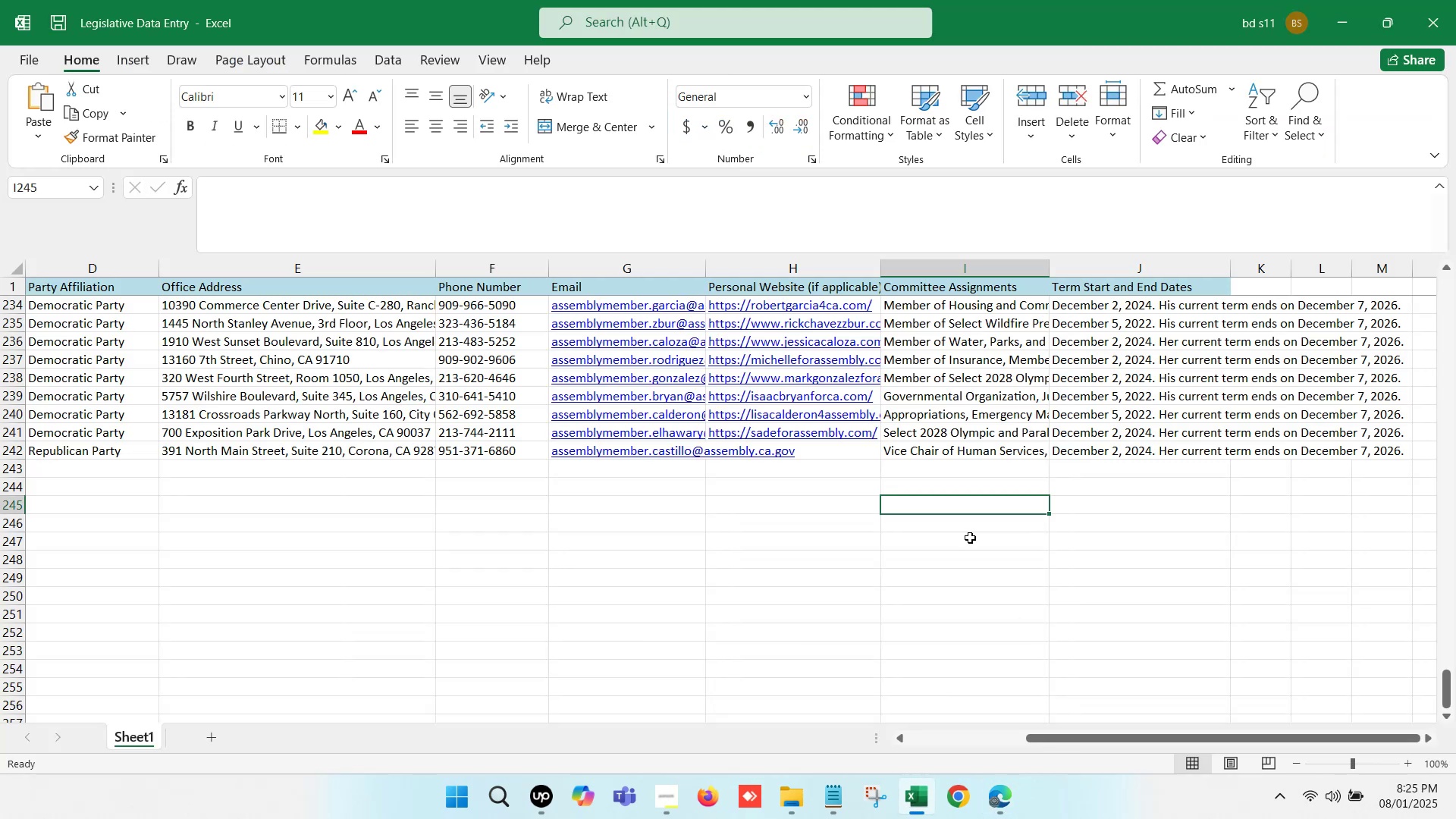 
left_click([844, 457])
 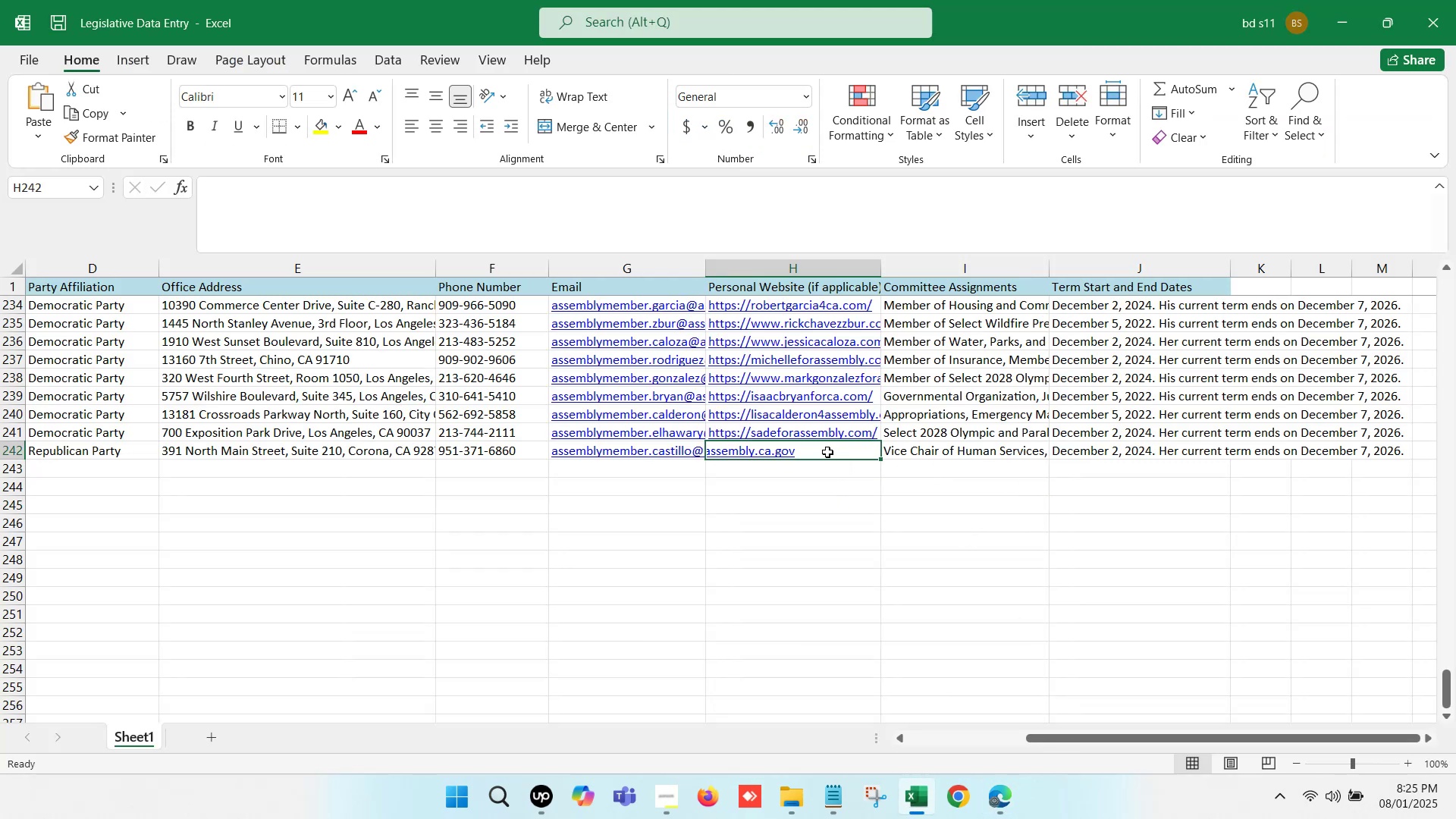 
double_click([827, 452])
 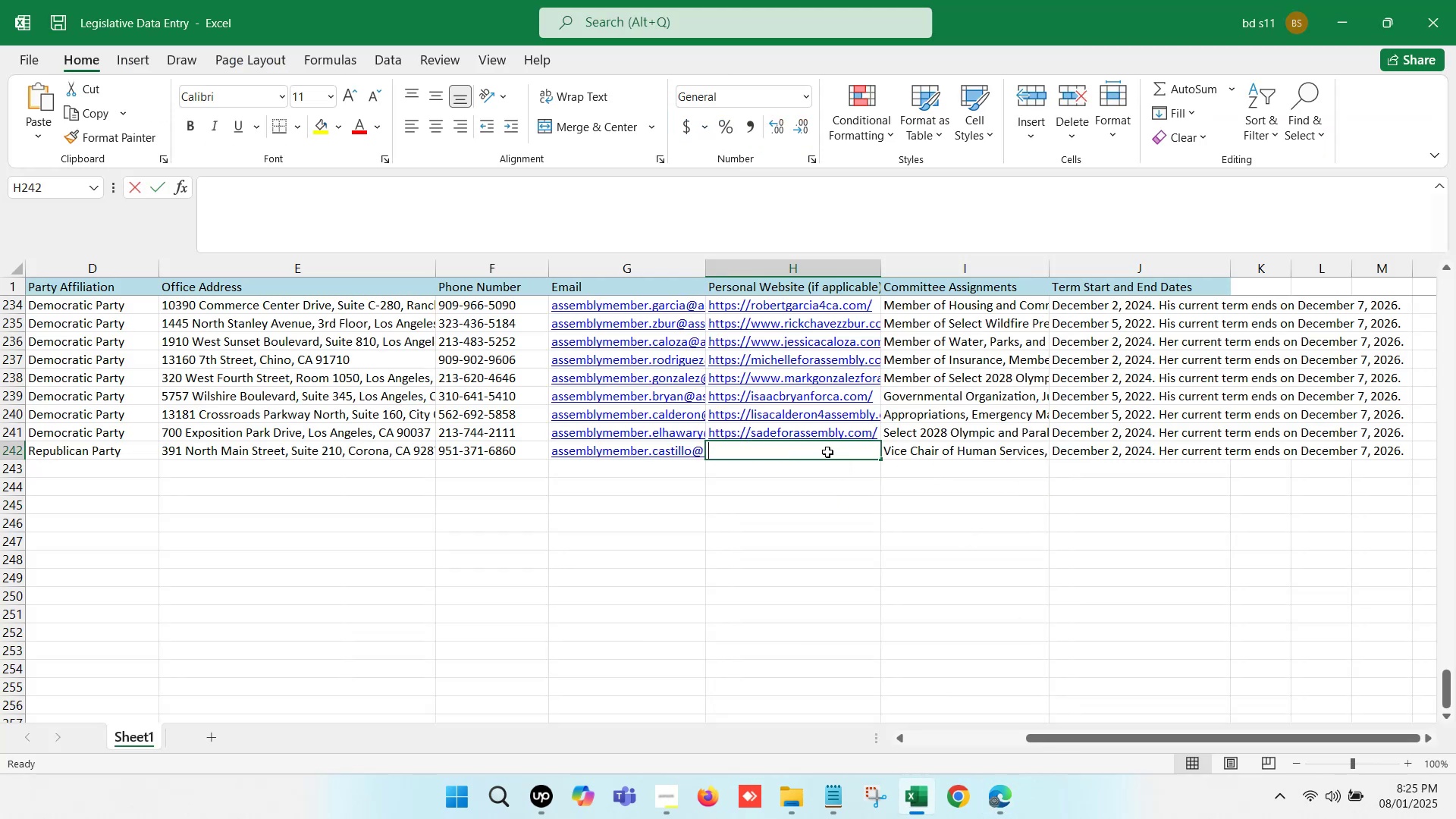 
key(Control+V)
 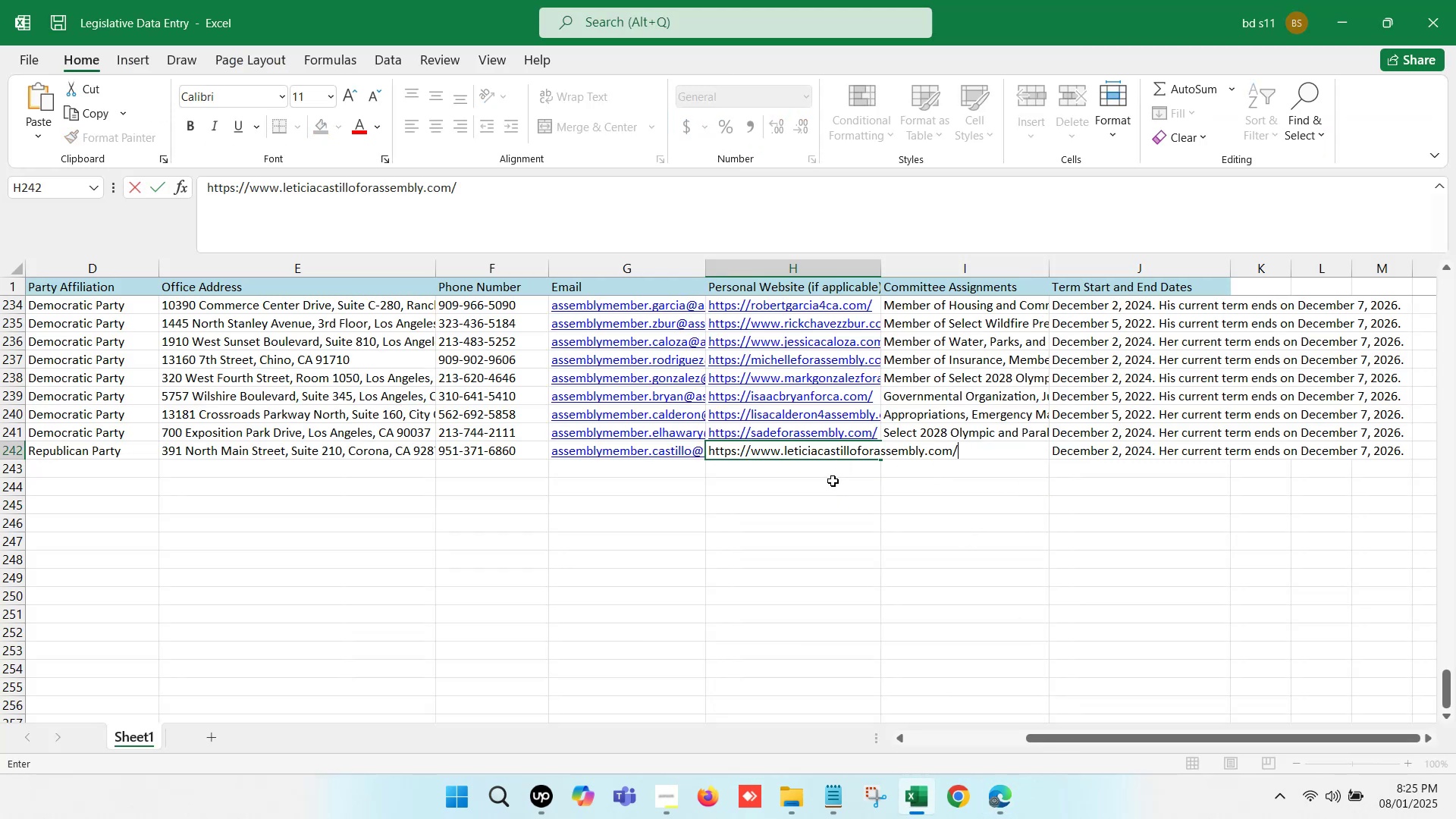 
left_click([833, 482])
 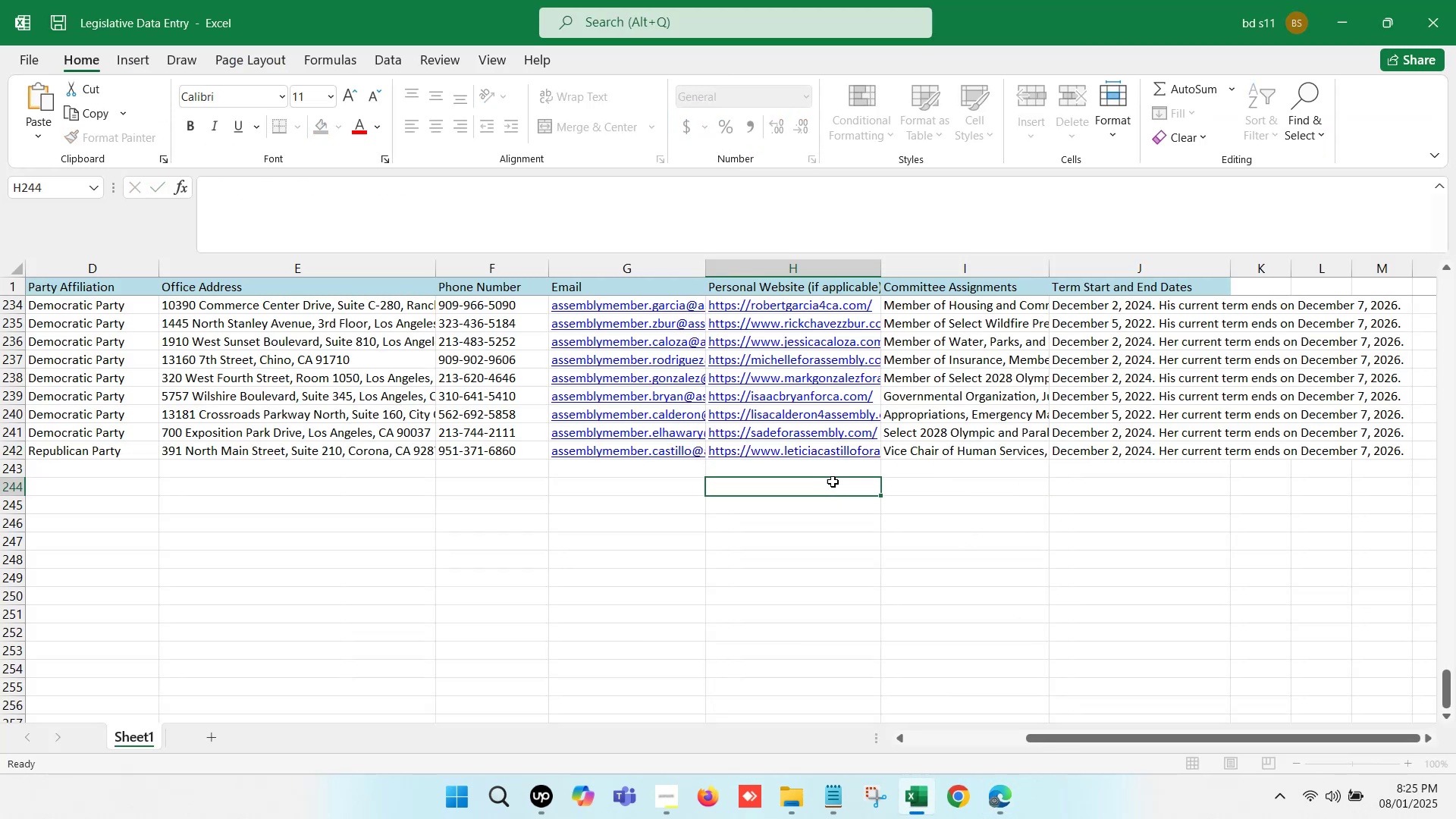 
key(Control+S)
 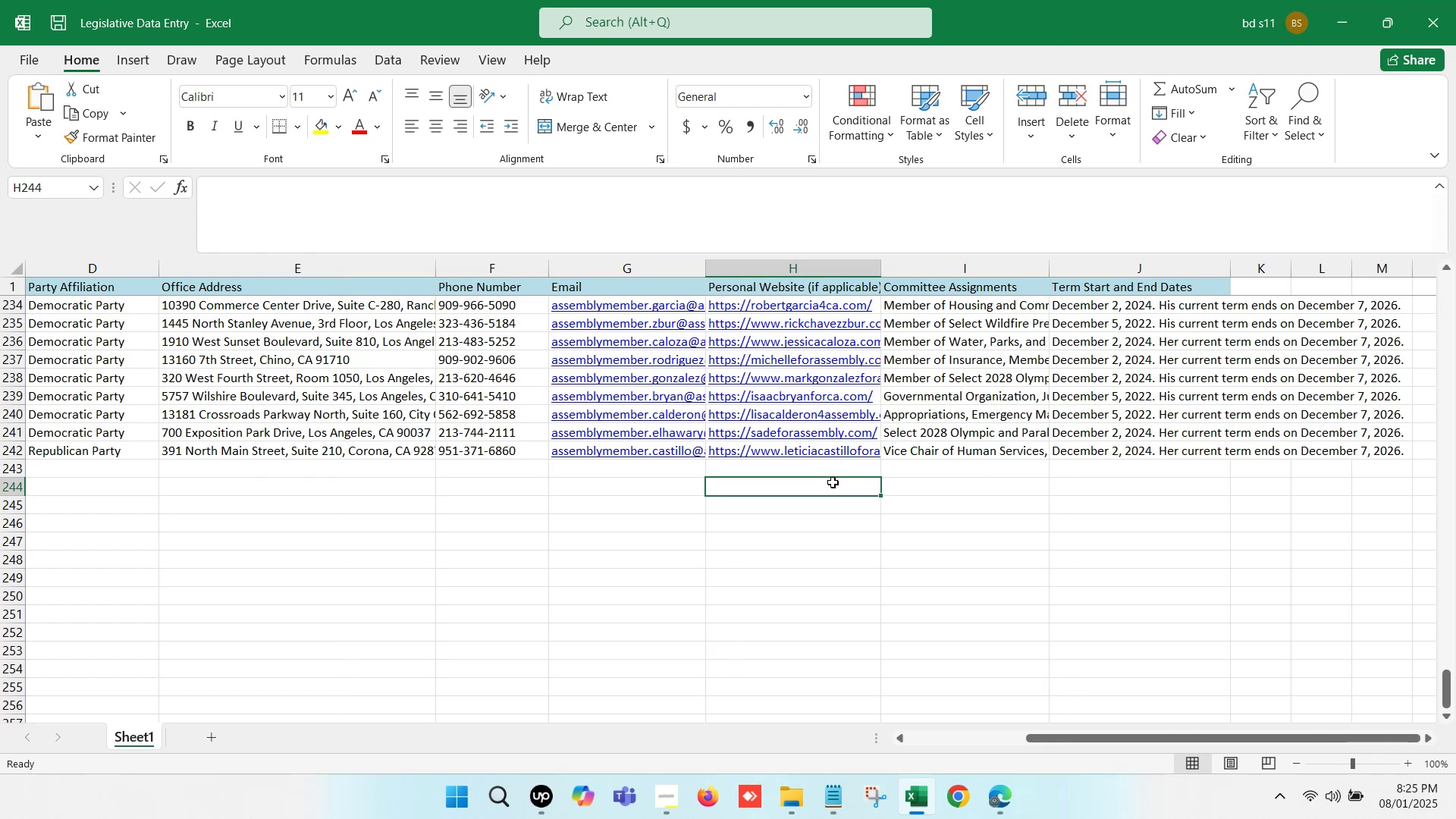 
wait(16.18)
 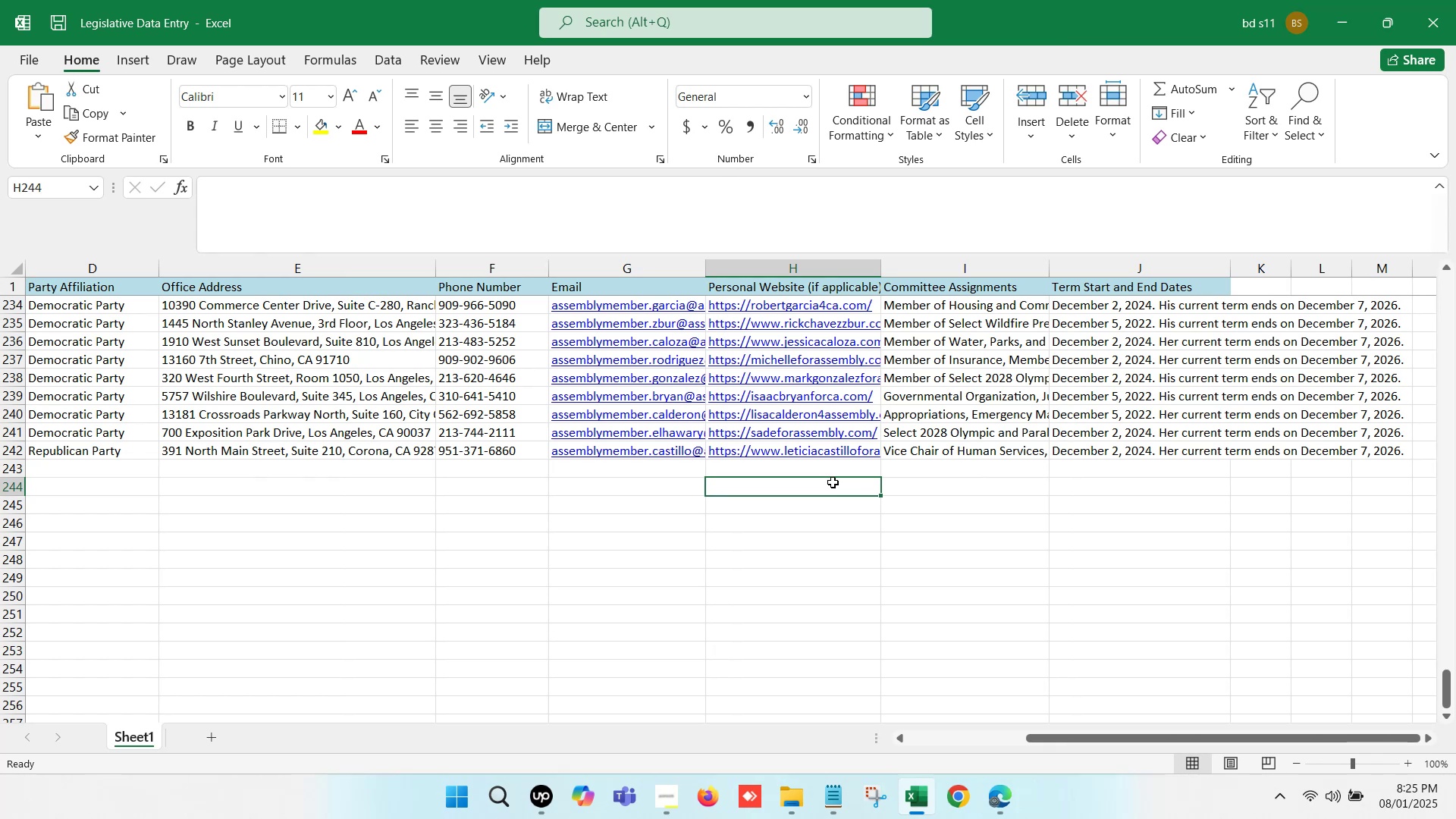 
left_click([1006, 470])
 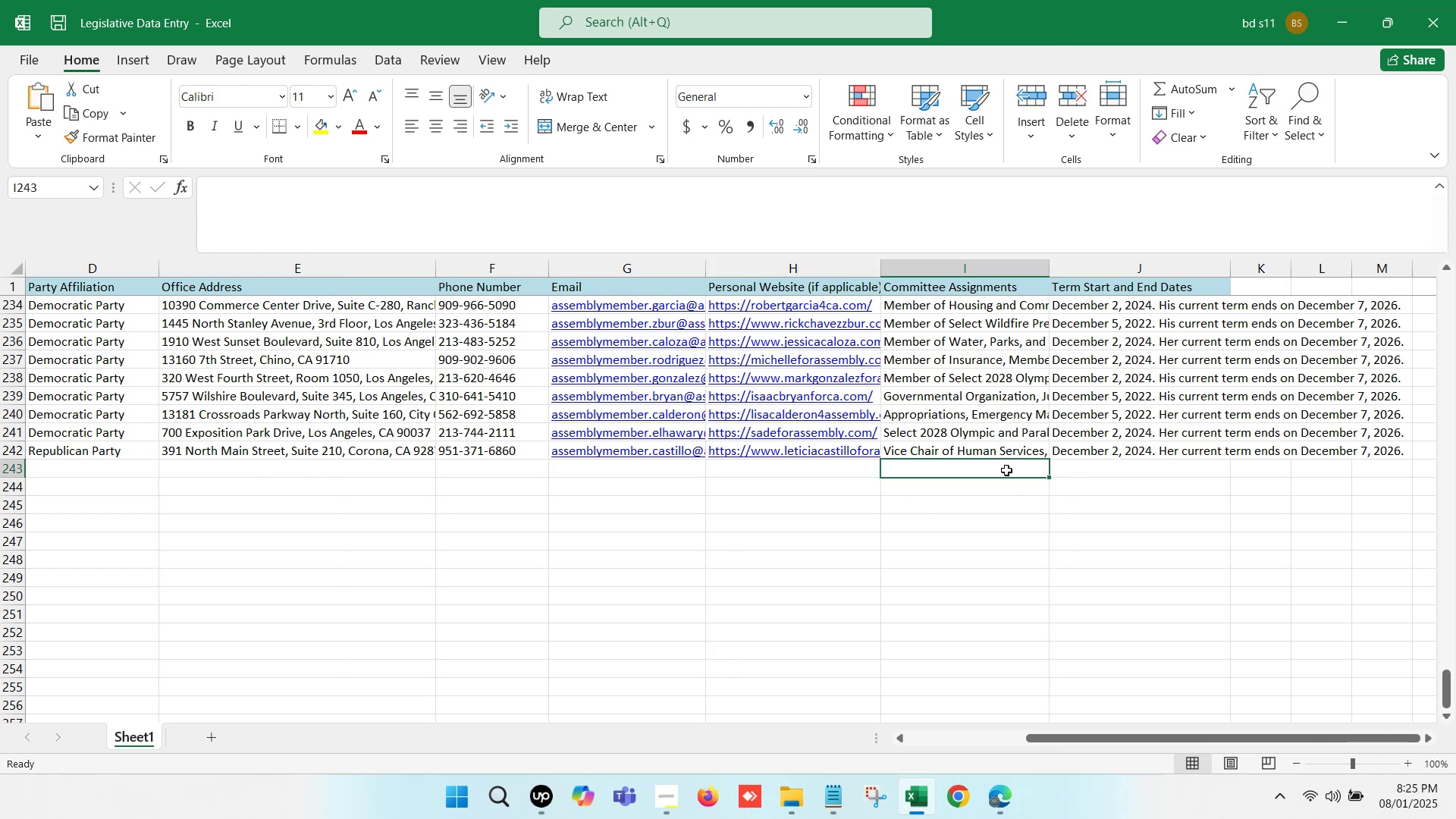 
key(ArrowLeft)
 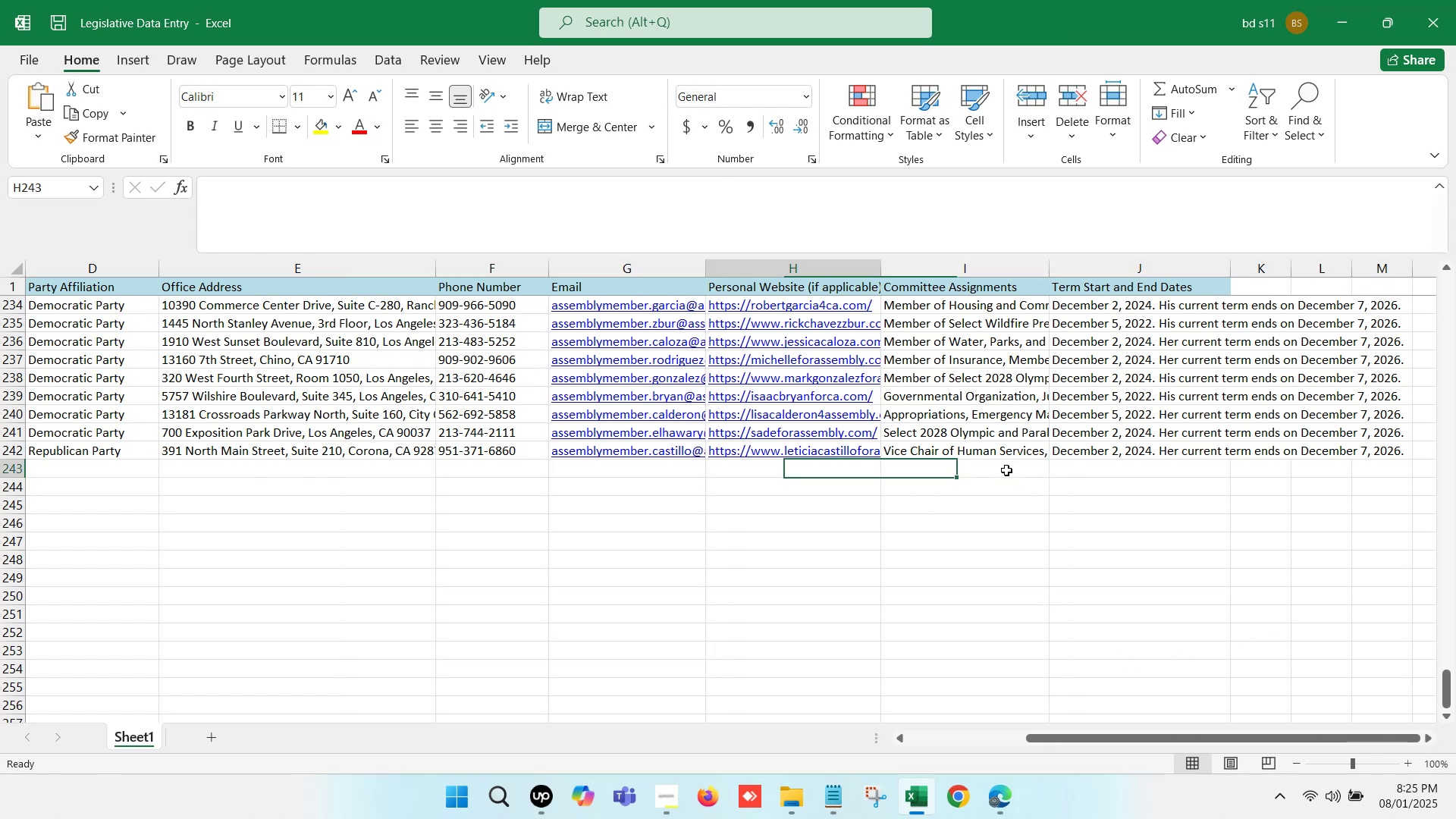 
key(ArrowLeft)
 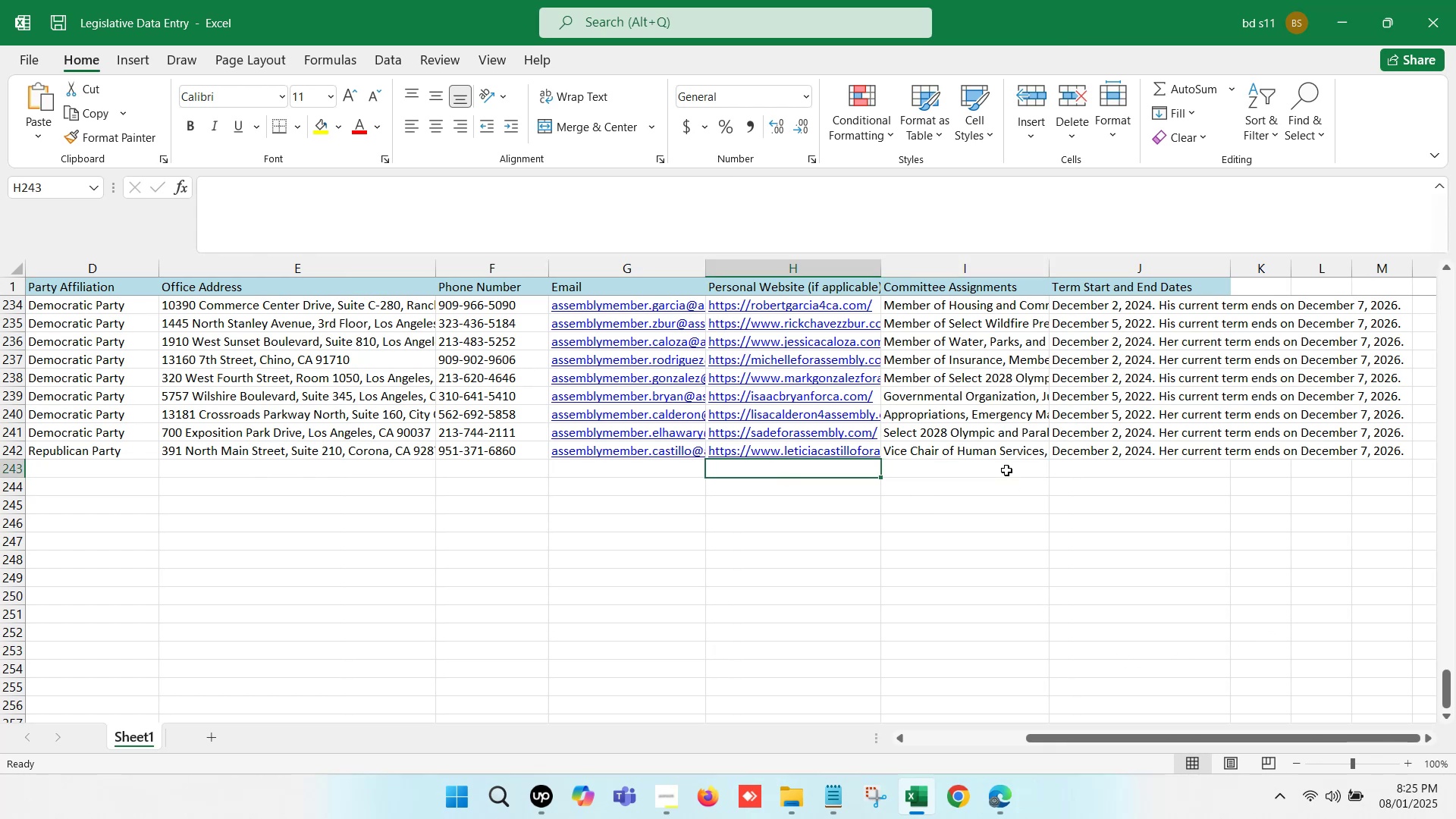 
key(ArrowLeft)
 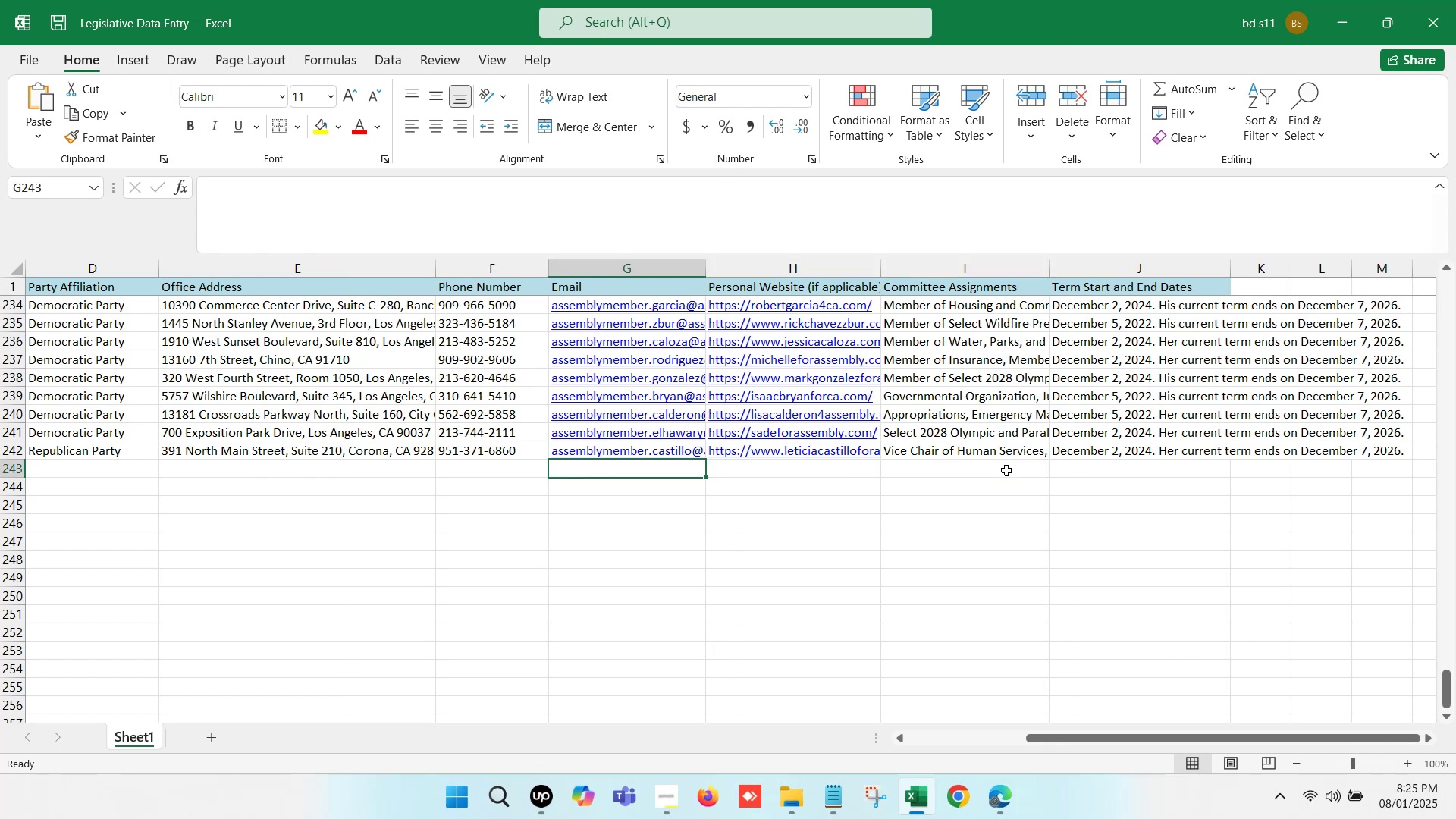 
key(ArrowLeft)
 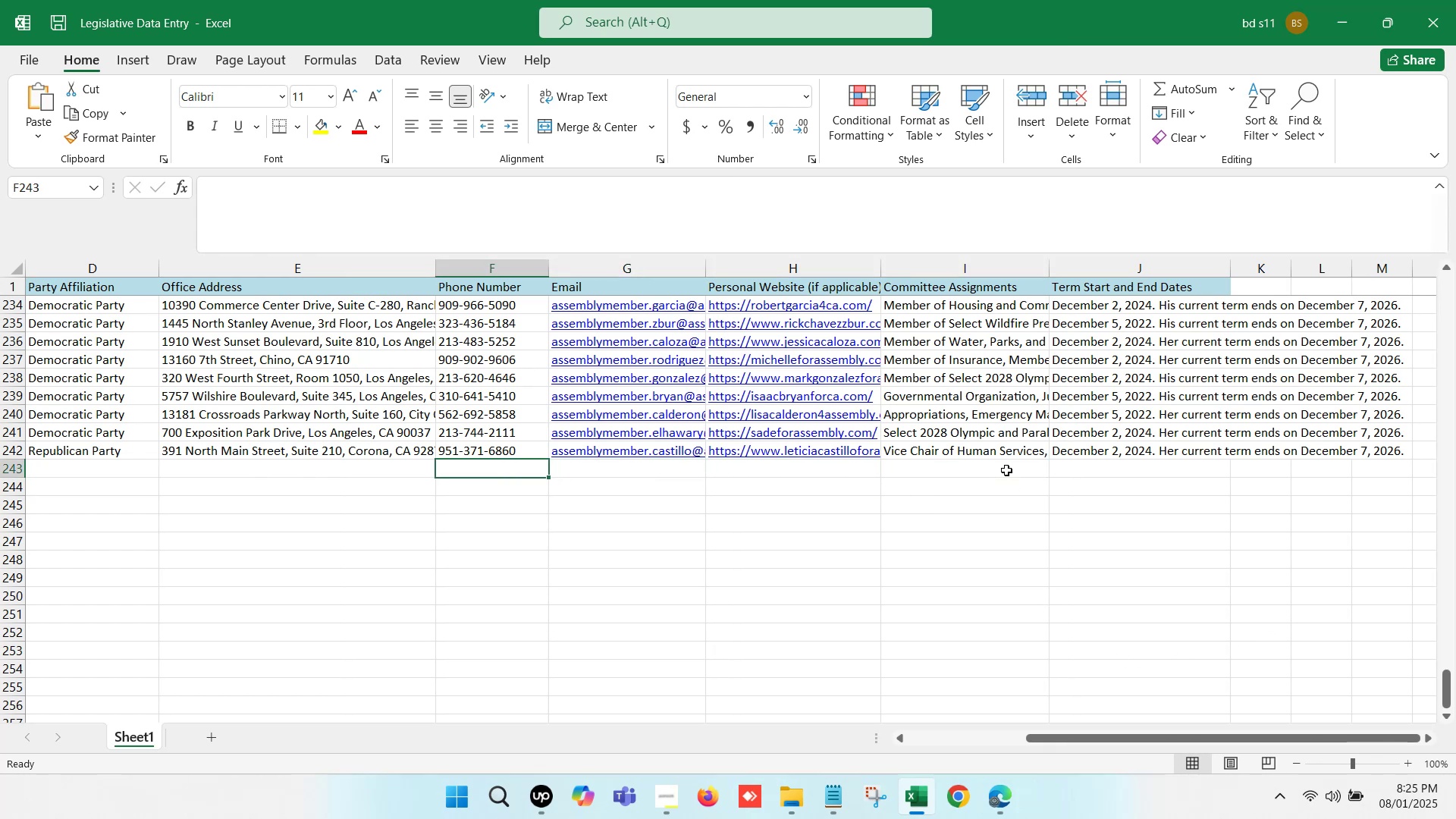 
key(ArrowLeft)
 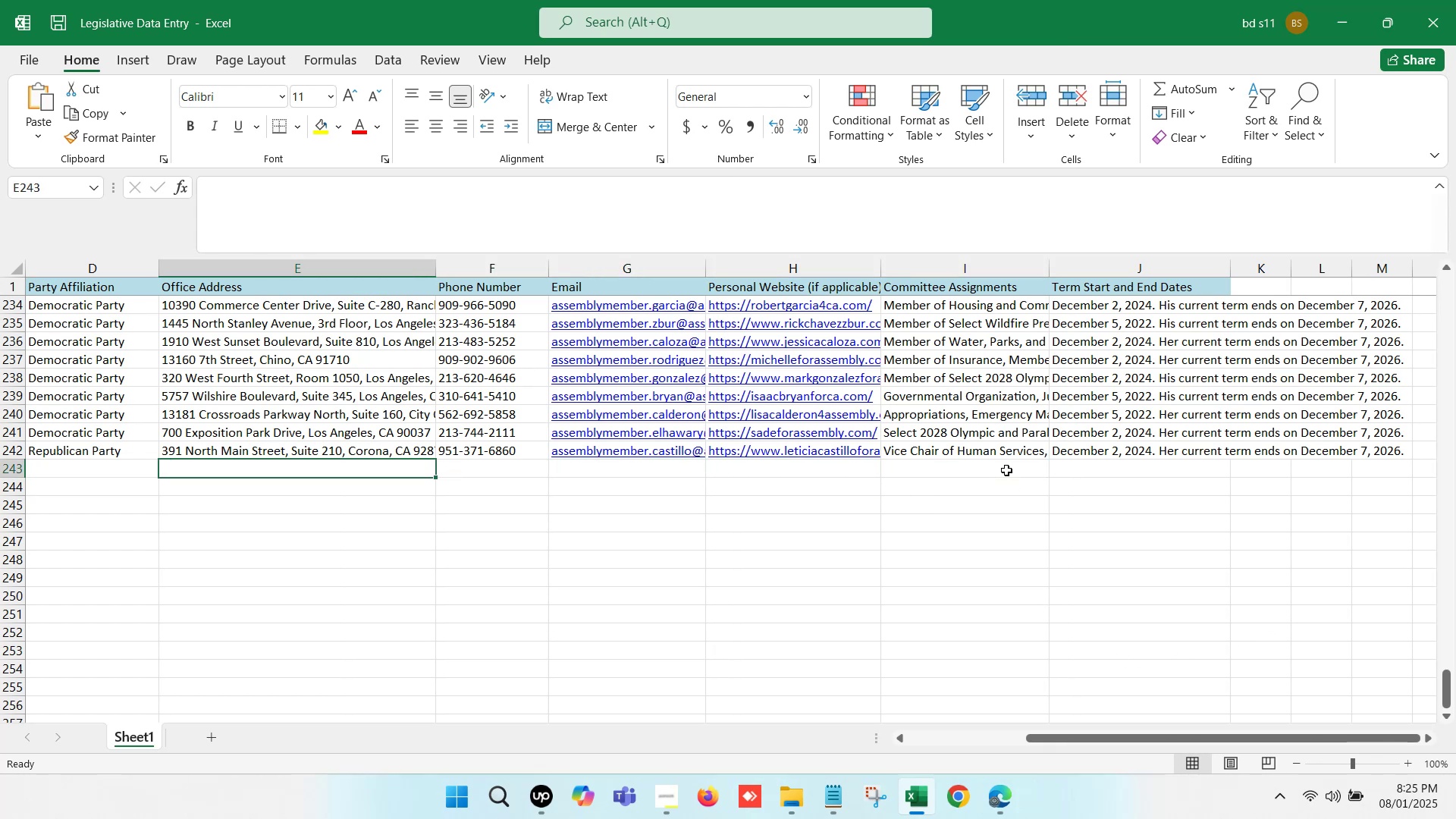 
key(ArrowLeft)
 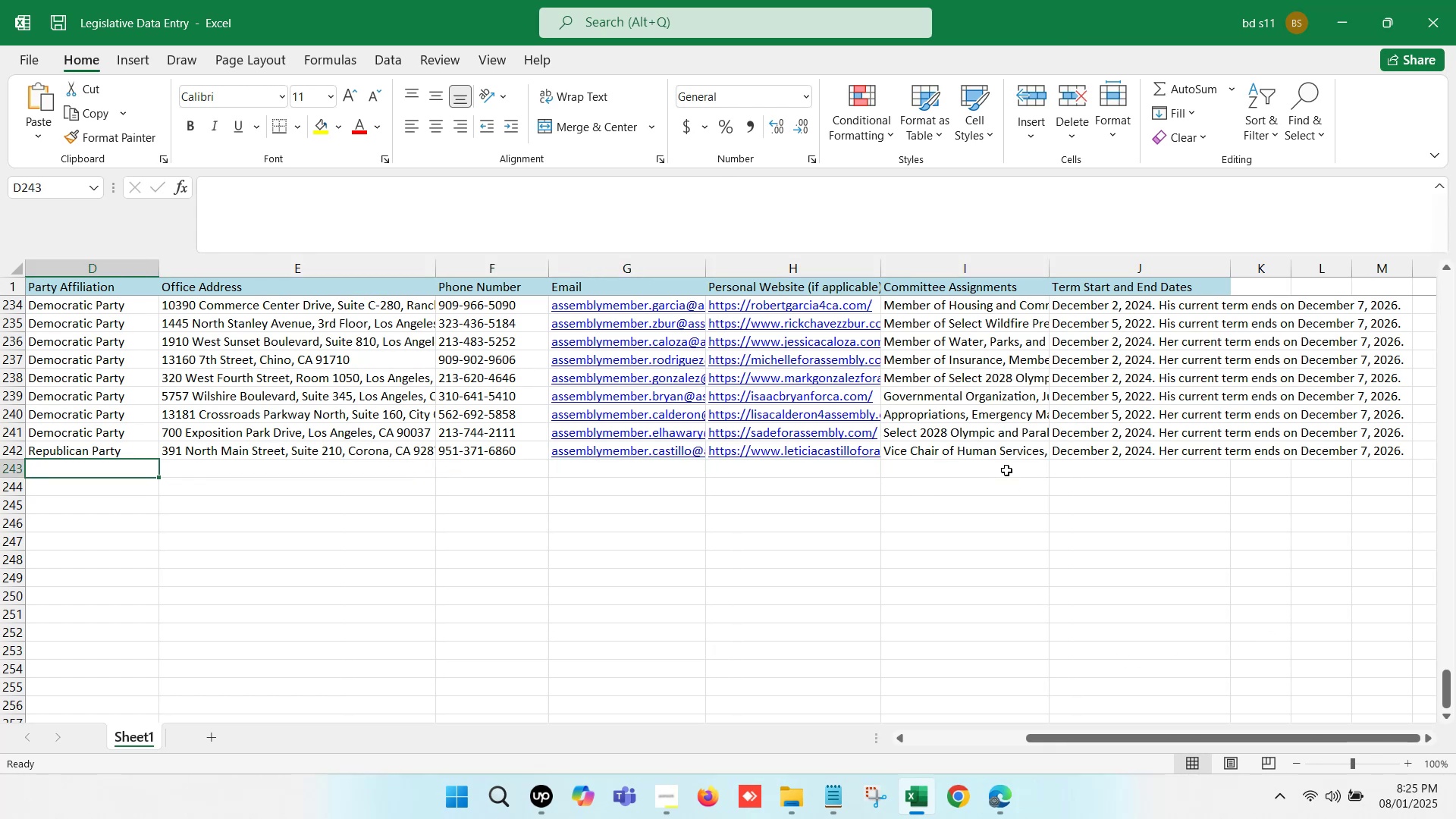 
key(ArrowLeft)
 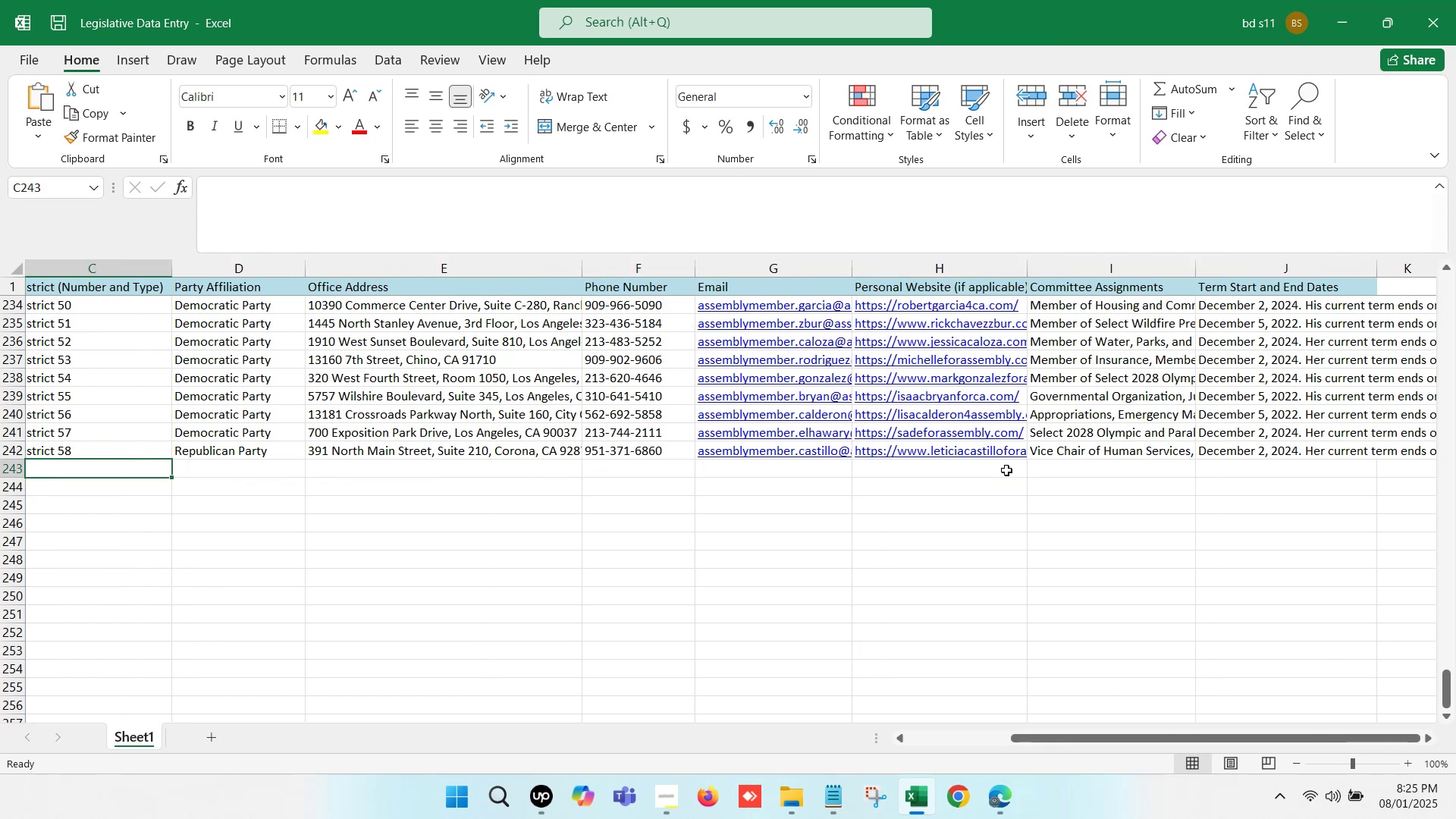 
key(ArrowLeft)
 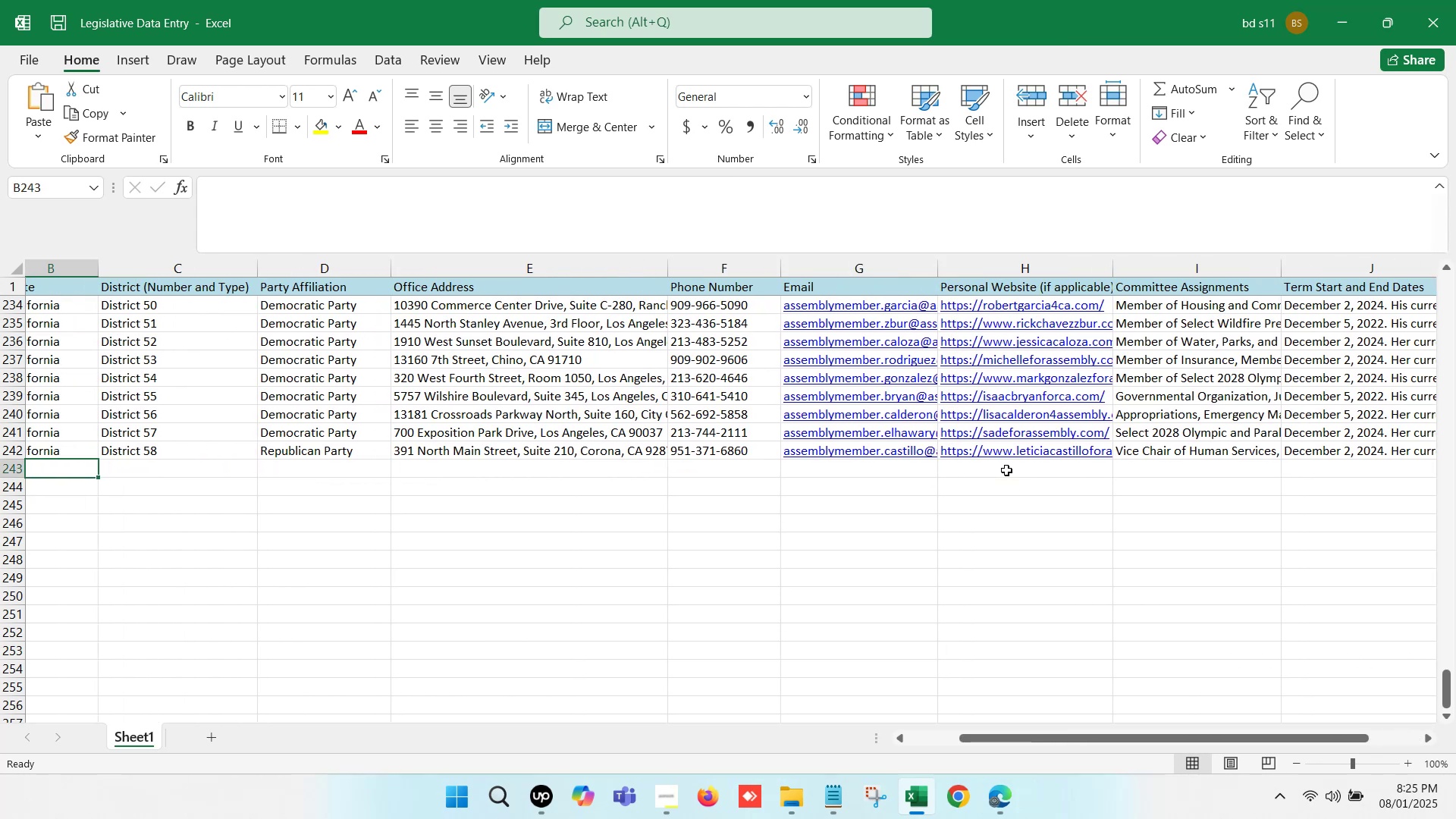 
key(ArrowLeft)
 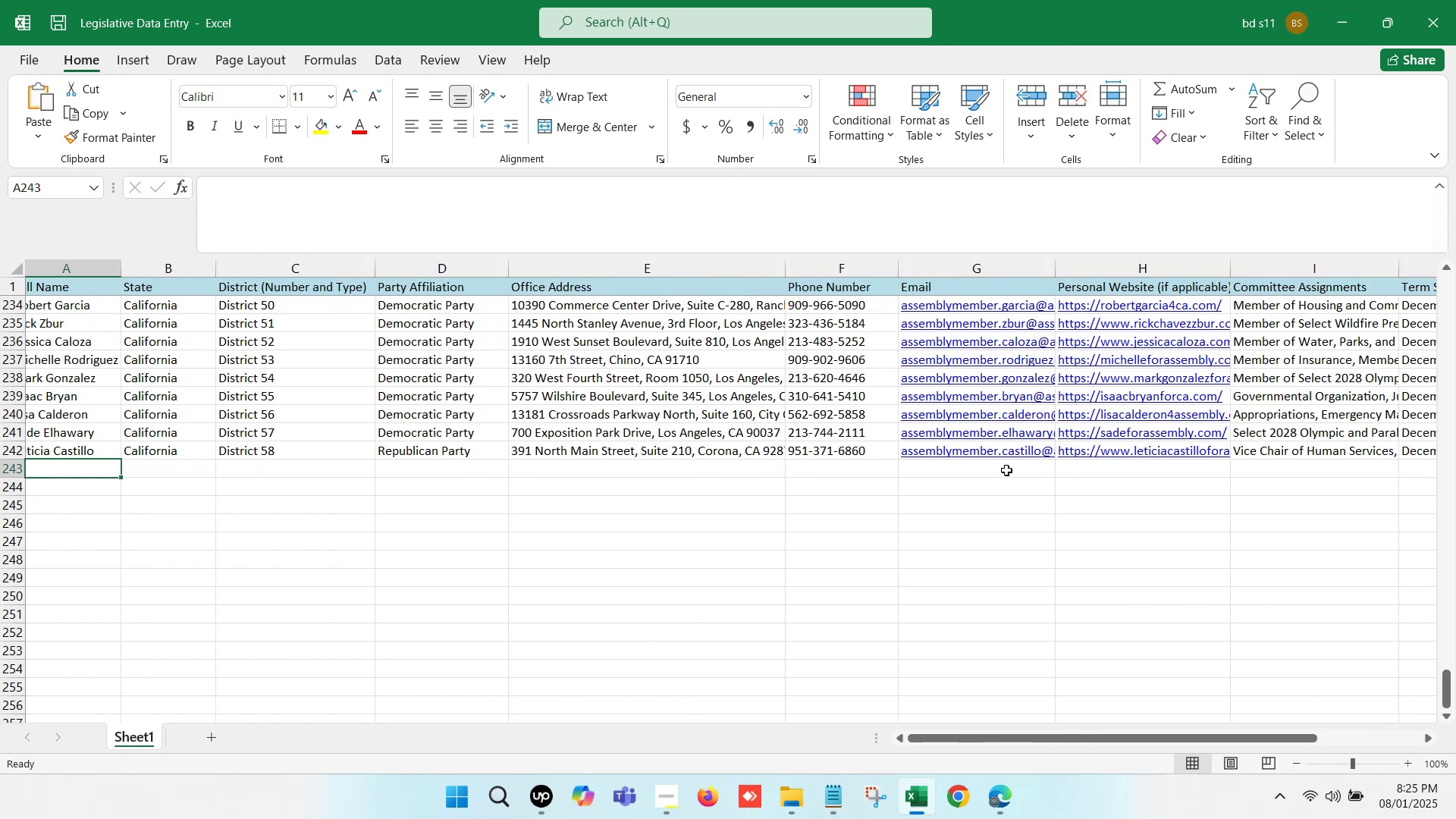 
key(ArrowLeft)
 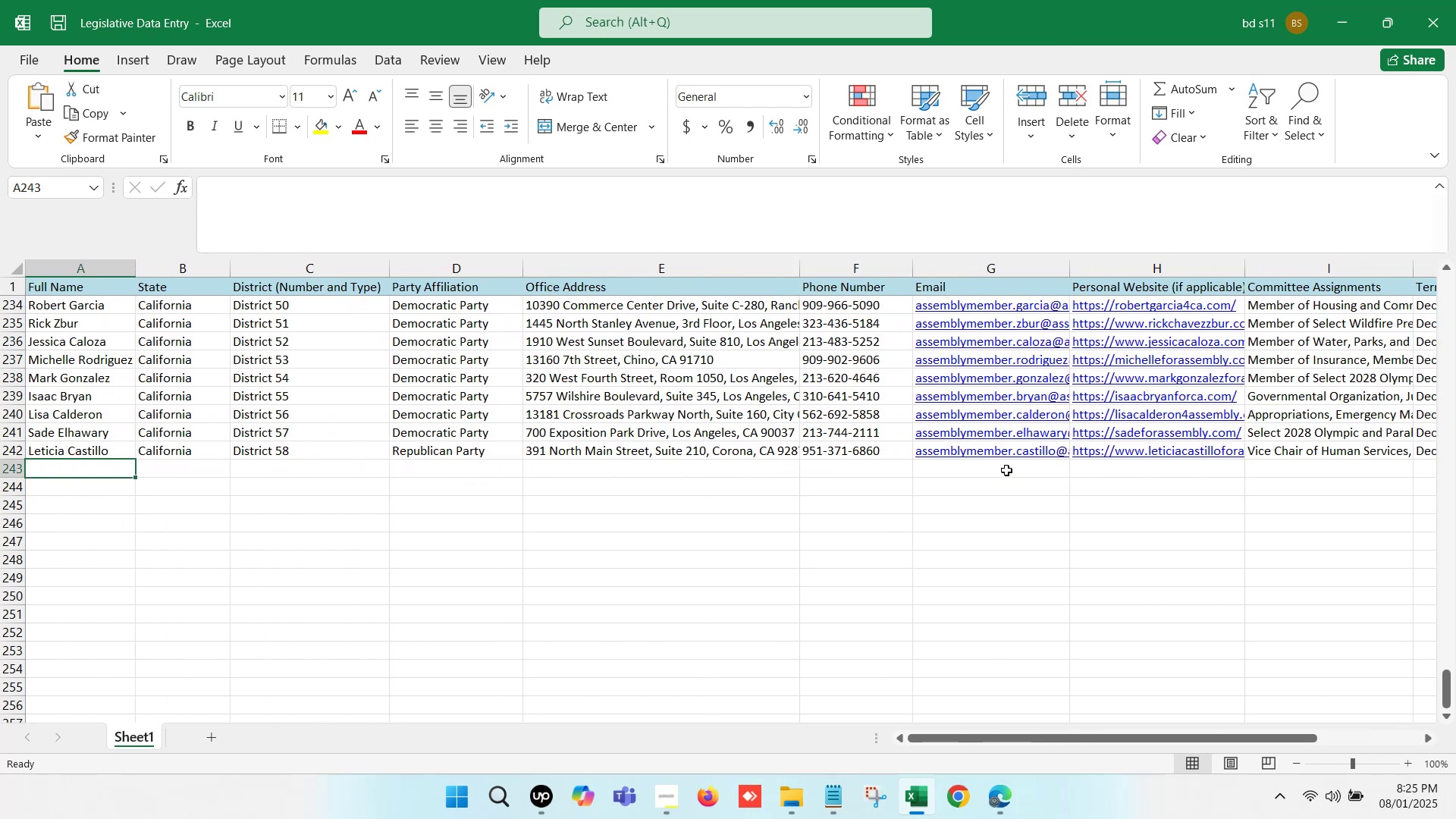 
key(ArrowLeft)
 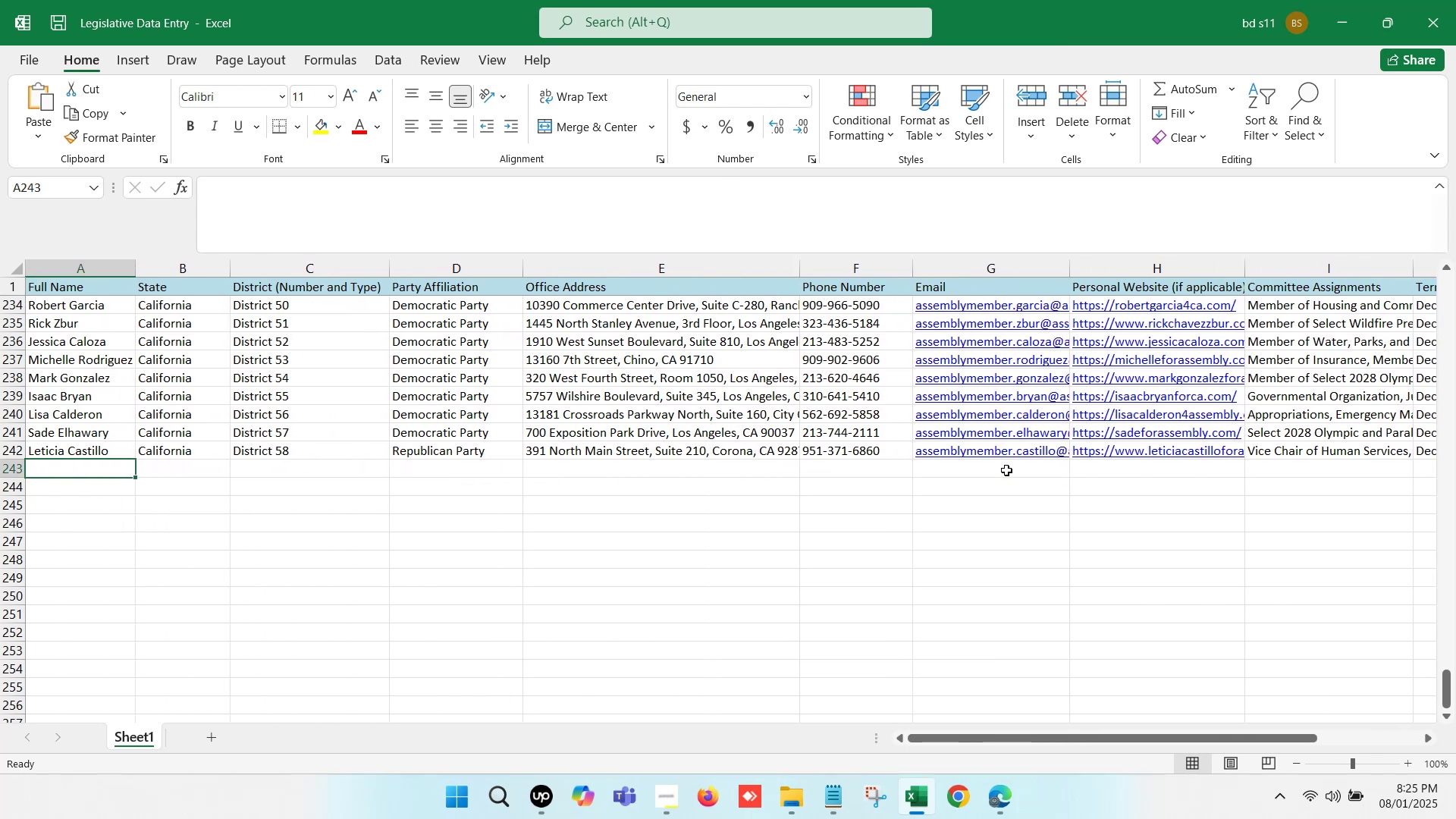 
key(ArrowLeft)
 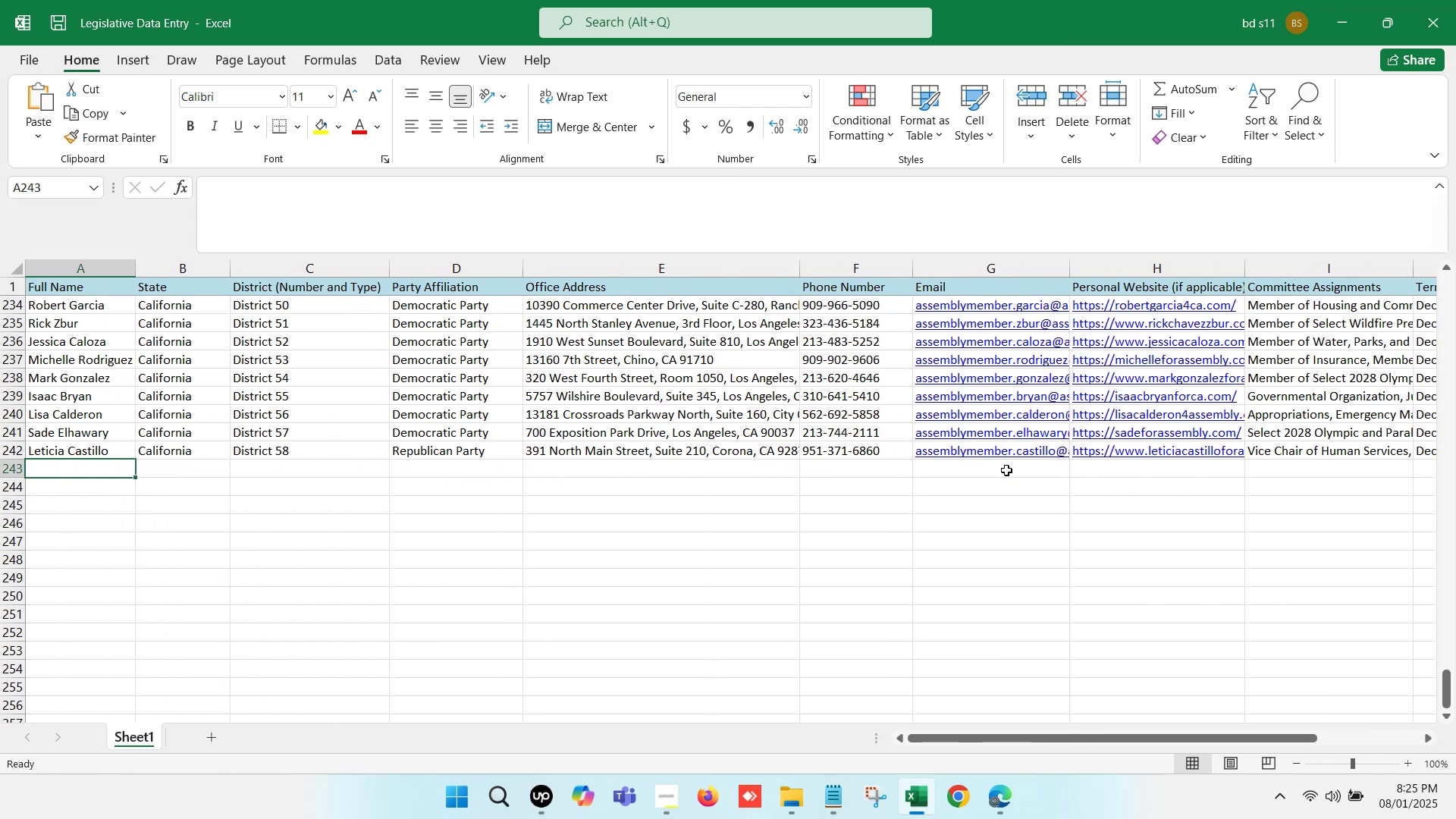 
key(ArrowLeft)
 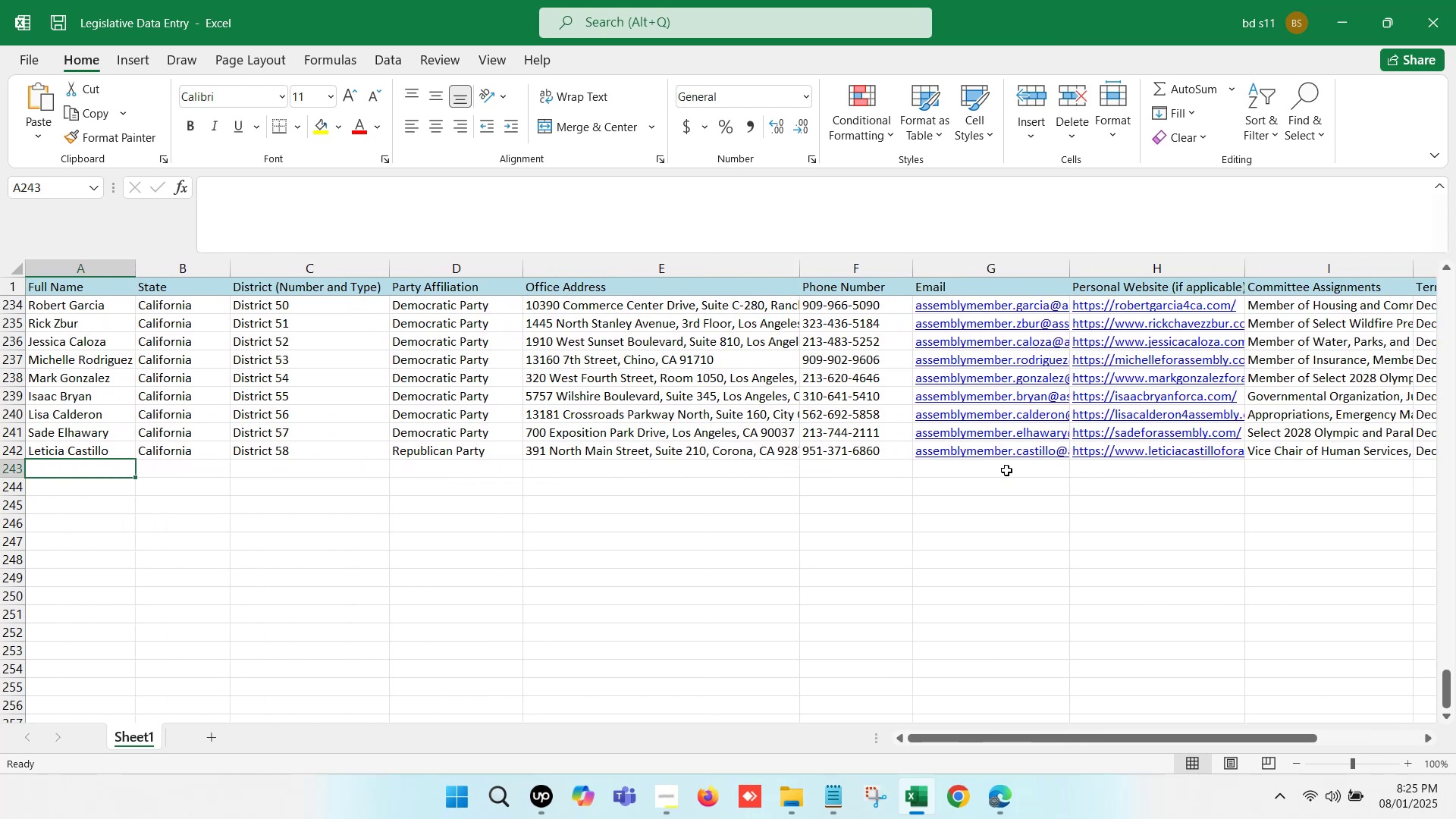 
key(ArrowLeft)
 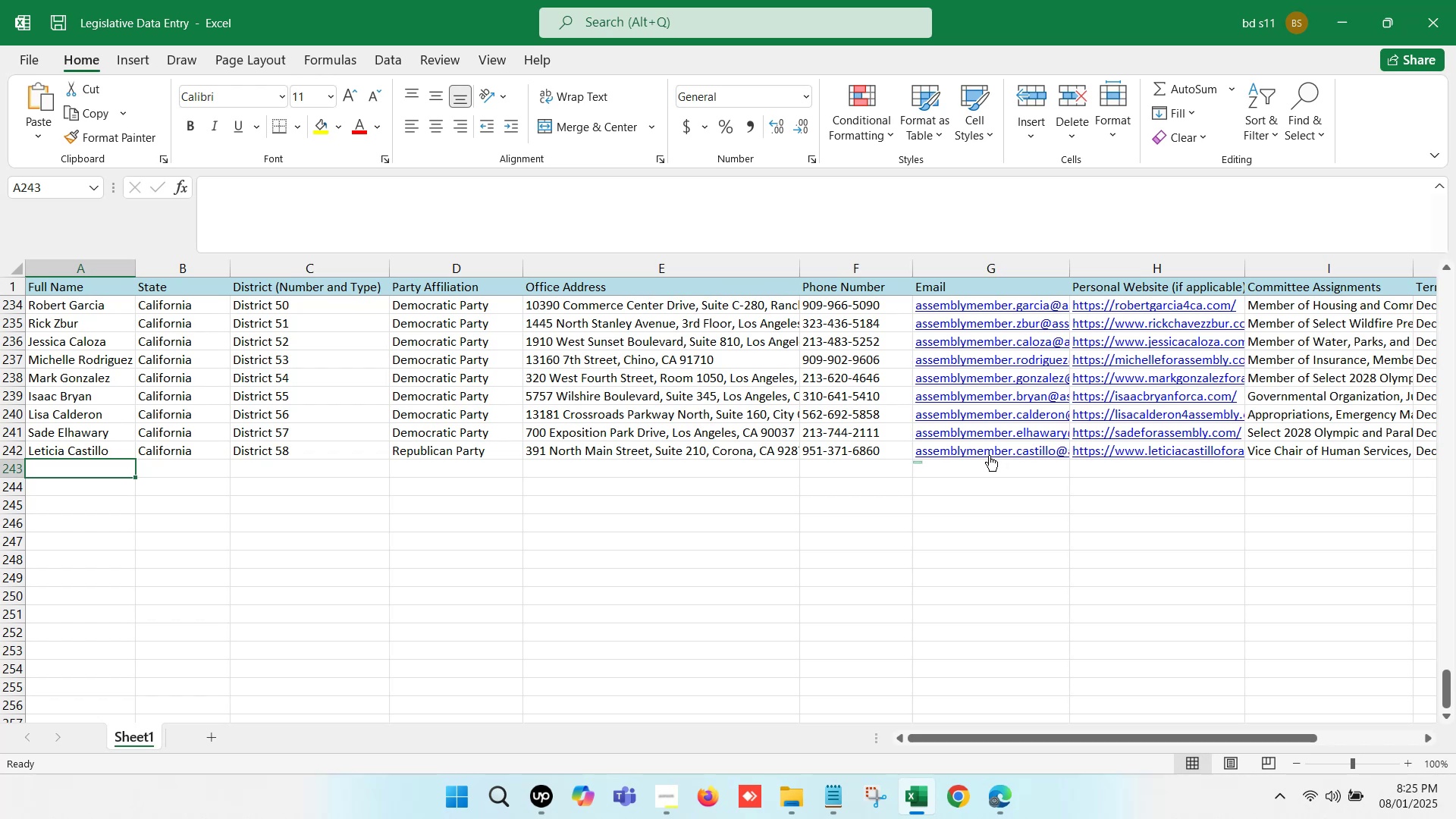 
wait(18.25)
 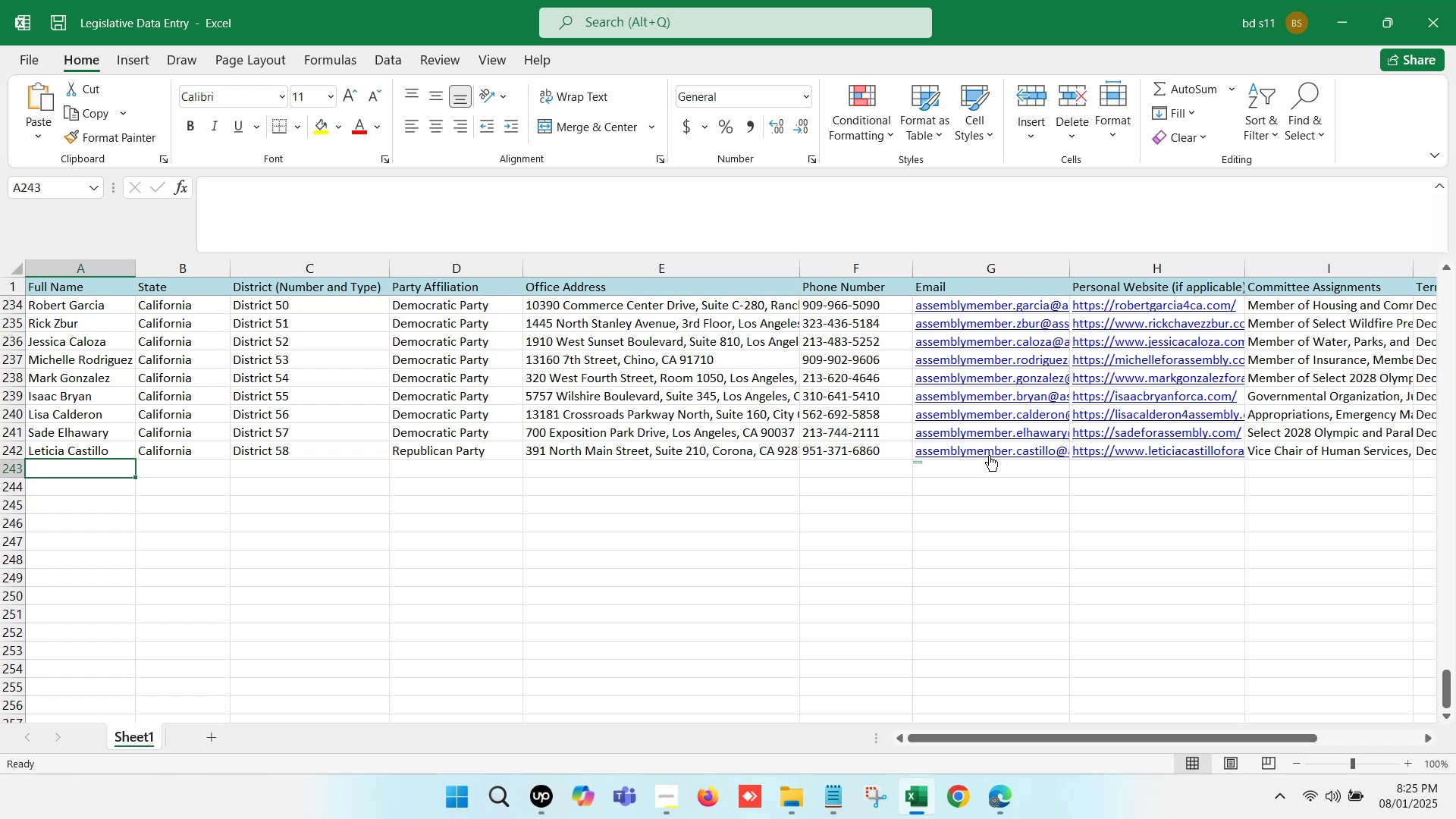 
left_click([491, 518])
 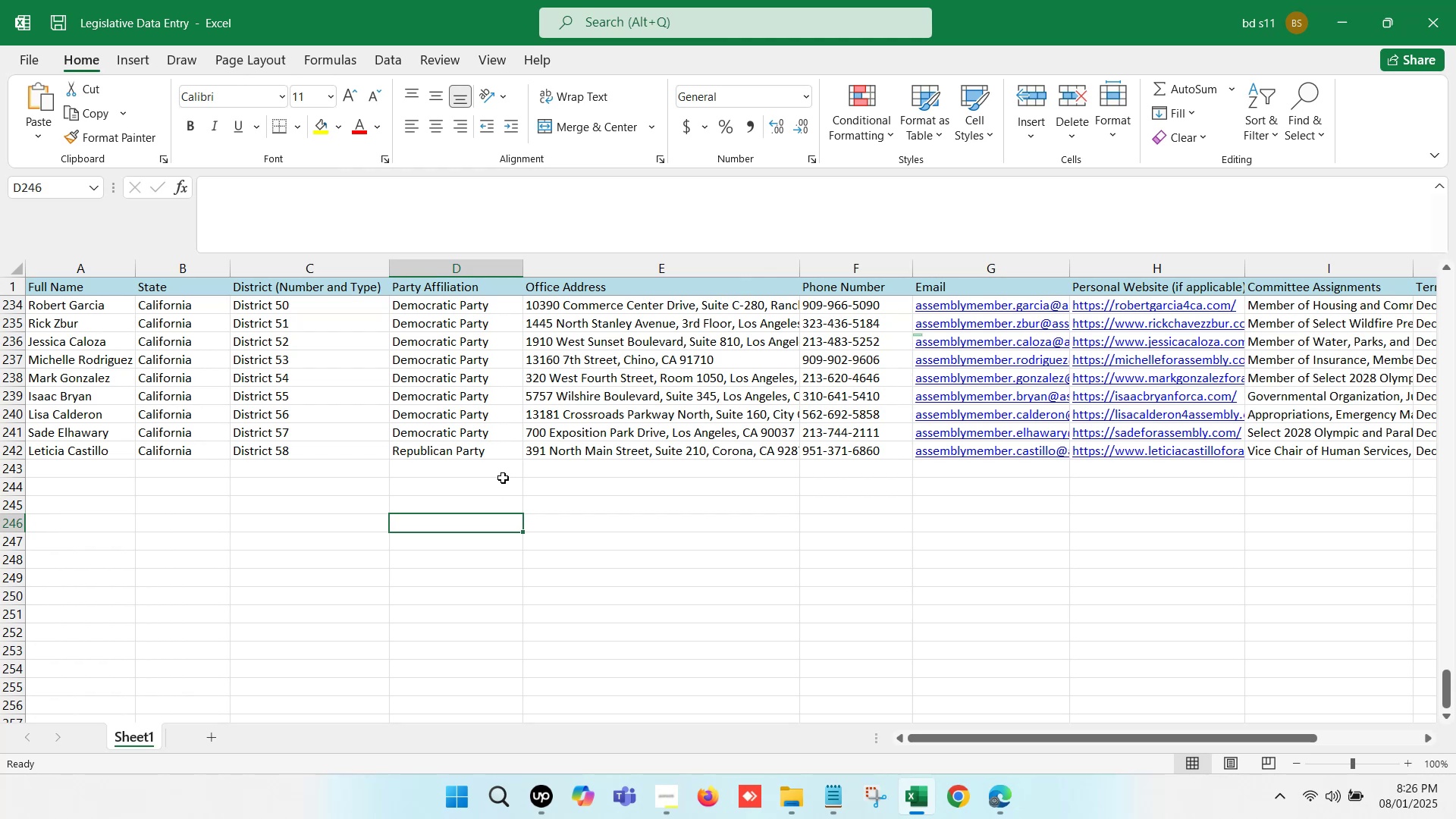 
wait(21.75)
 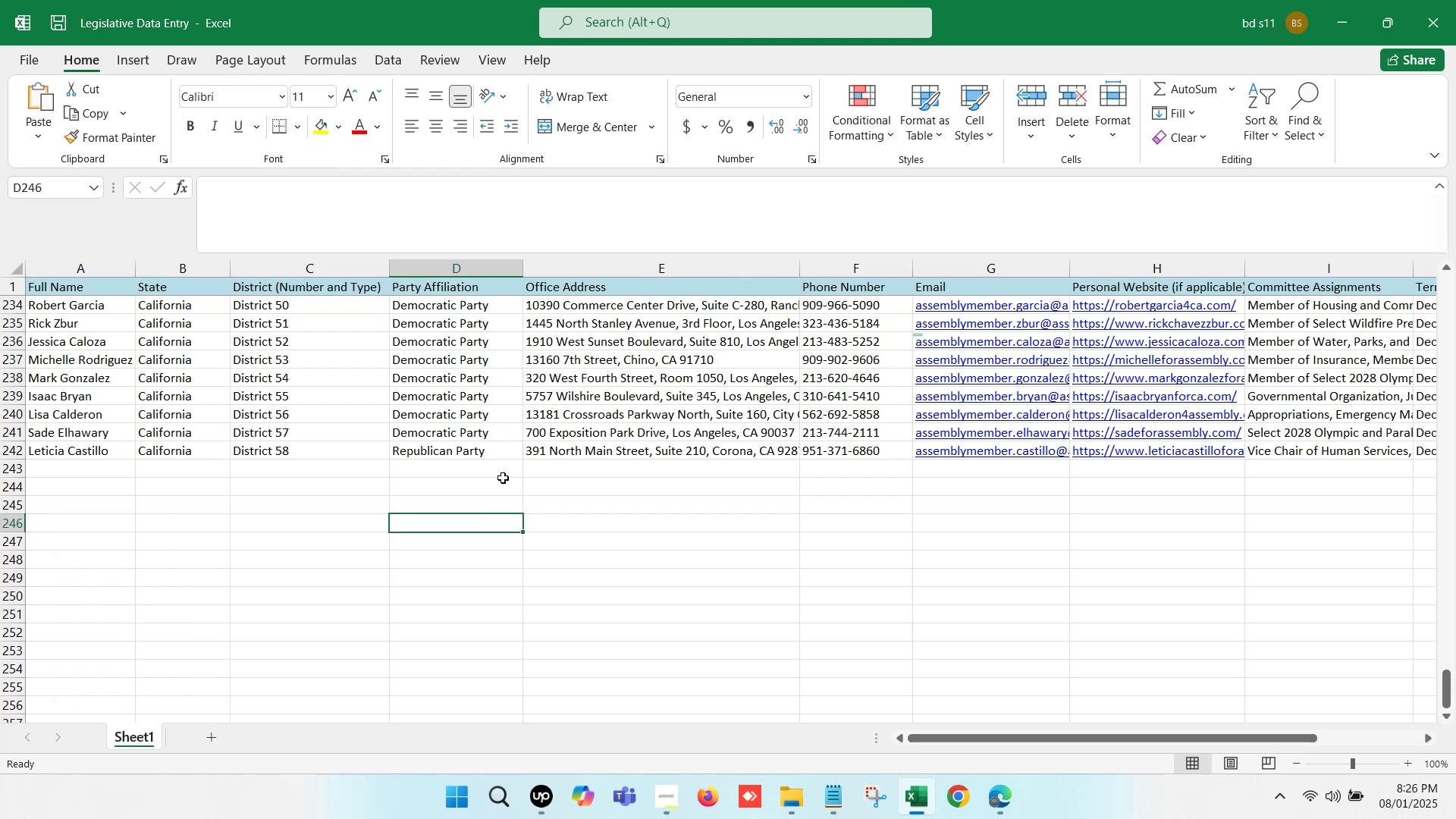 
left_click([784, 476])
 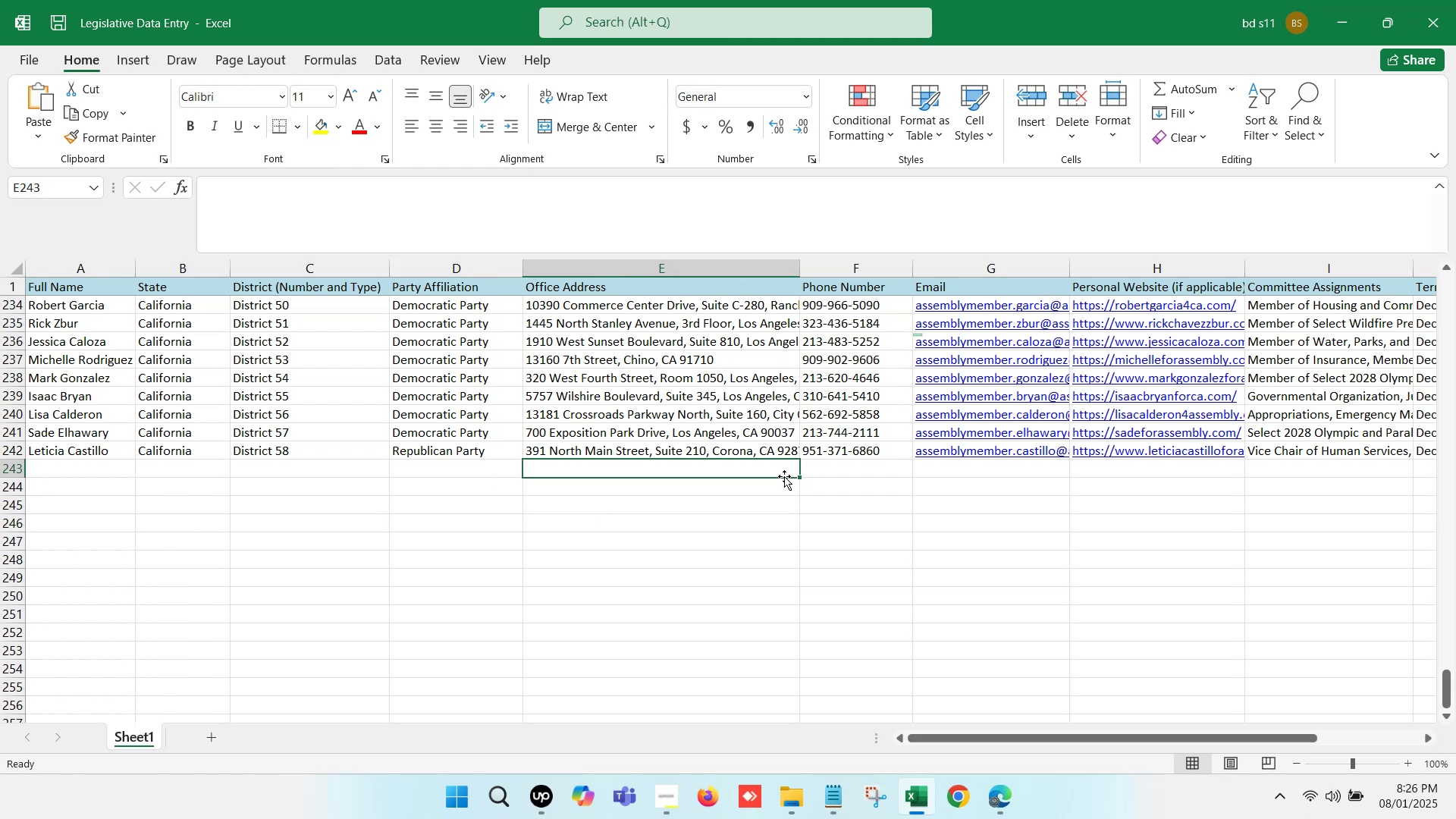 
key(ArrowLeft)
 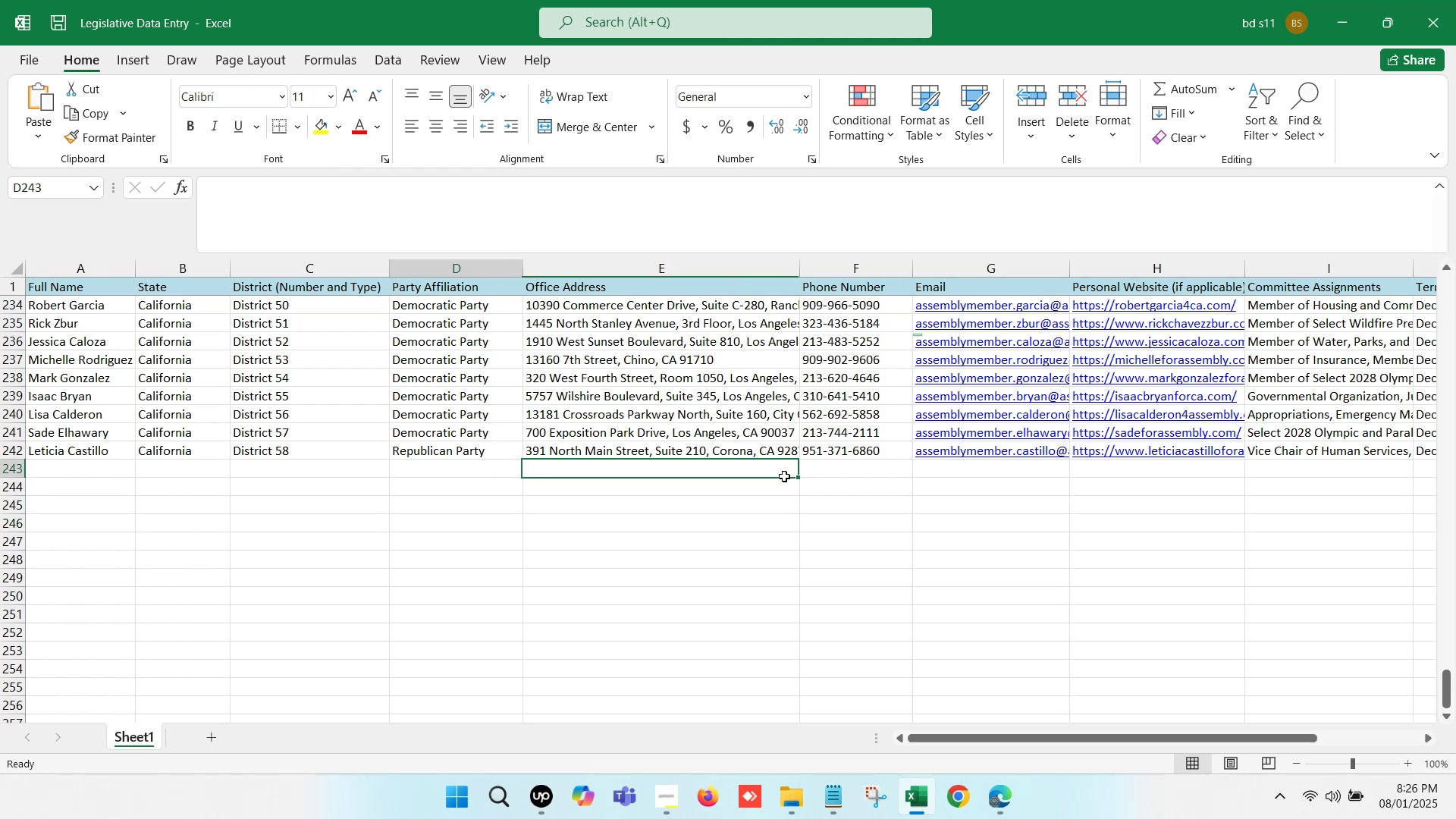 
key(ArrowLeft)
 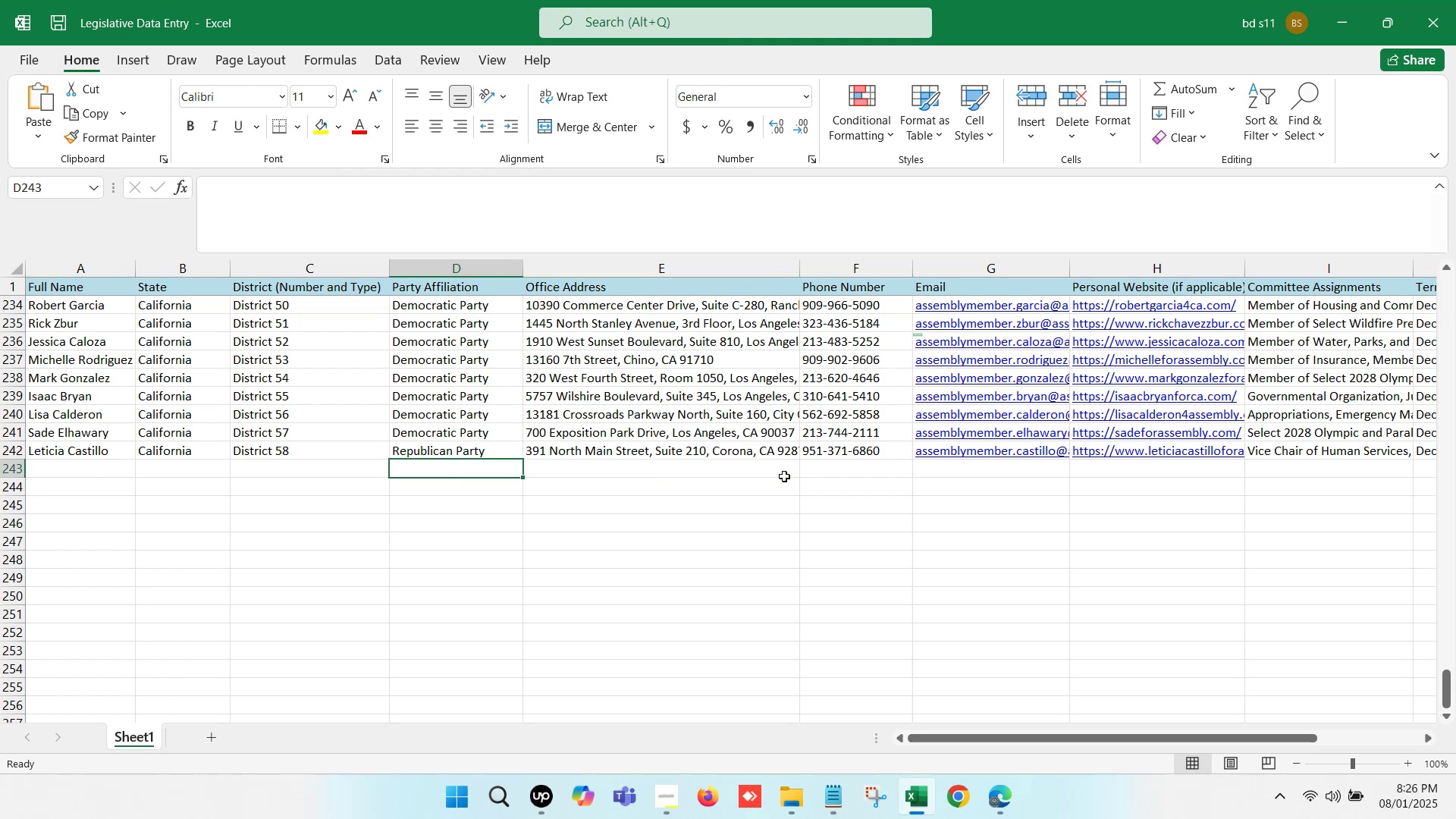 
key(ArrowLeft)
 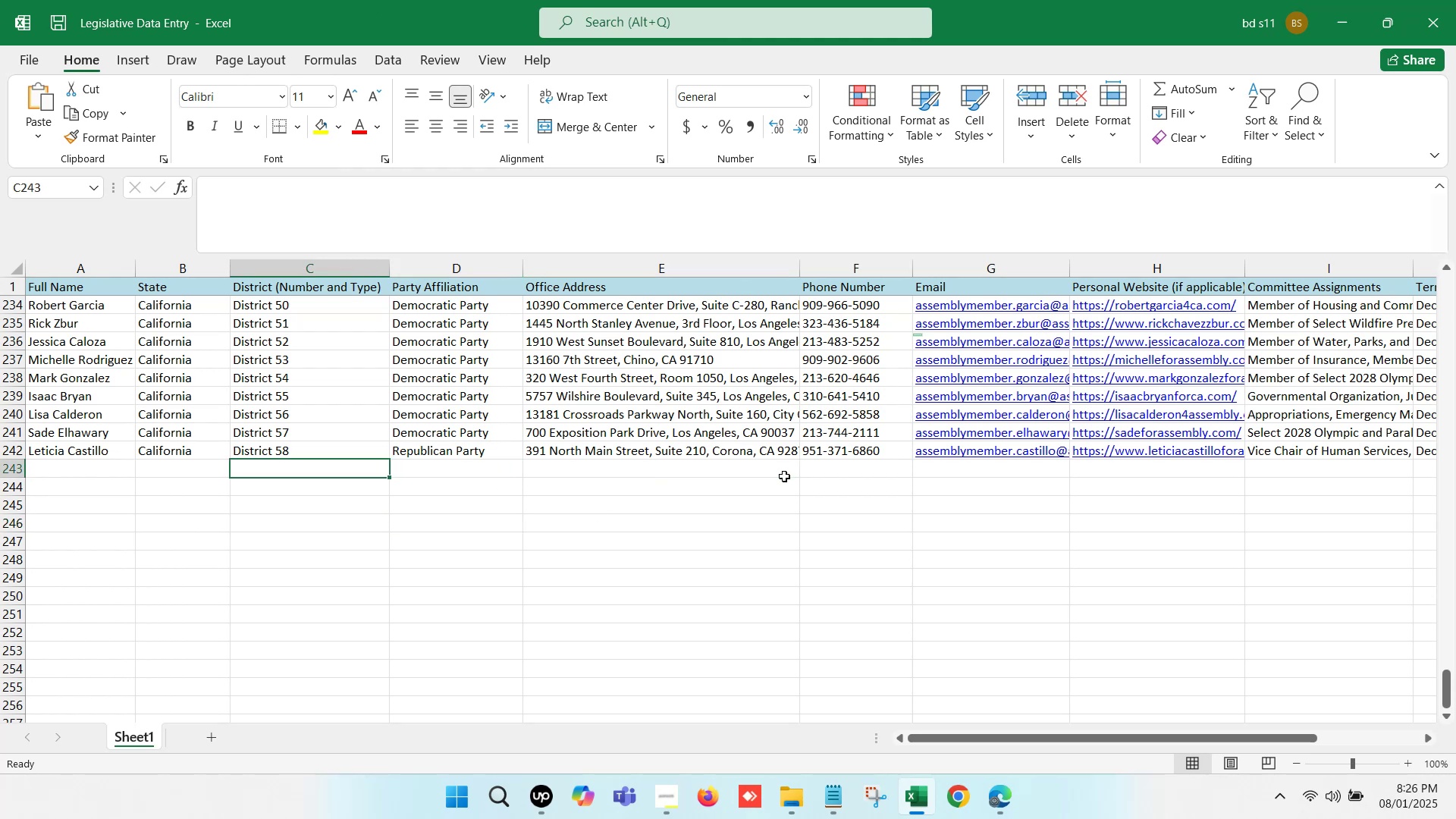 
key(ArrowLeft)
 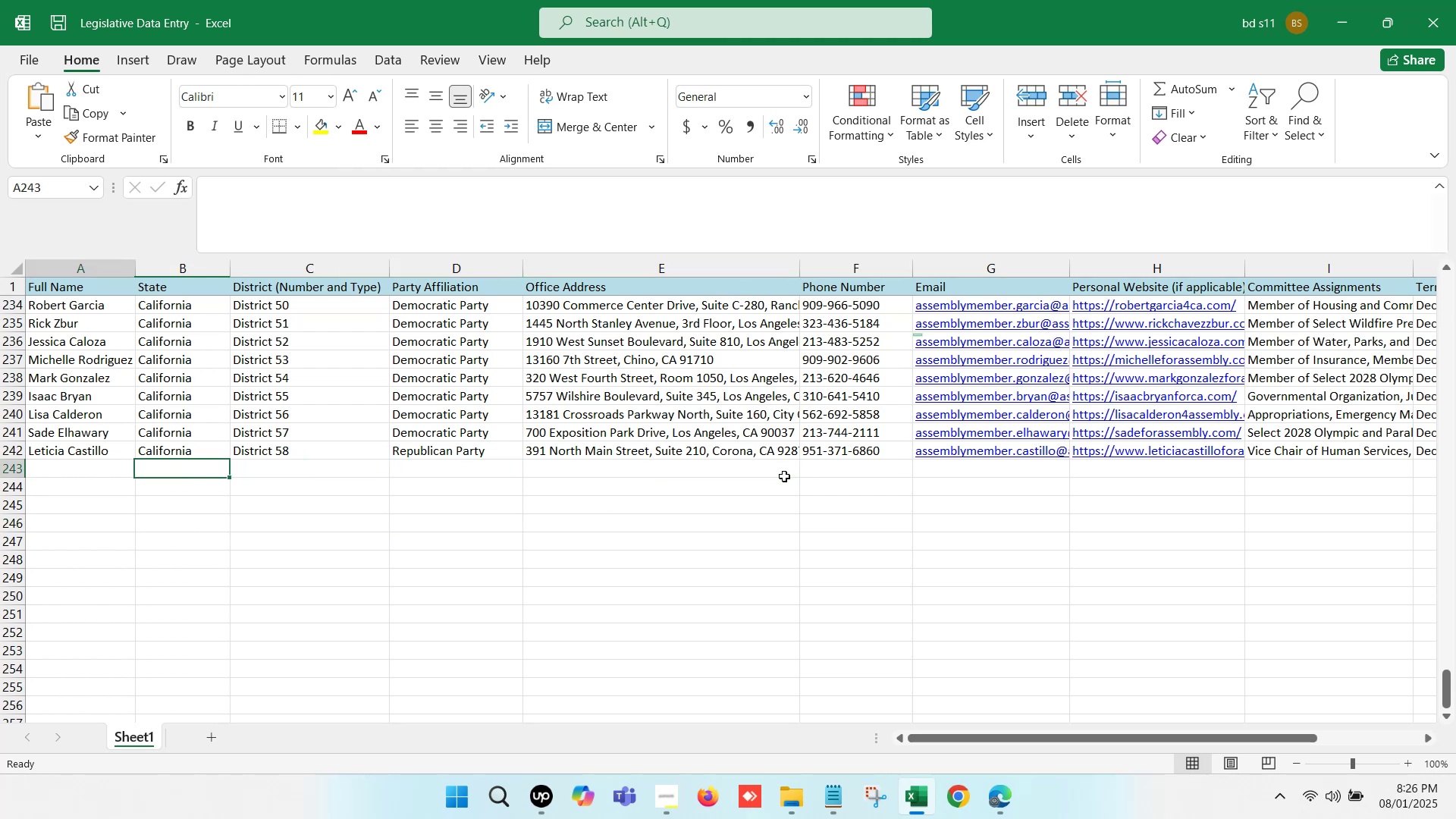 
key(ArrowLeft)
 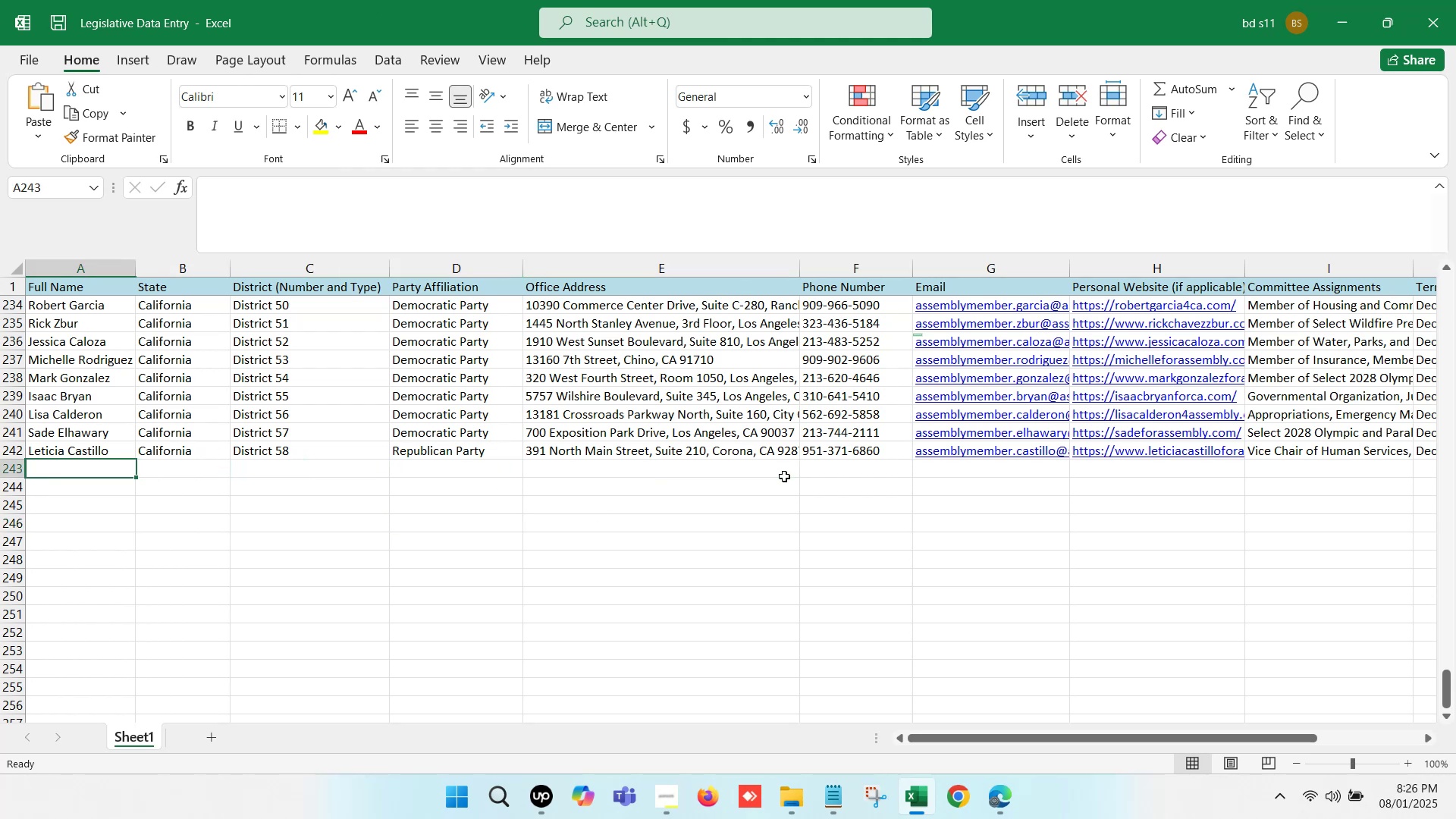 
key(ArrowLeft)
 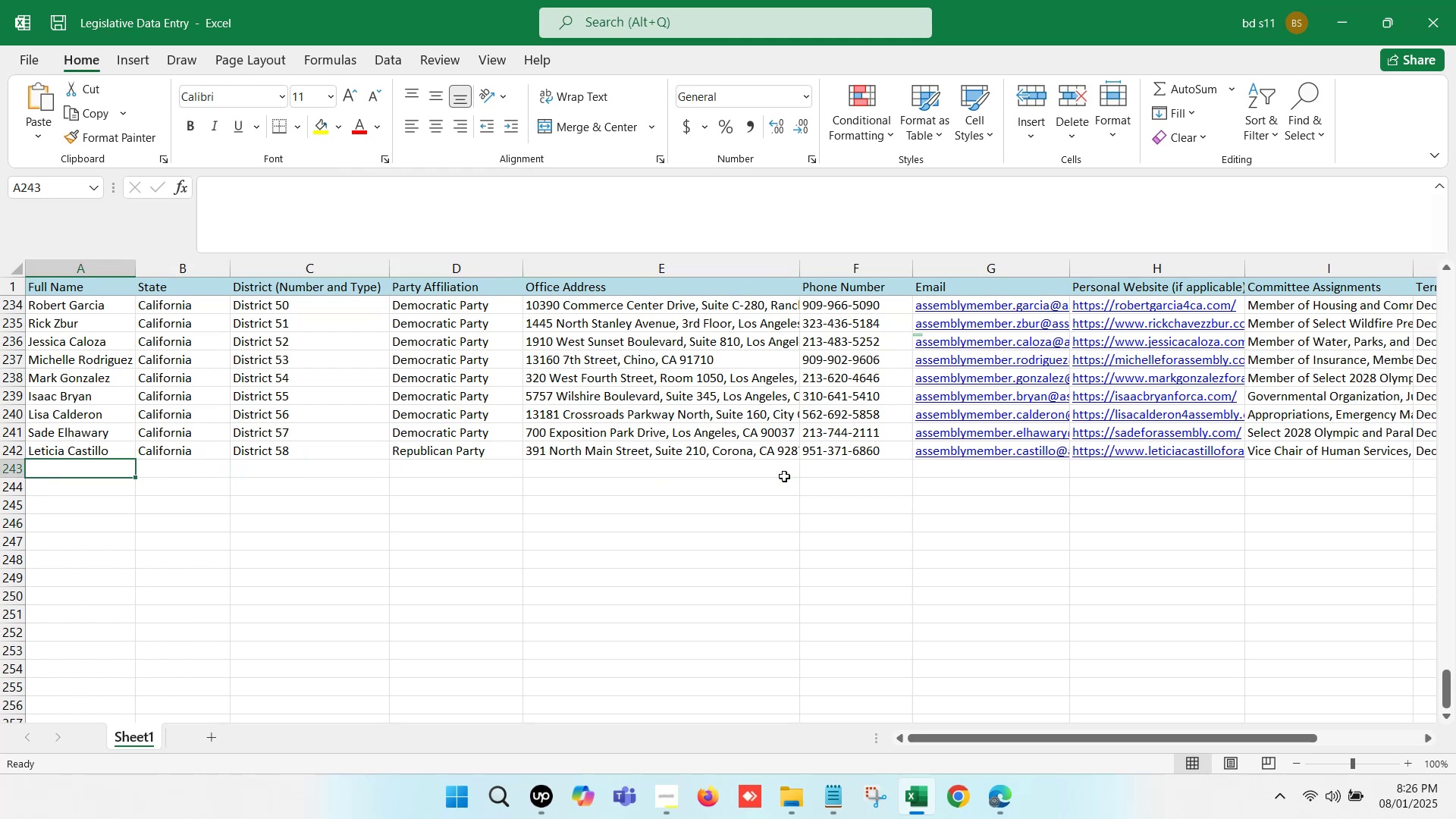 
key(ArrowLeft)
 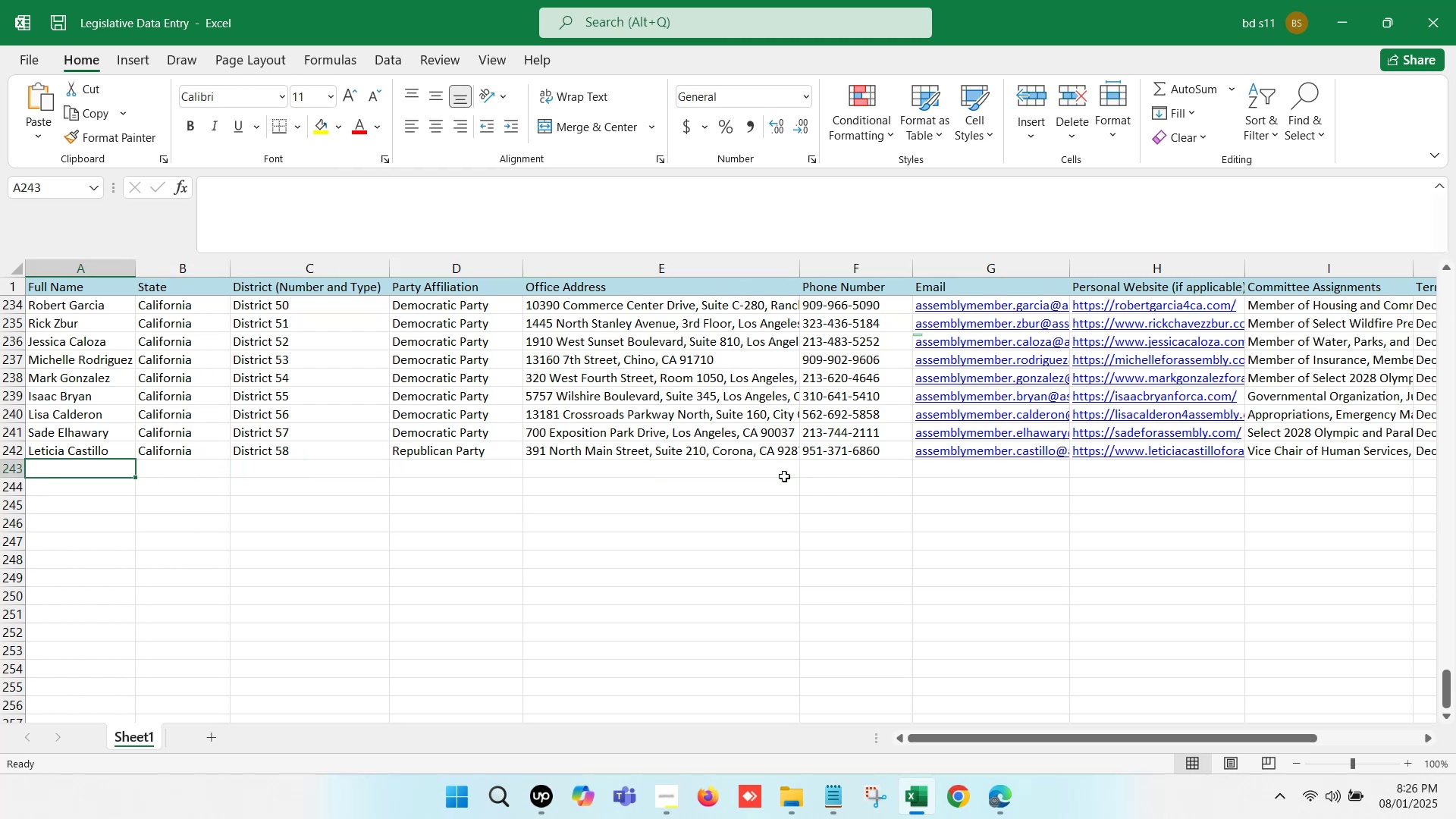 
key(ArrowLeft)
 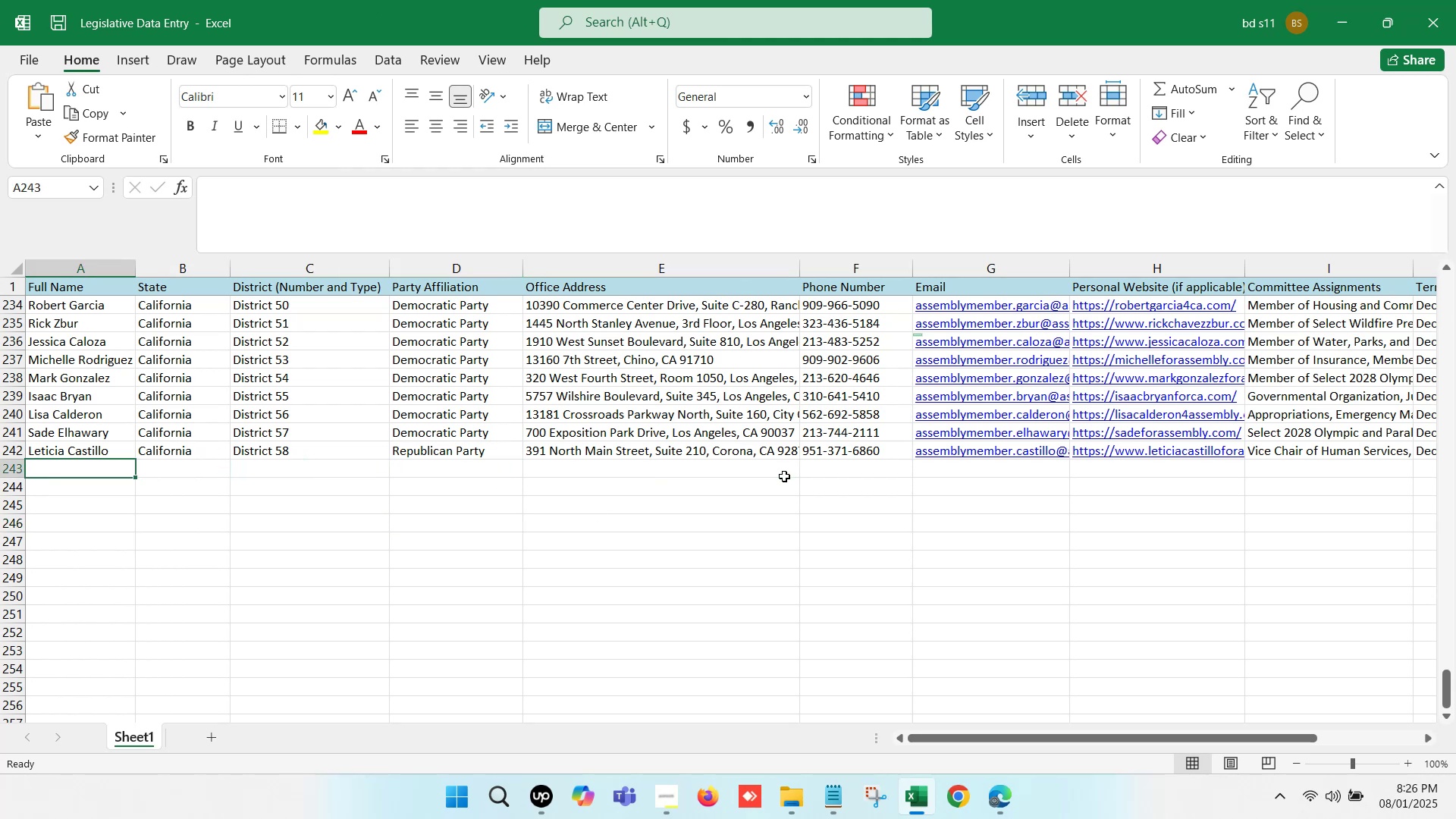 
key(ArrowLeft)
 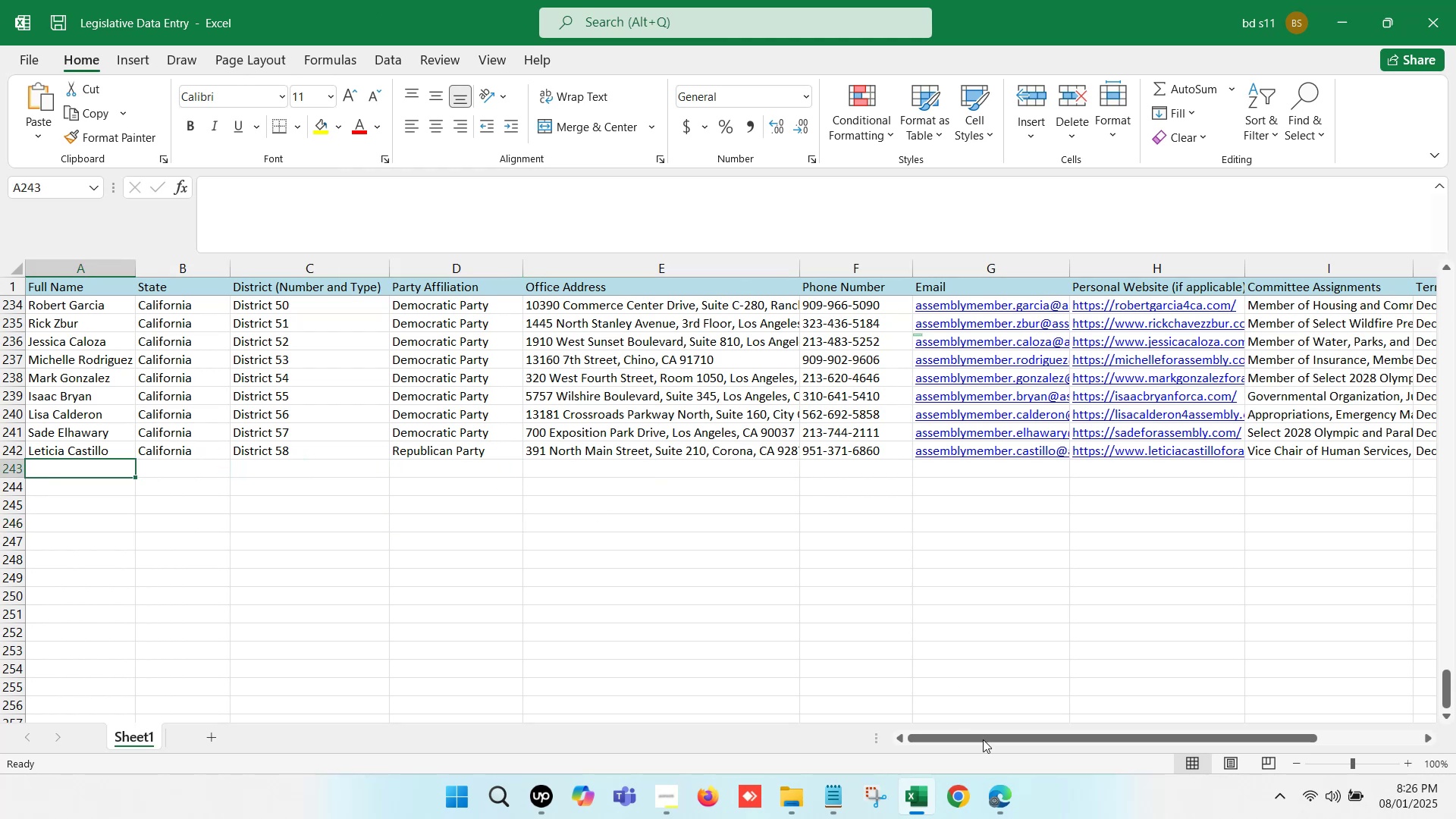 
left_click([1015, 801])
 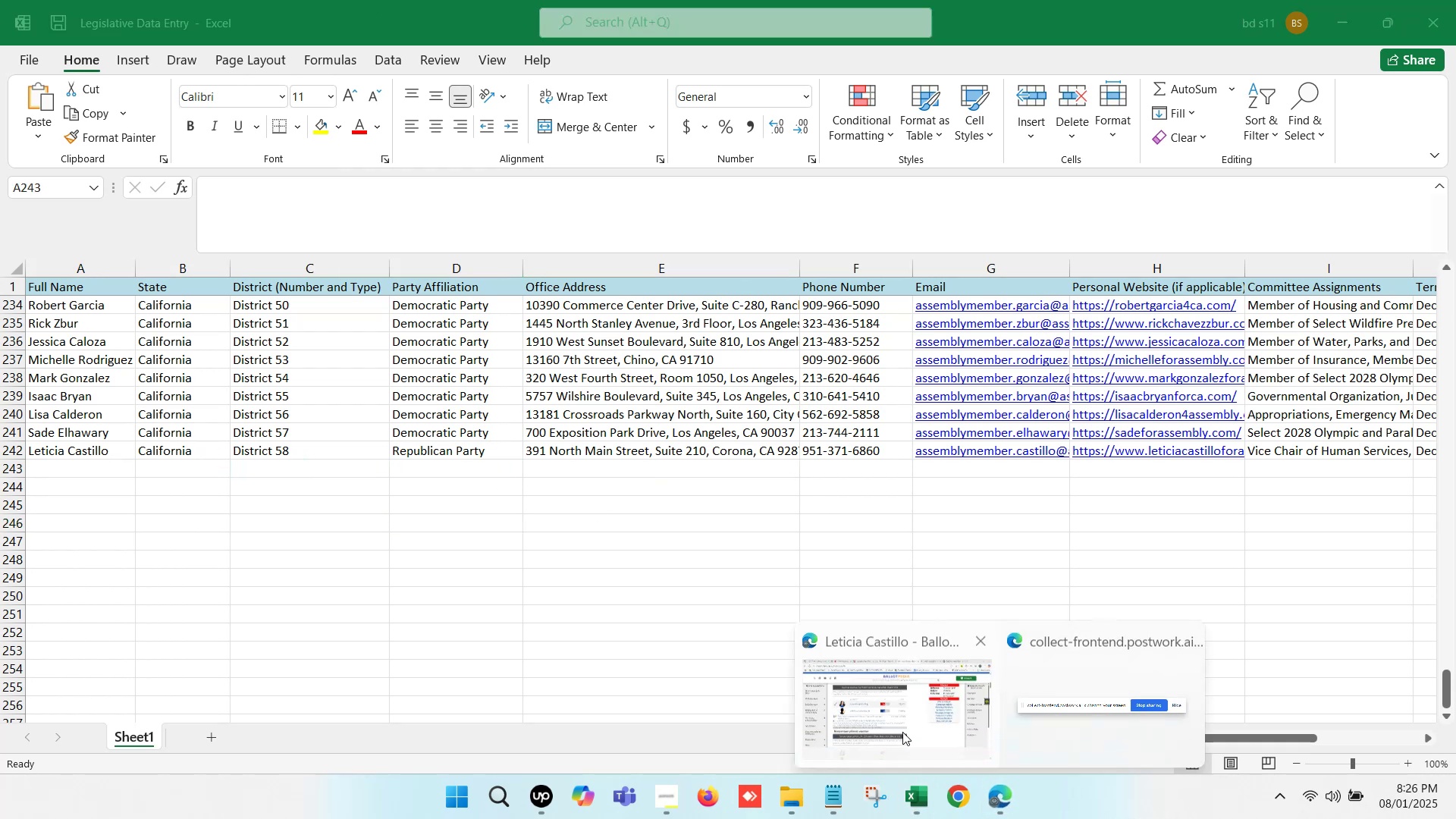 
left_click([872, 704])
 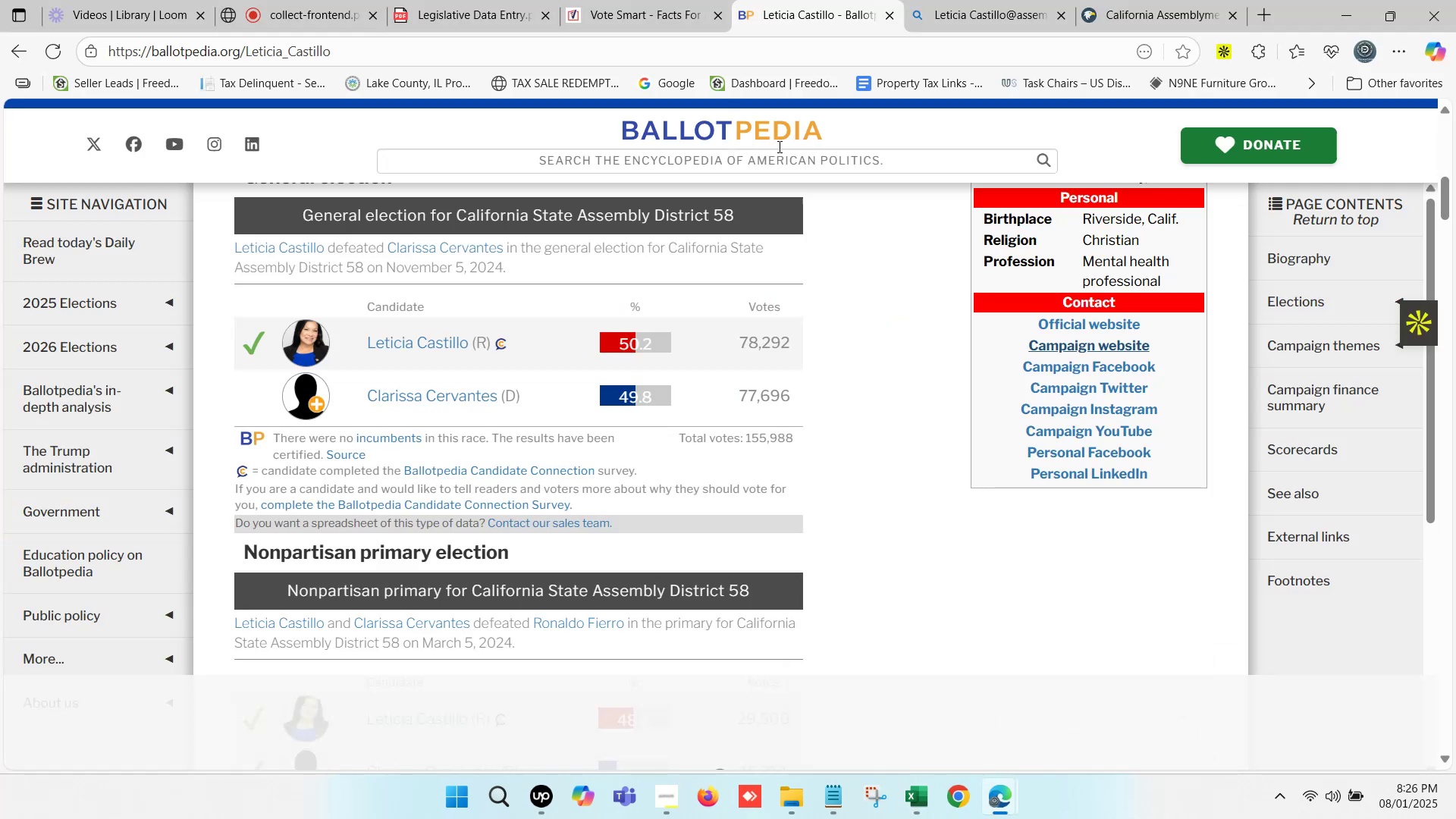 
left_click([830, 0])
 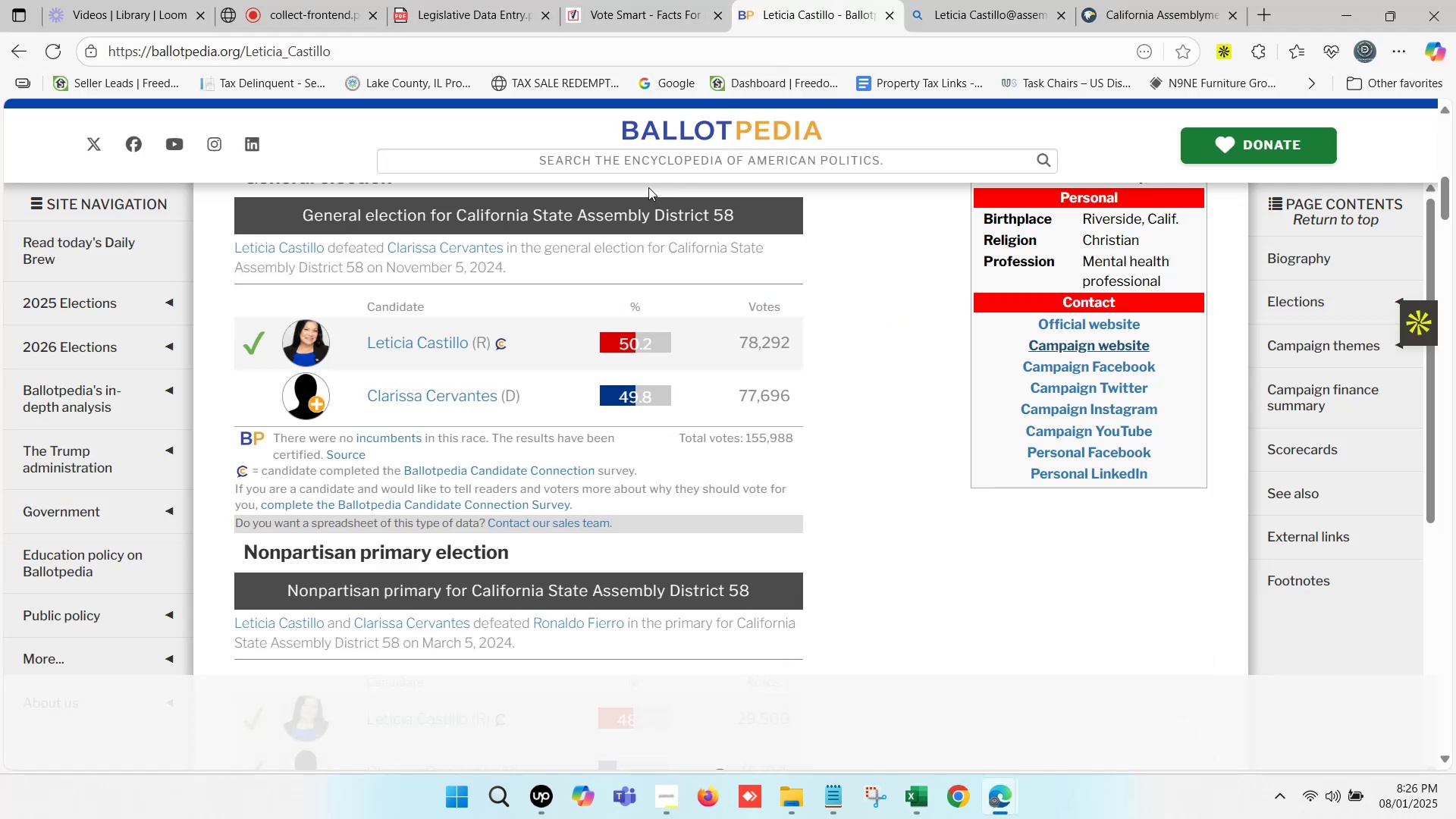 
scroll: coordinate [590, 175], scroll_direction: up, amount: 3.0
 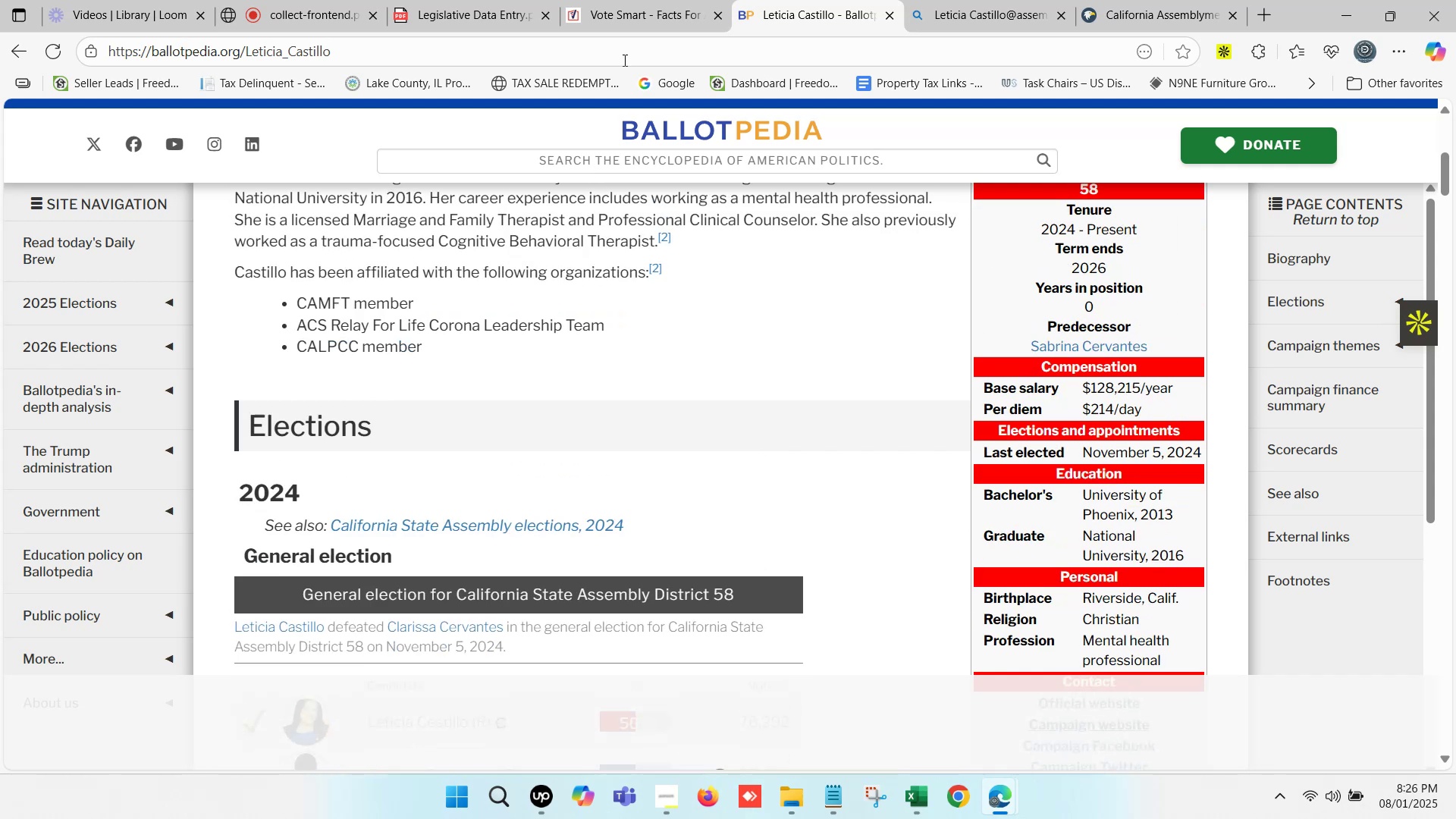 
left_click([633, 0])
 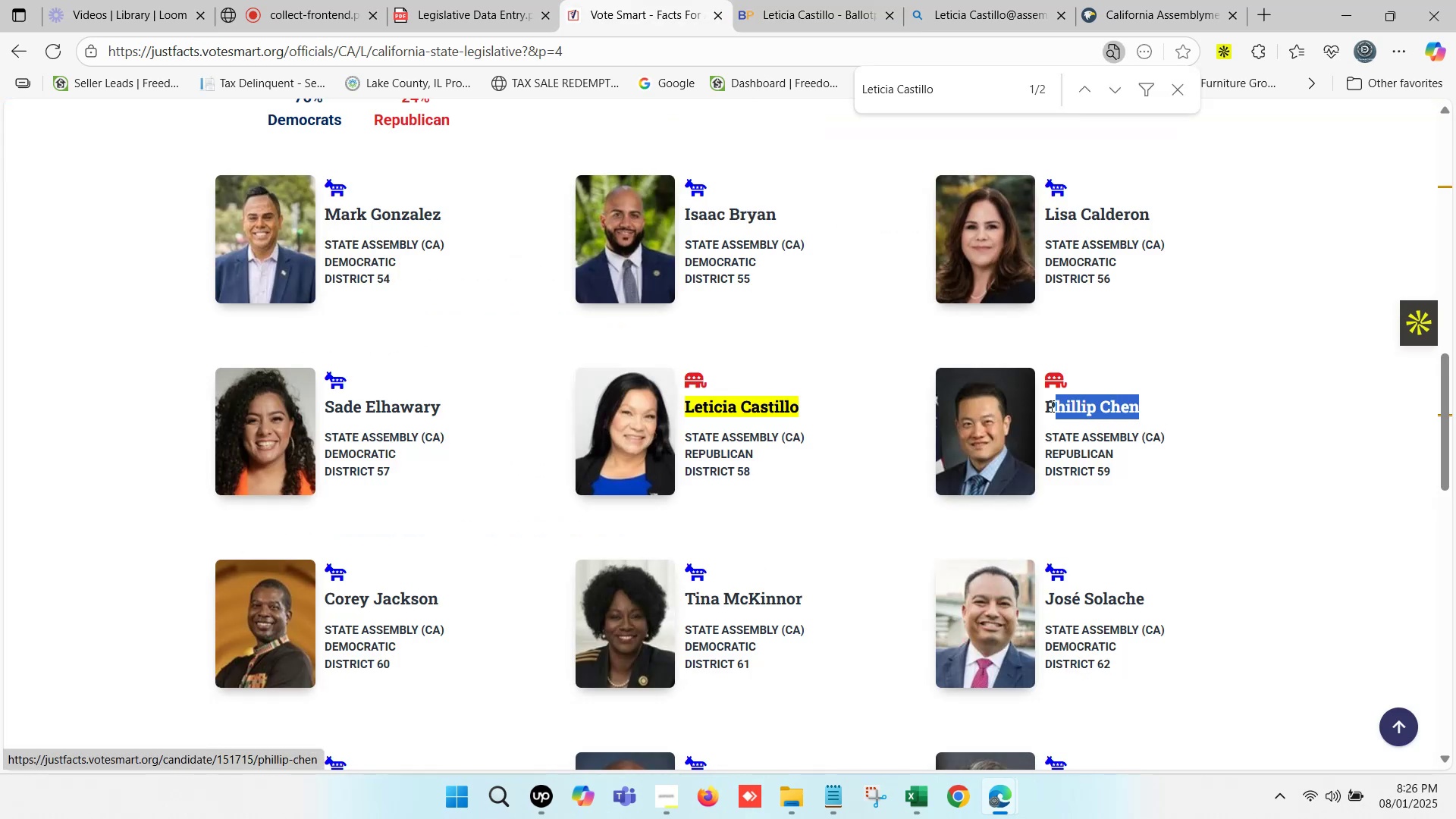 
key(Control+C)
 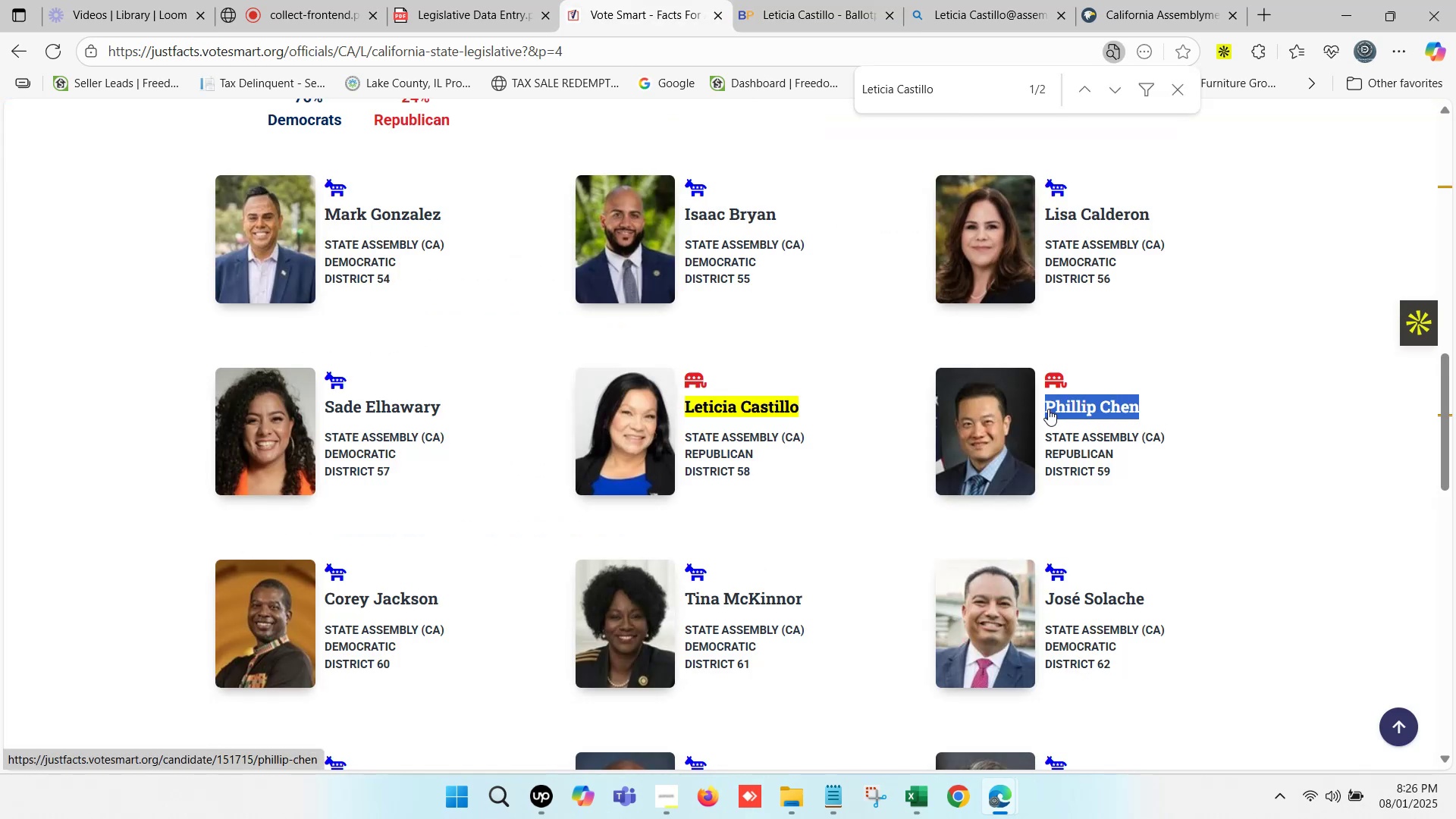 
key(Control+F)
 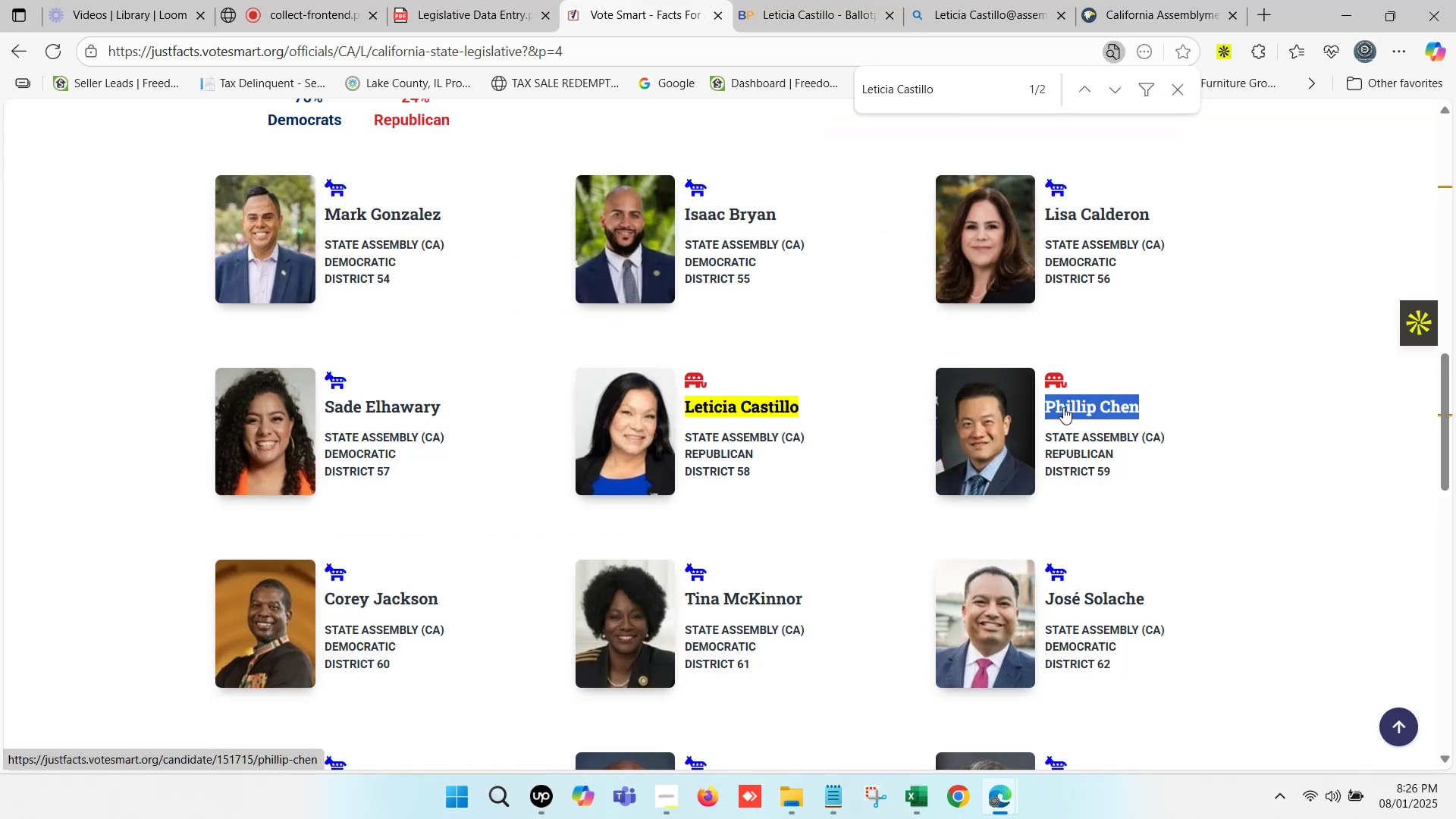 
key(Control+V)
 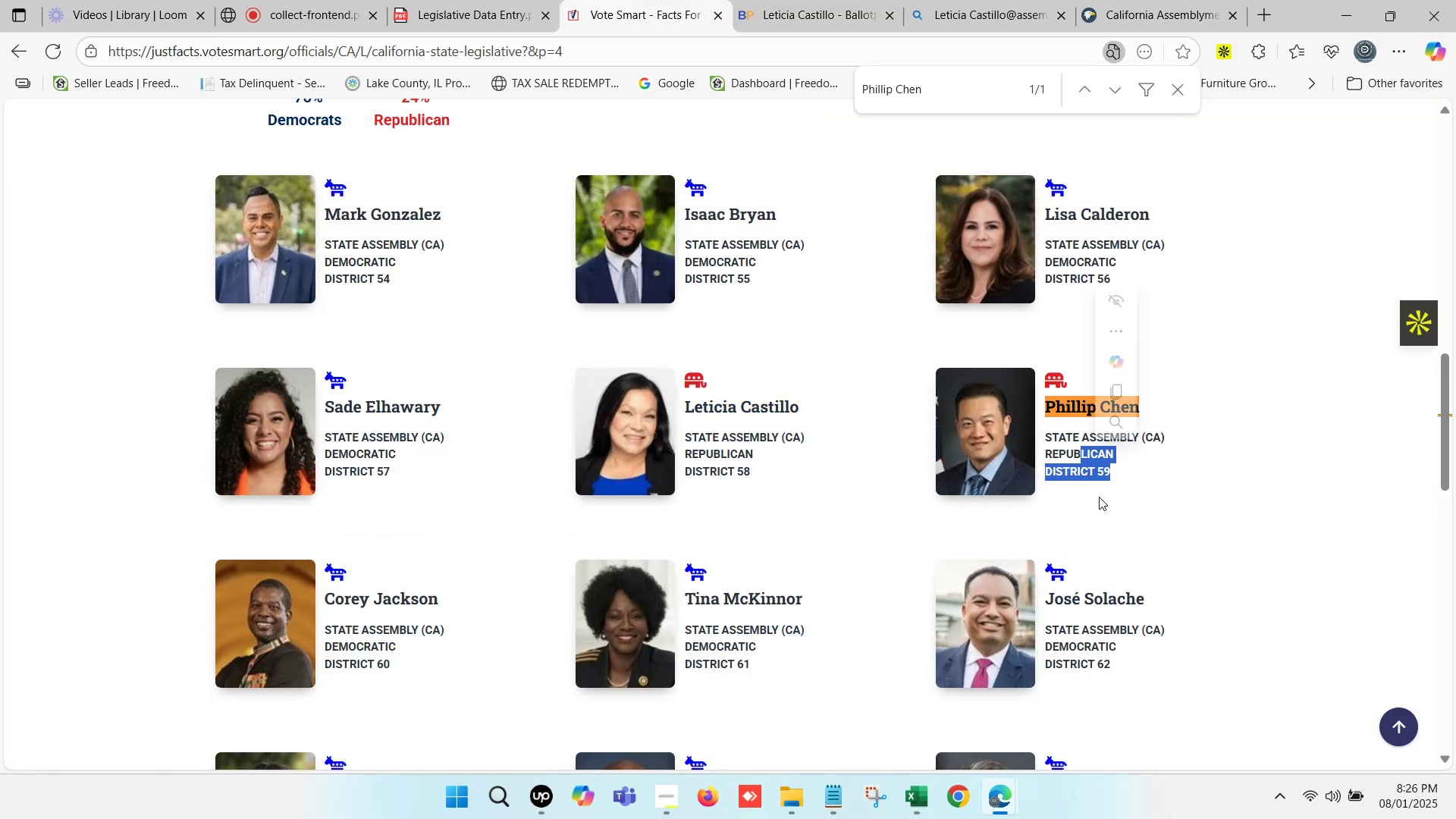 
scroll: coordinate [1133, 542], scroll_direction: down, amount: 1.0
 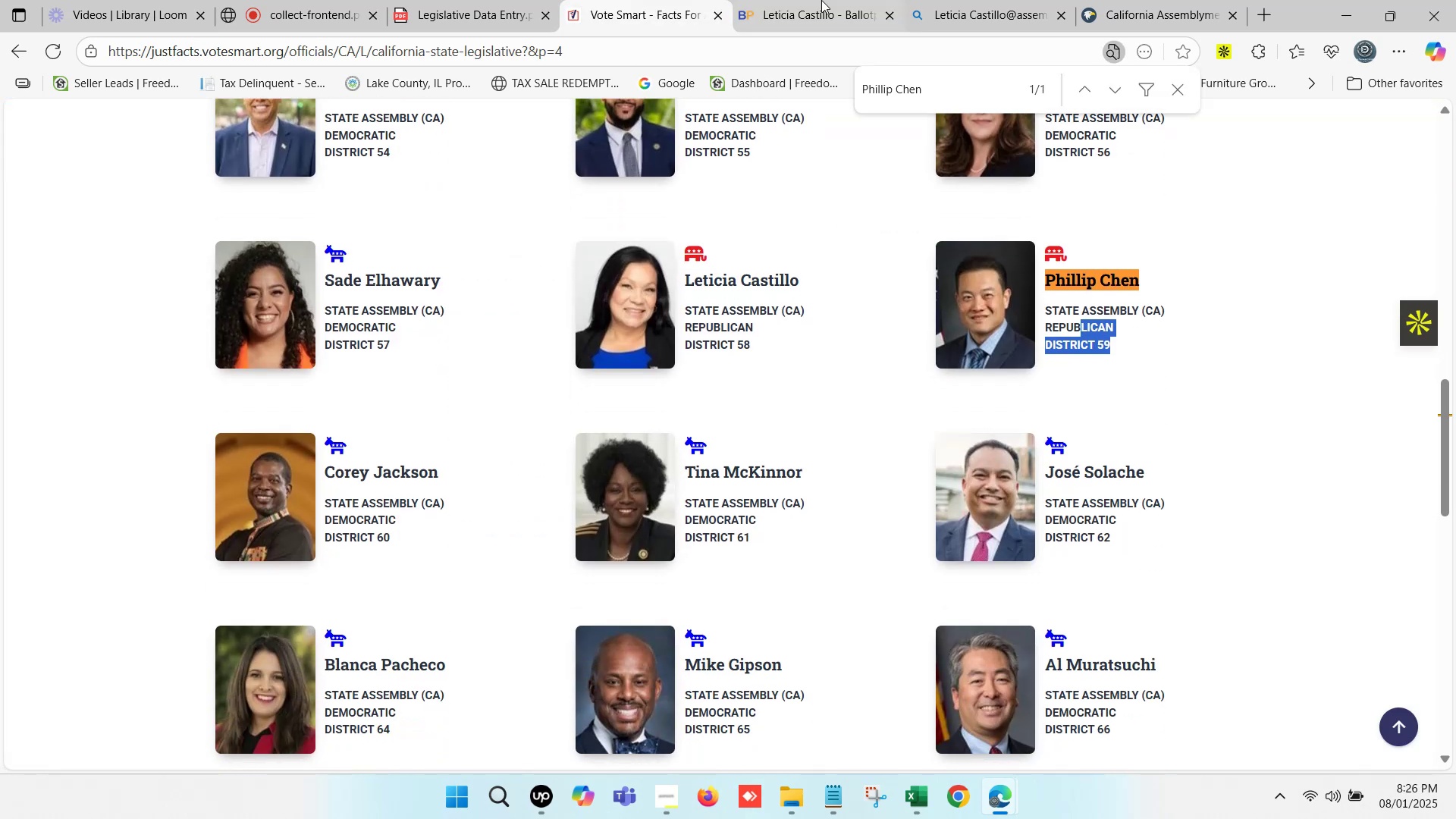 
double_click([768, 0])
 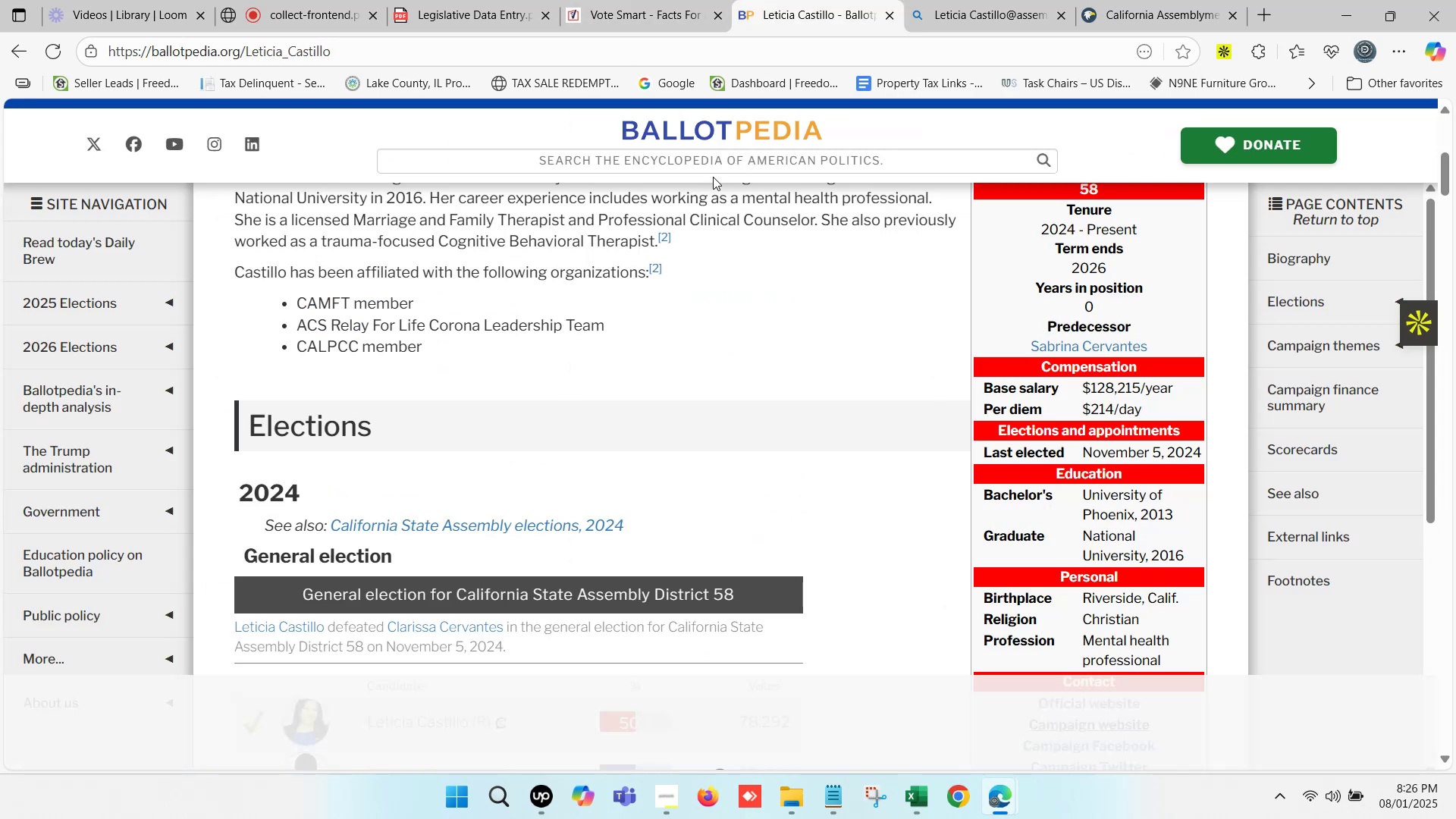 
left_click([709, 164])
 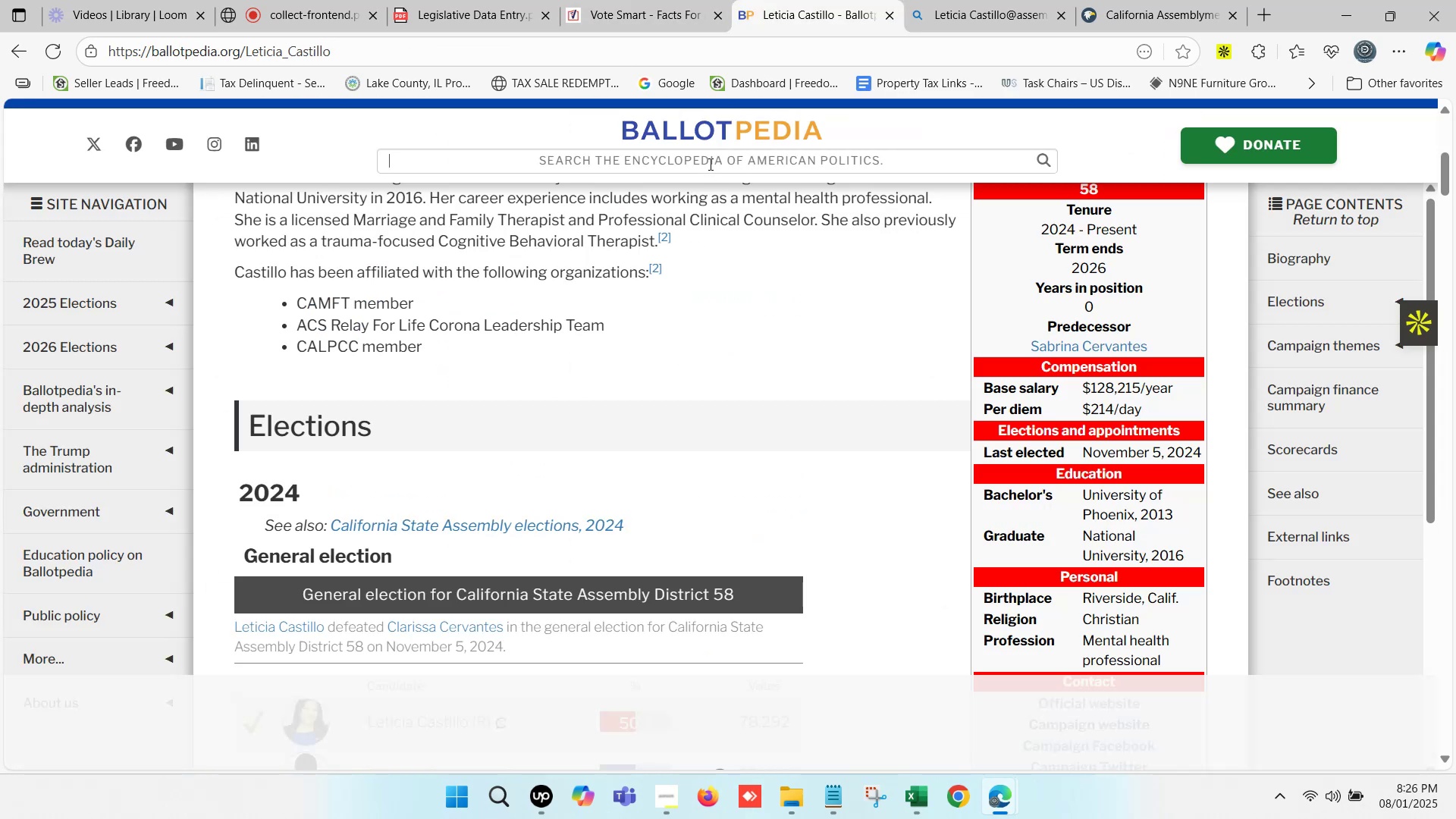 
key(Control+V)
 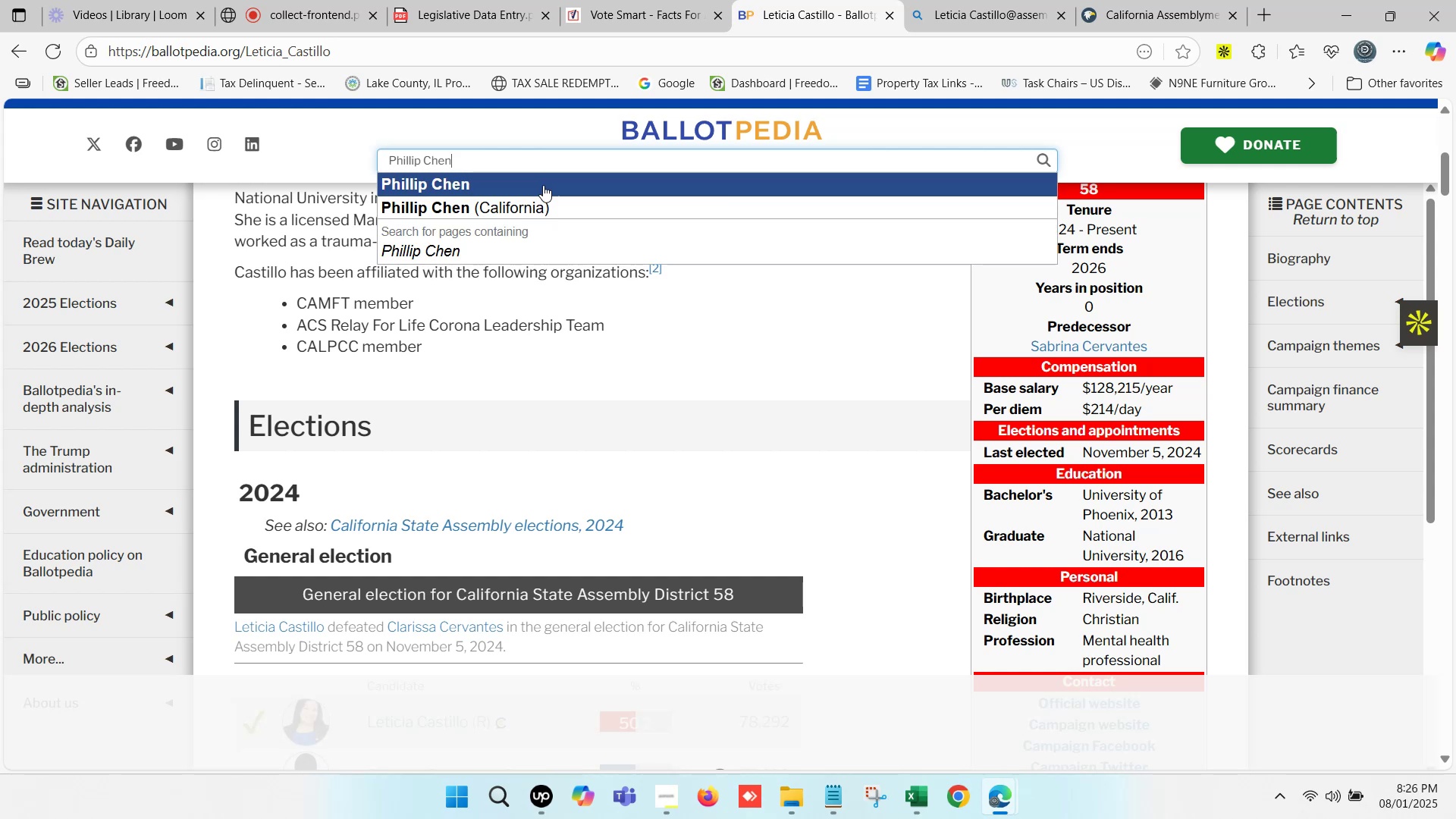 
left_click([523, 187])
 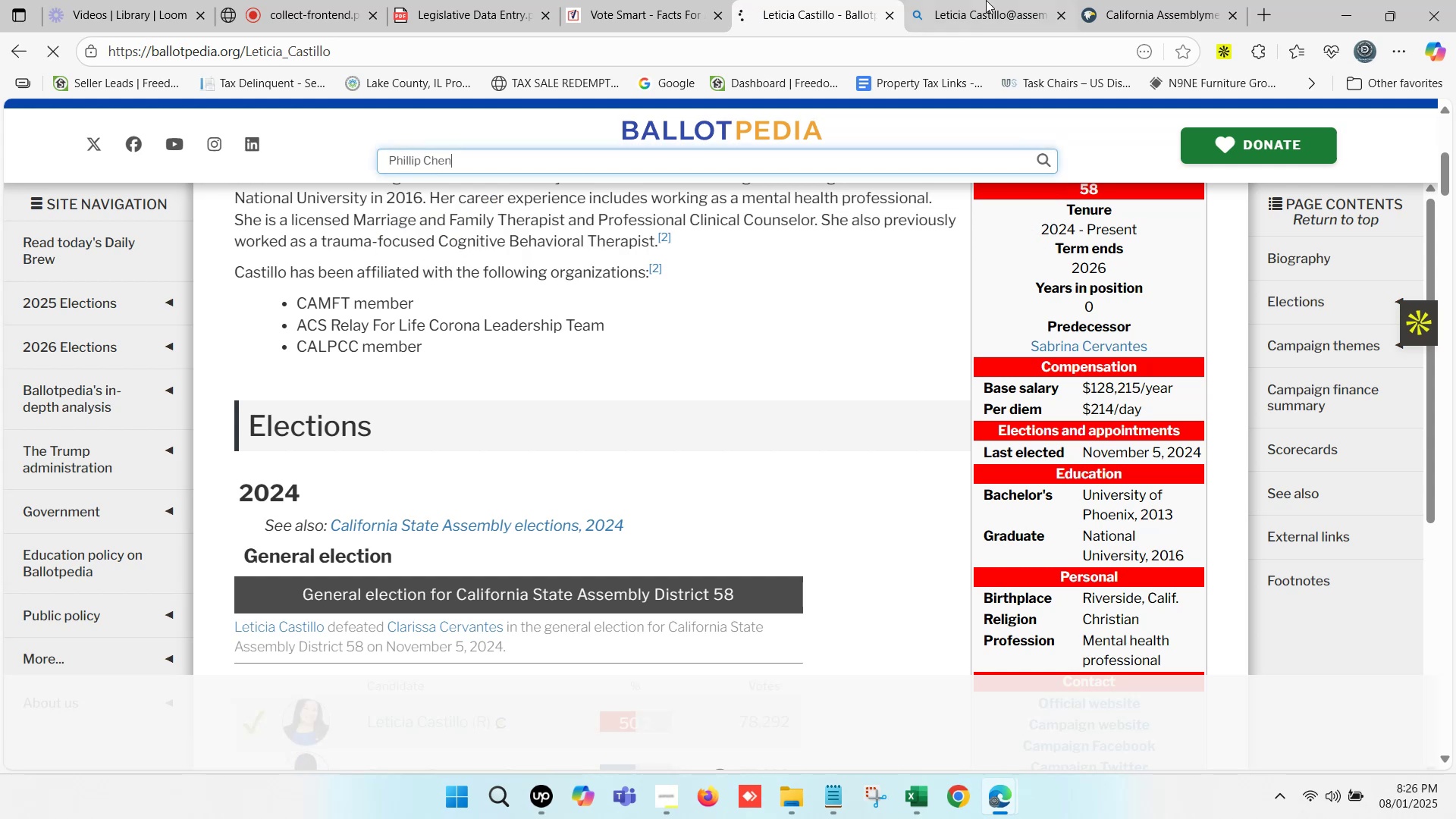 
left_click([1043, 0])
 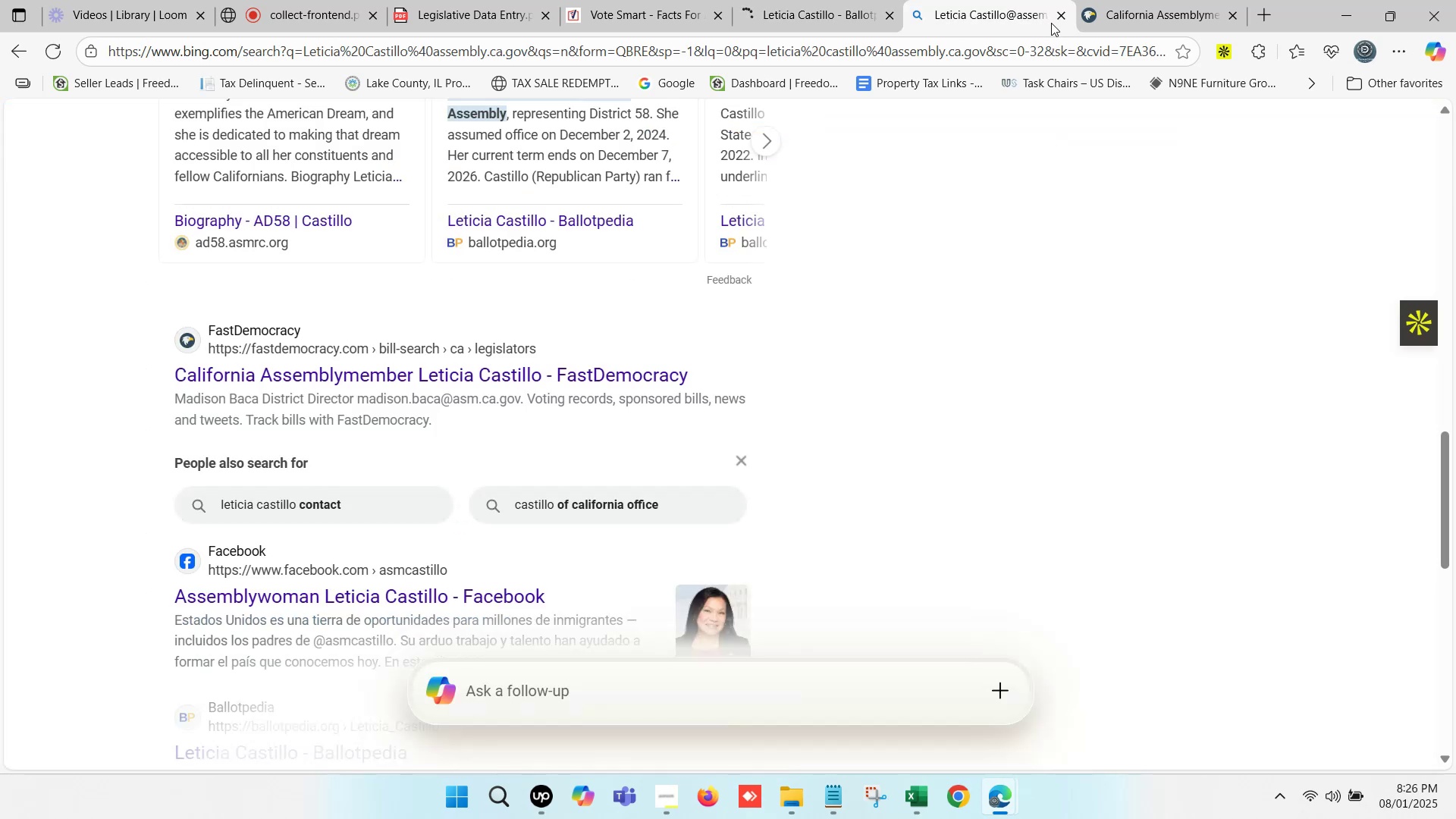 
scroll: coordinate [386, 98], scroll_direction: up, amount: 17.0
 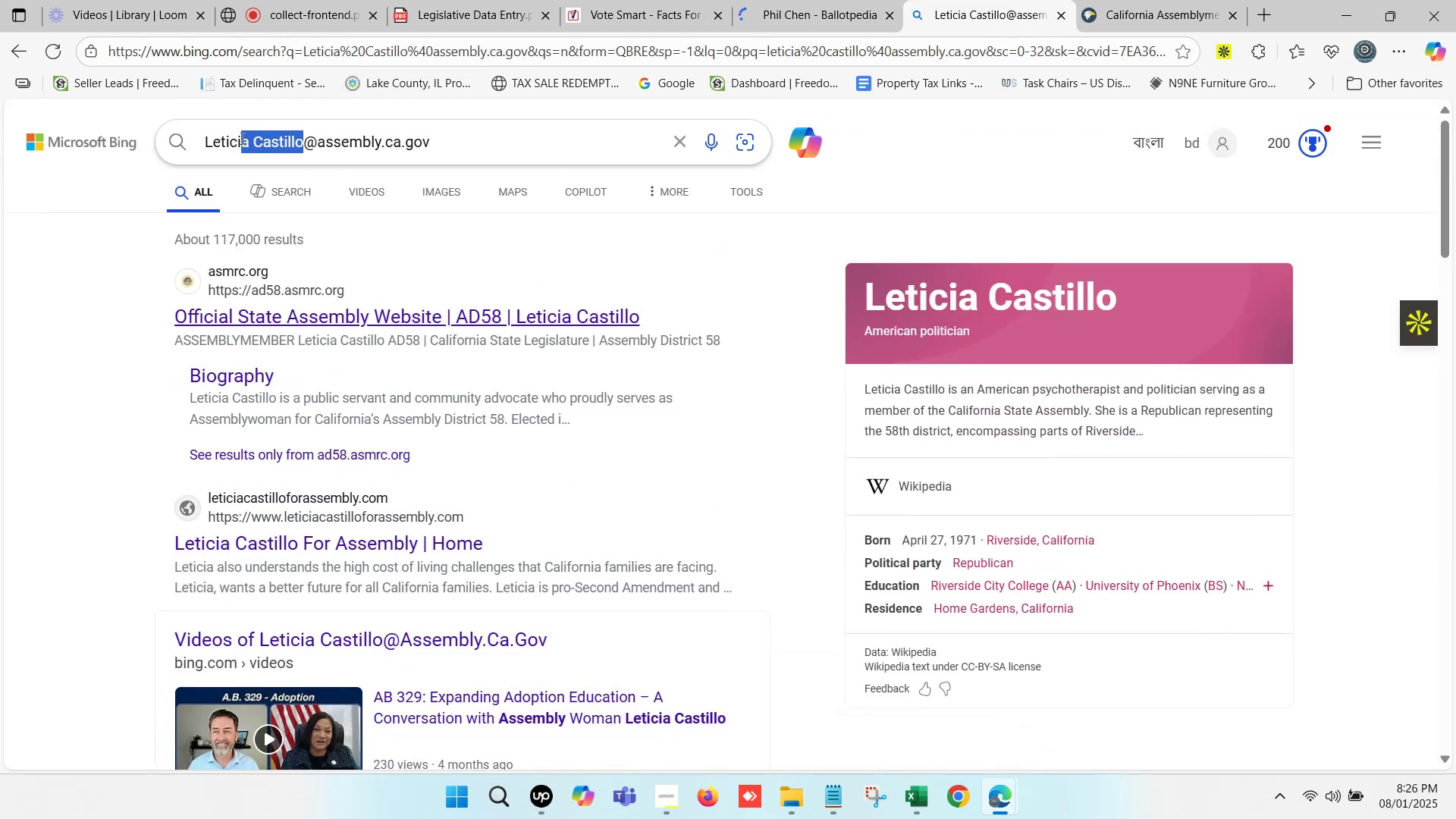 
key(Control+V)
 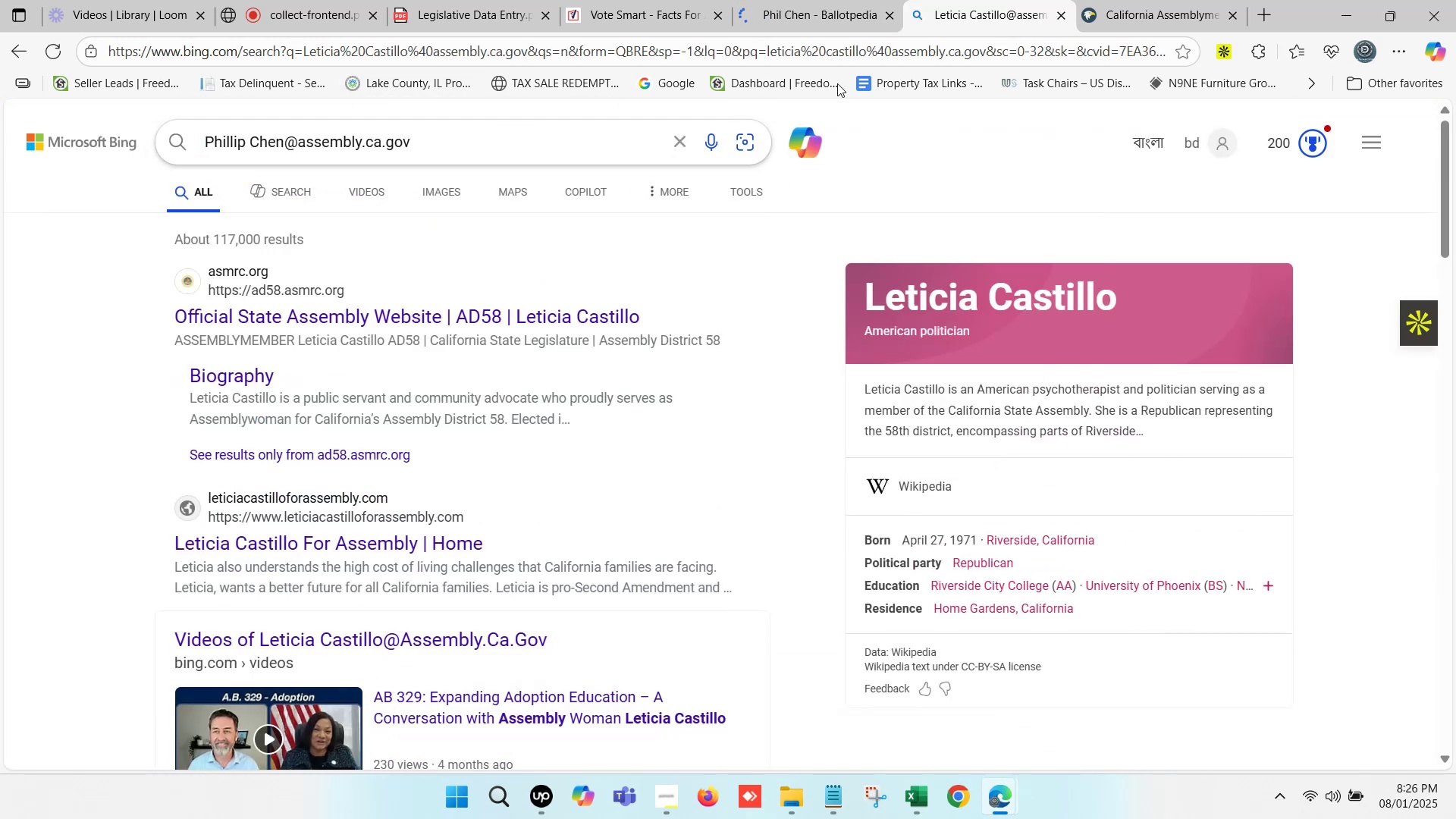 
key(Enter)
 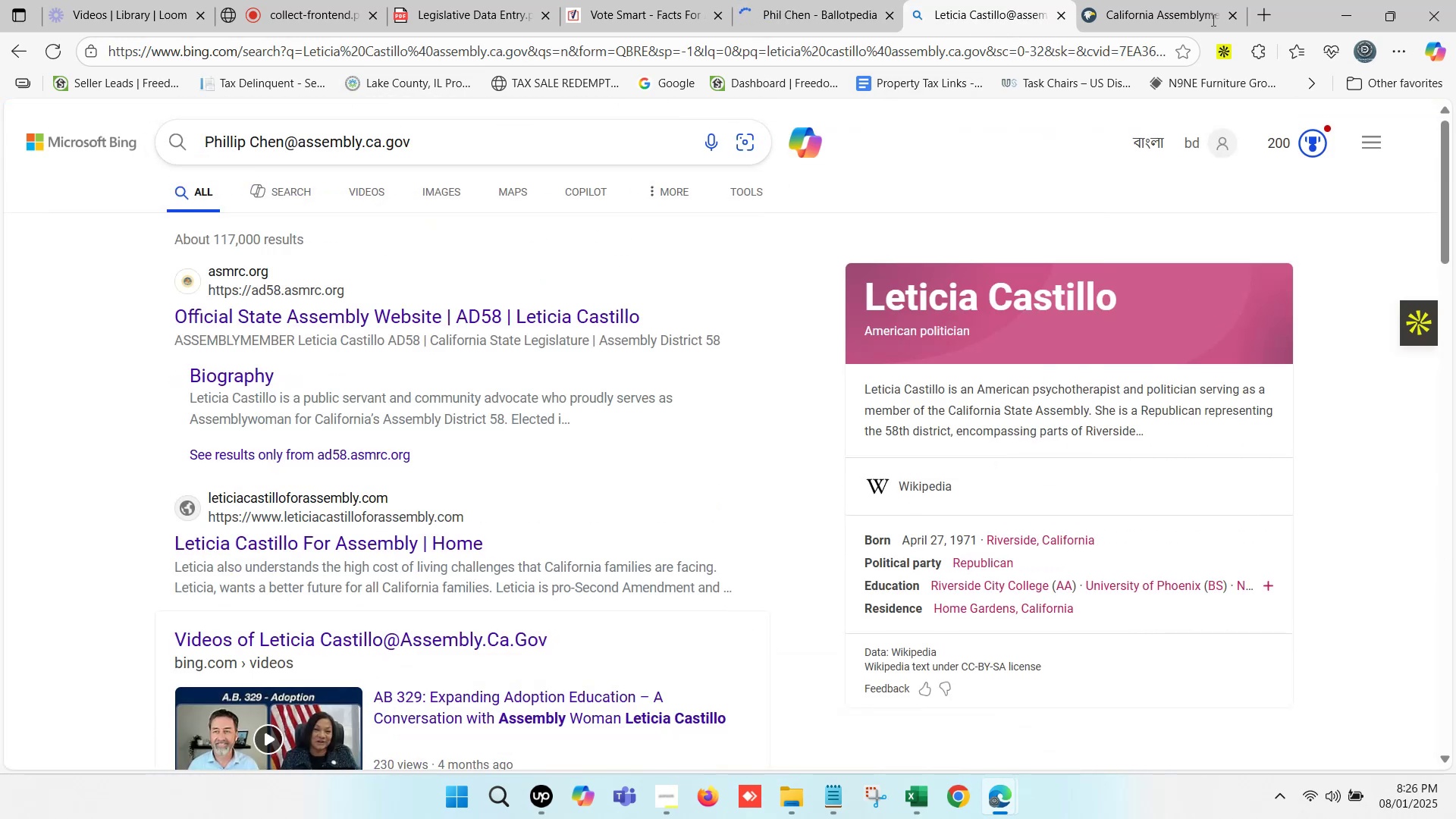 
left_click([1235, 20])
 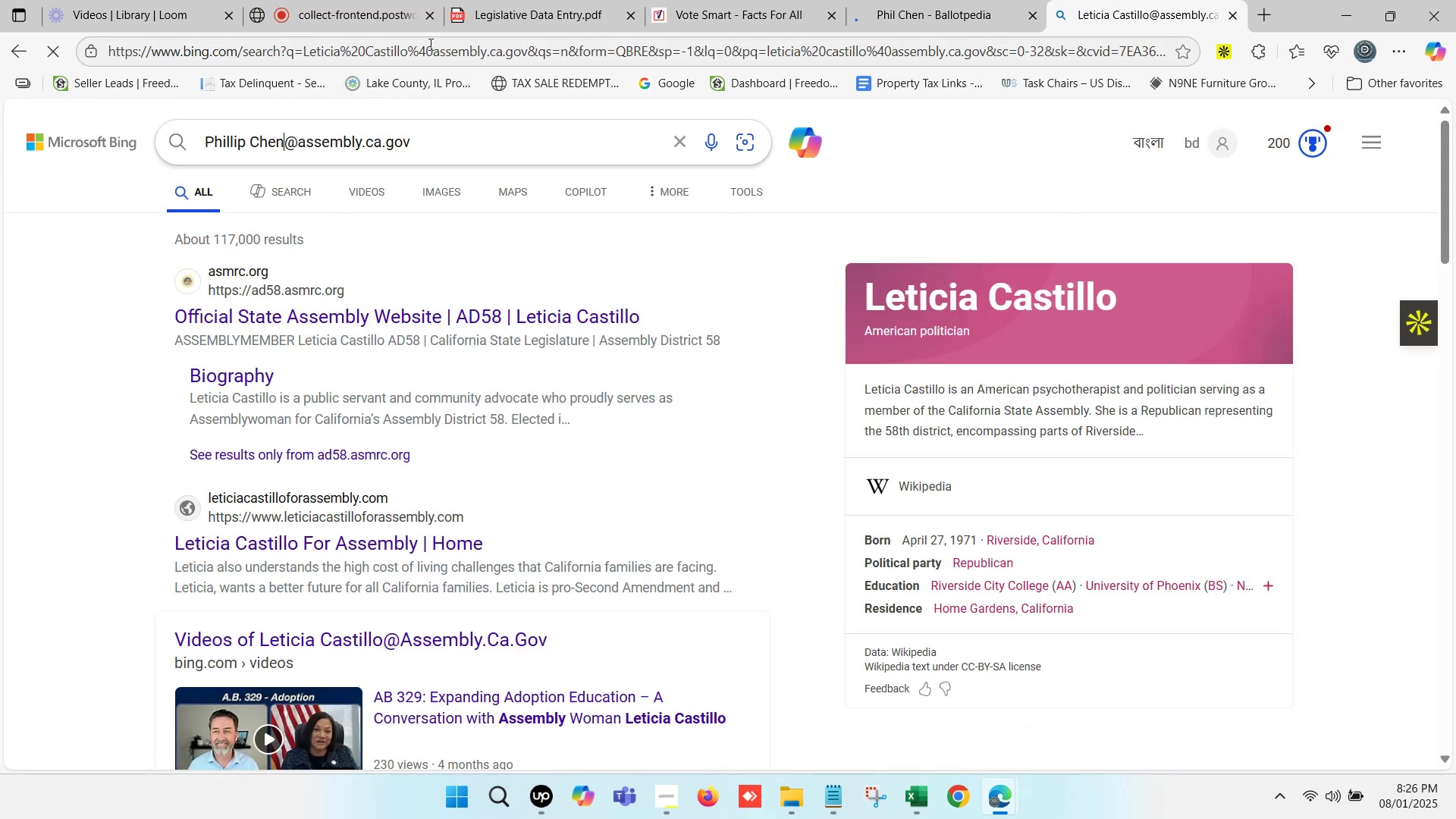 
left_click([500, 0])
 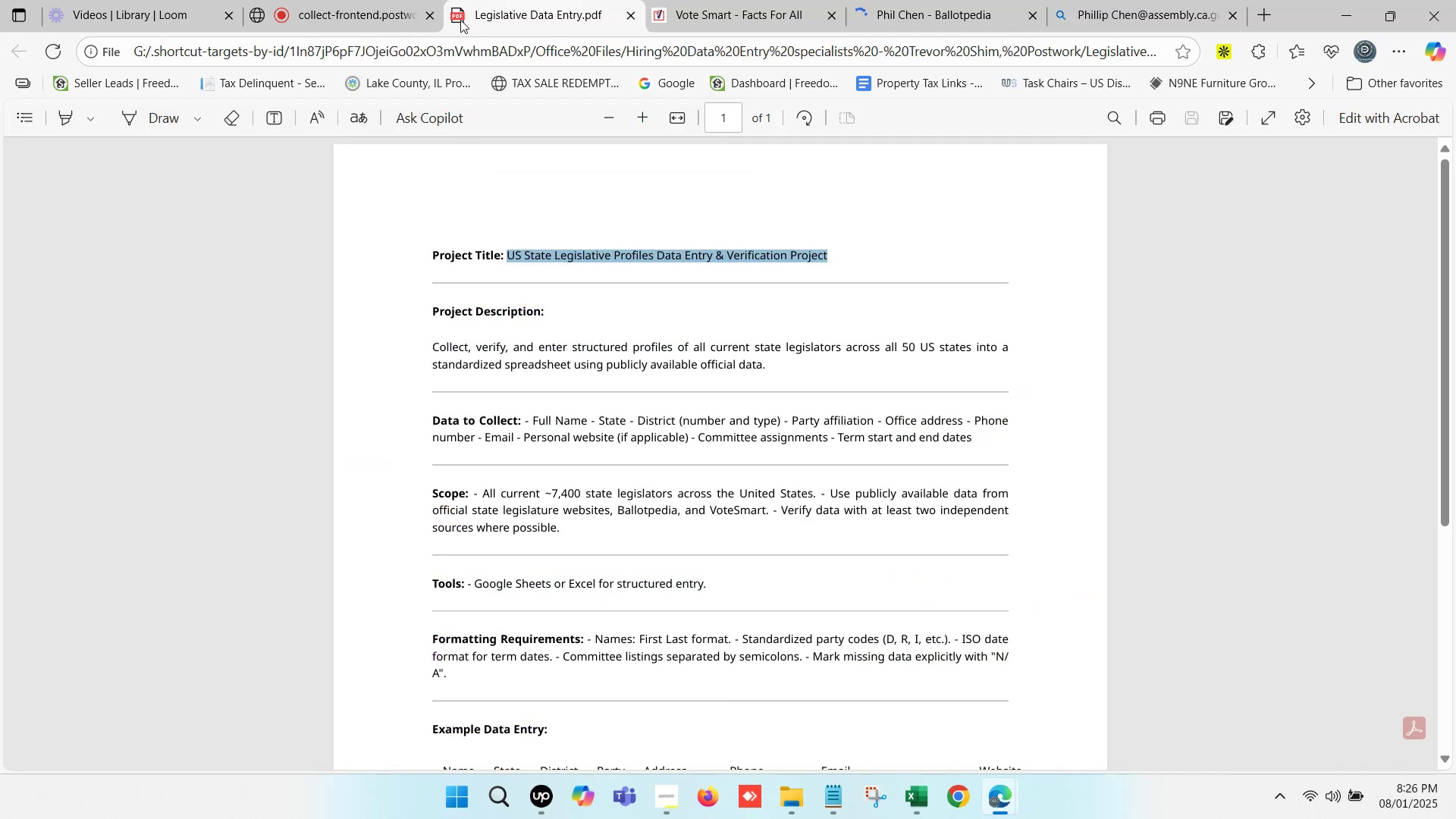 
left_click([366, 0])
 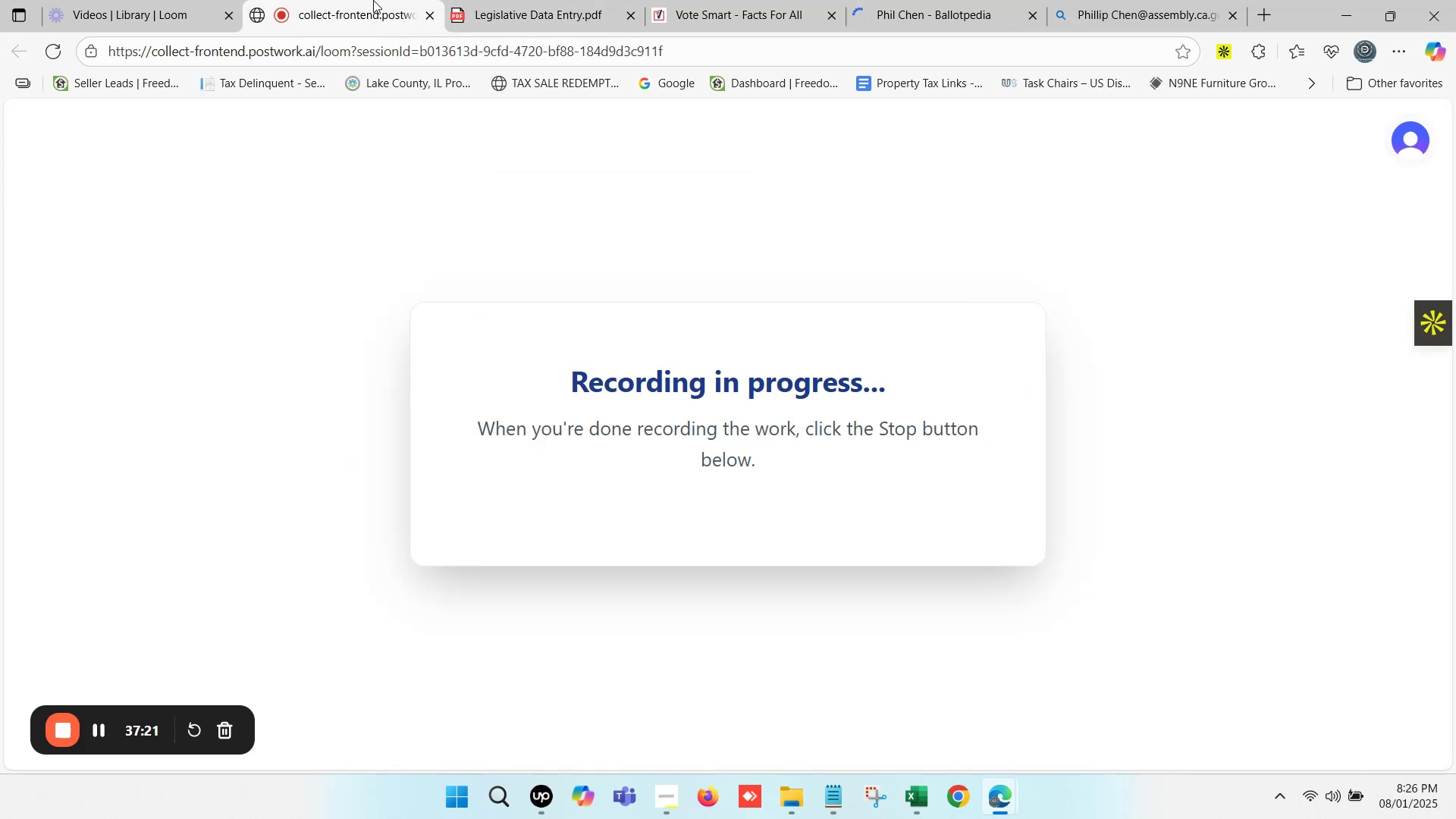 
left_click([494, 0])
 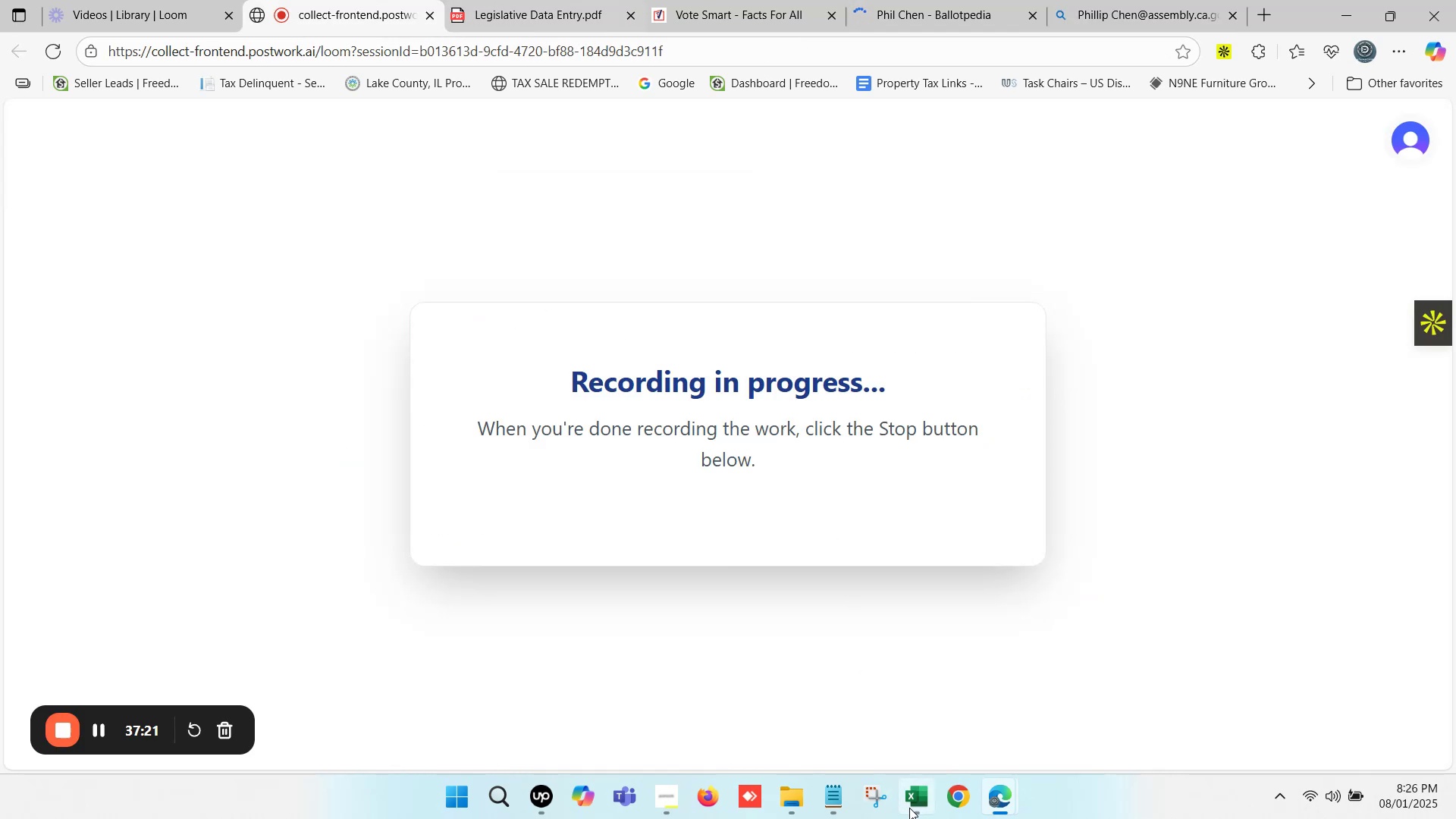 
left_click([914, 808])
 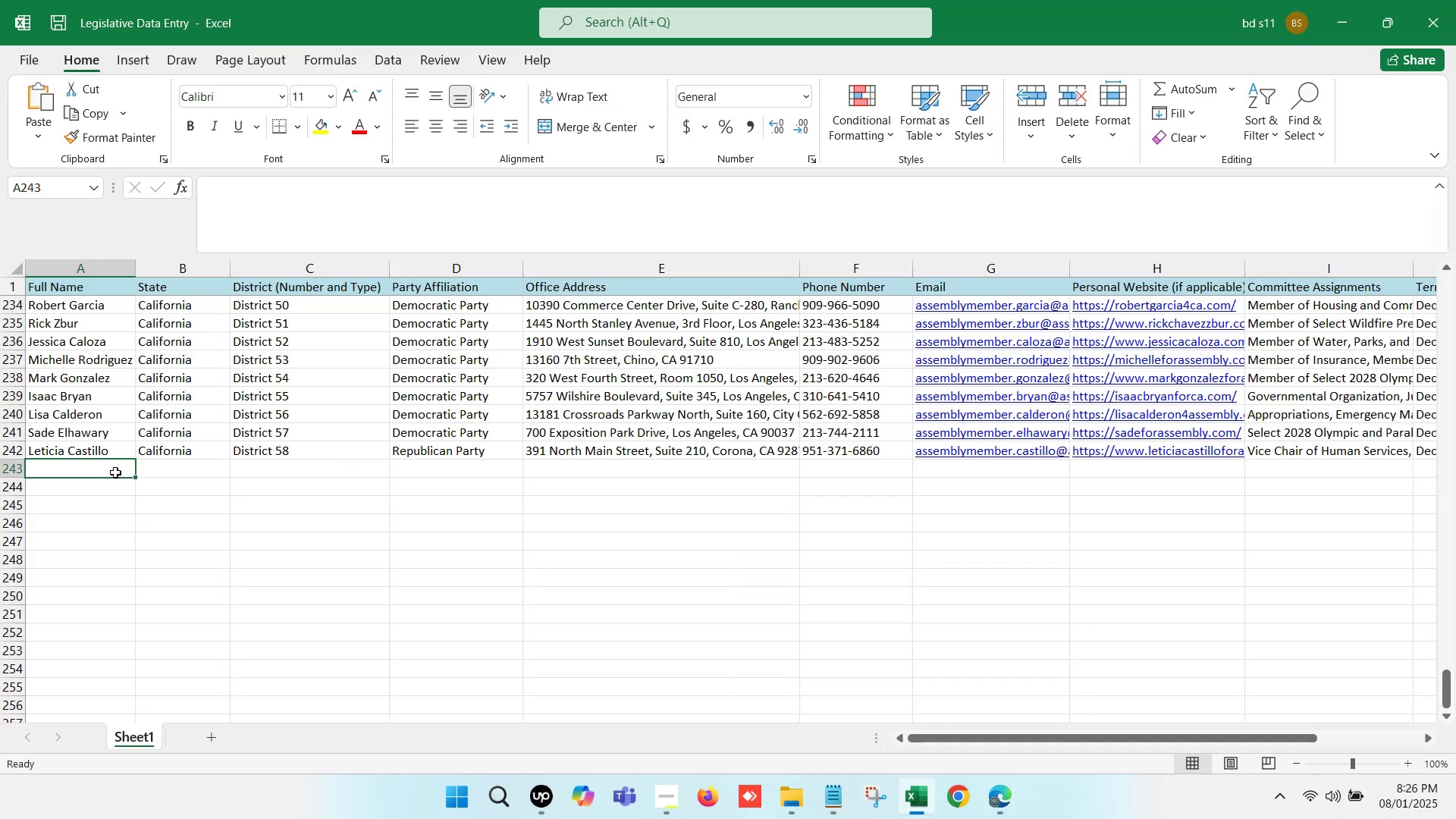 
double_click([110, 472])
 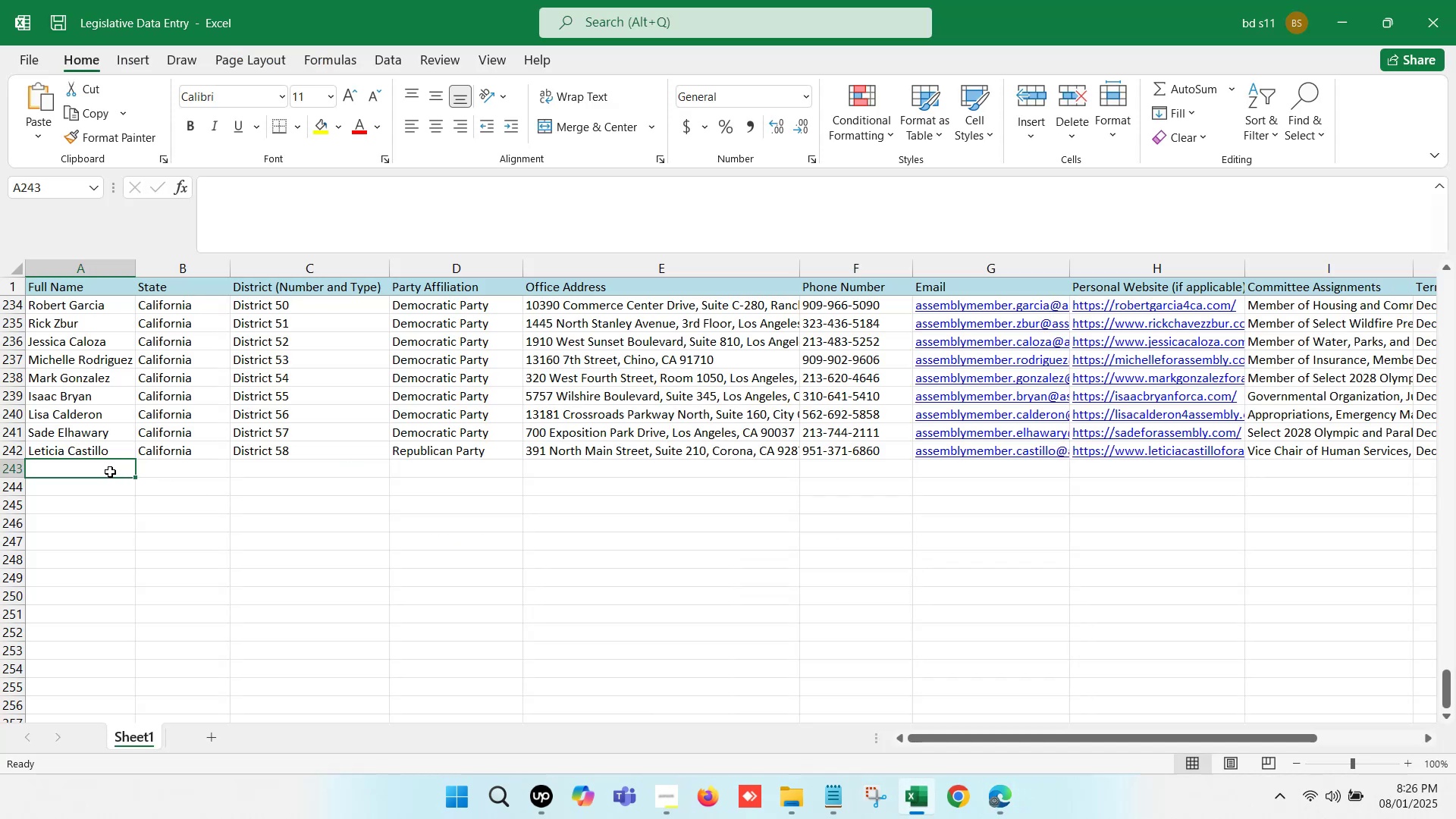 
key(Control+V)
 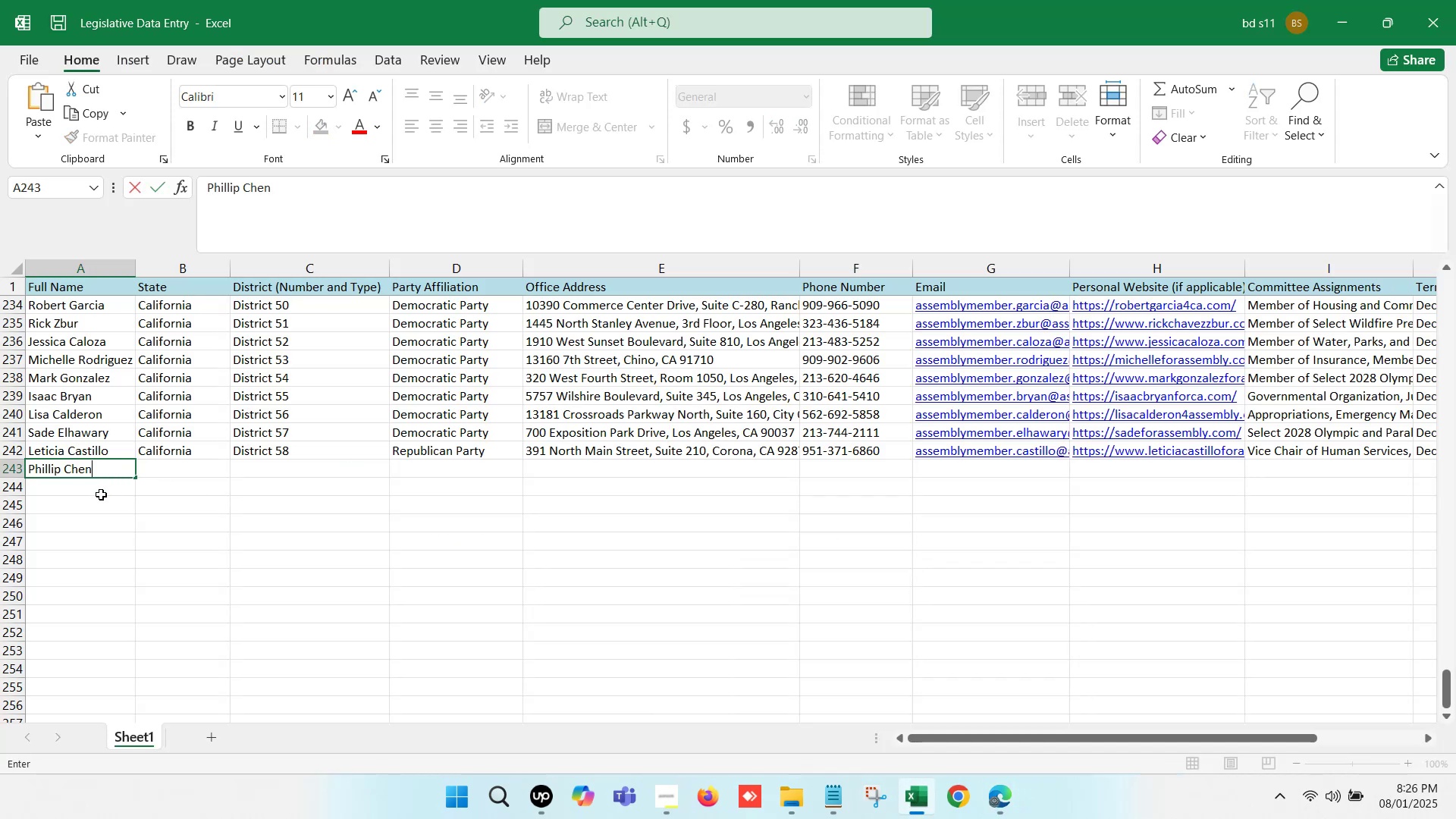 
left_click([101, 494])
 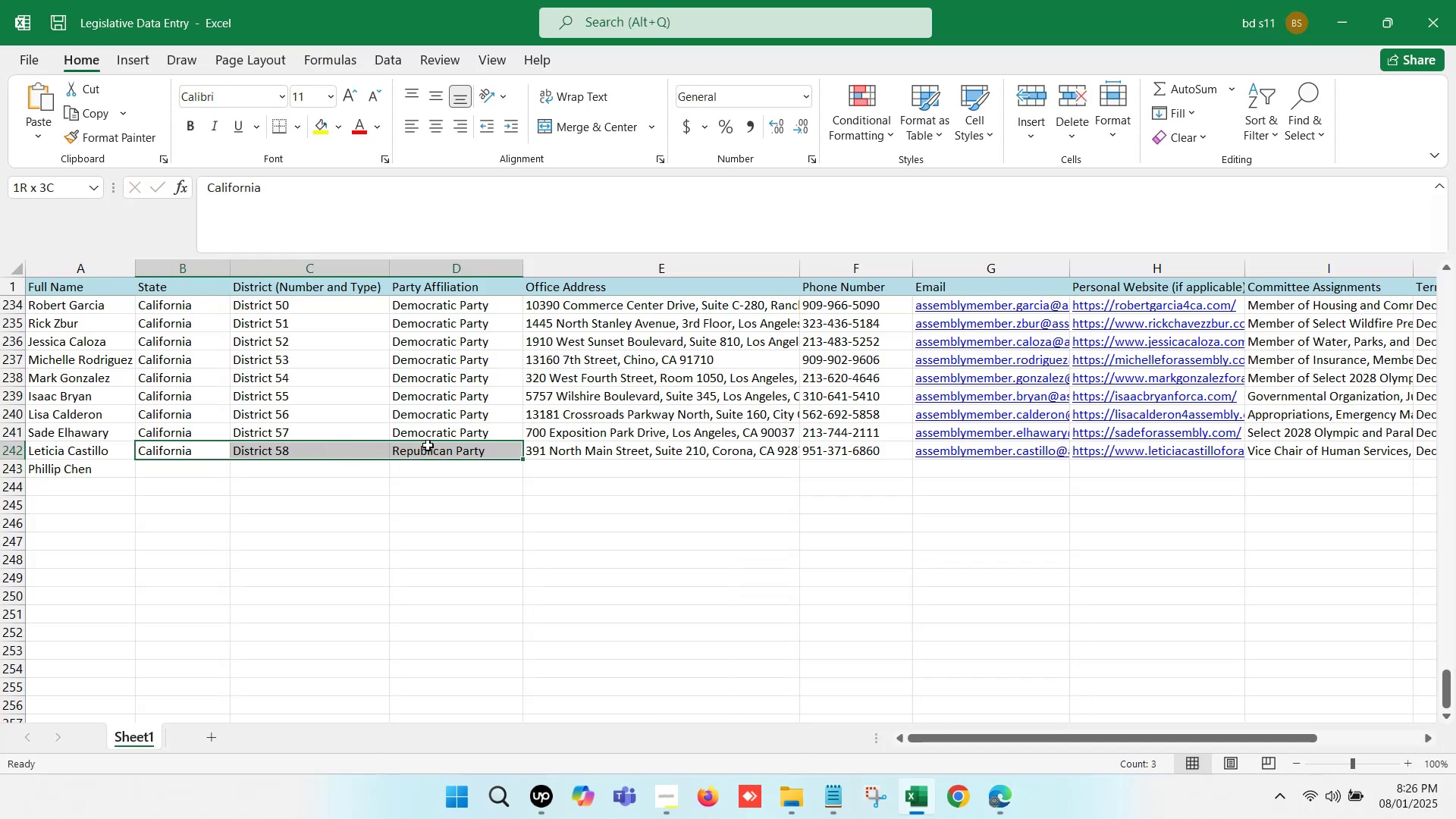 
key(Control+C)
 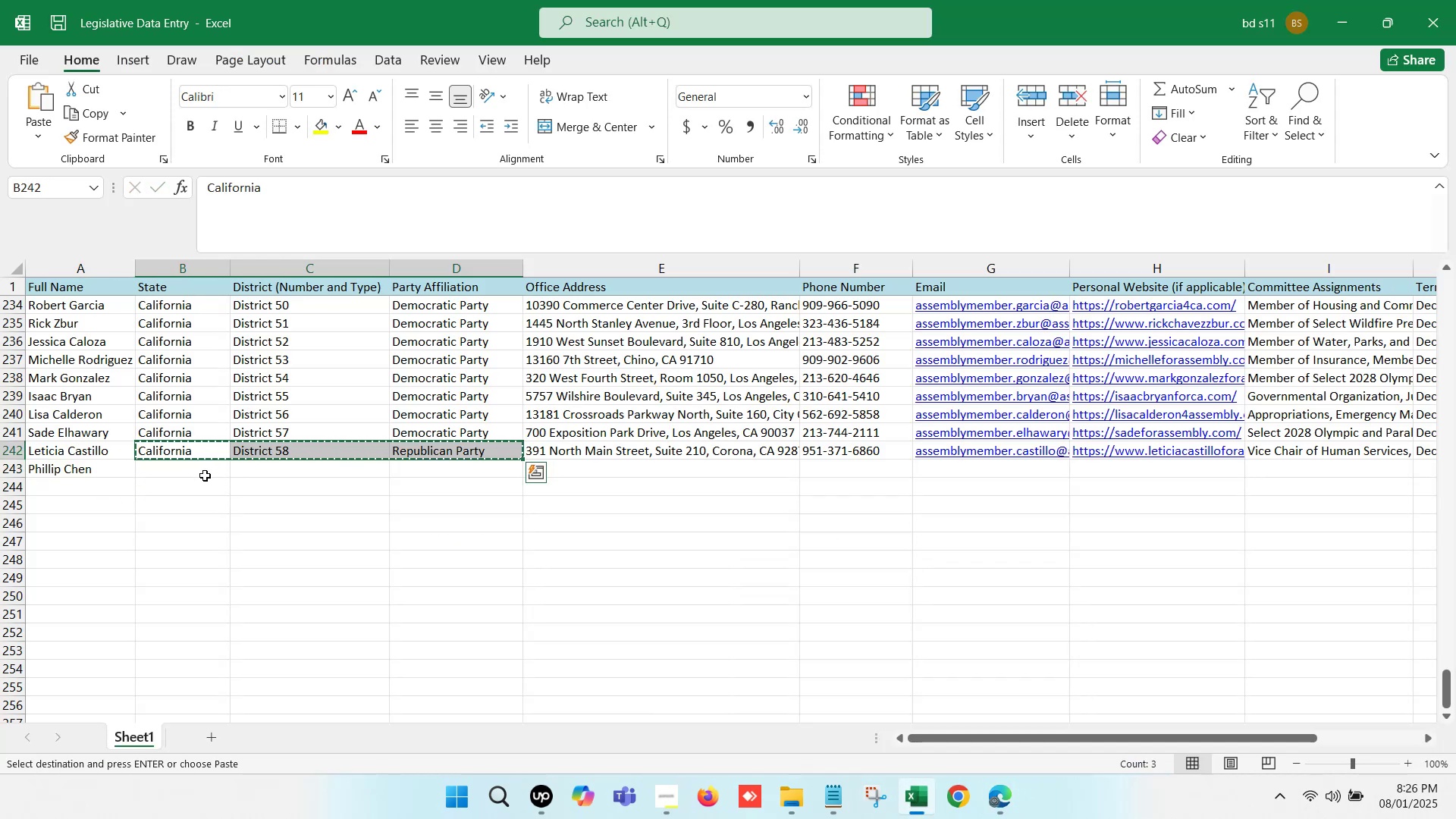 
key(Control+ControlLeft)
 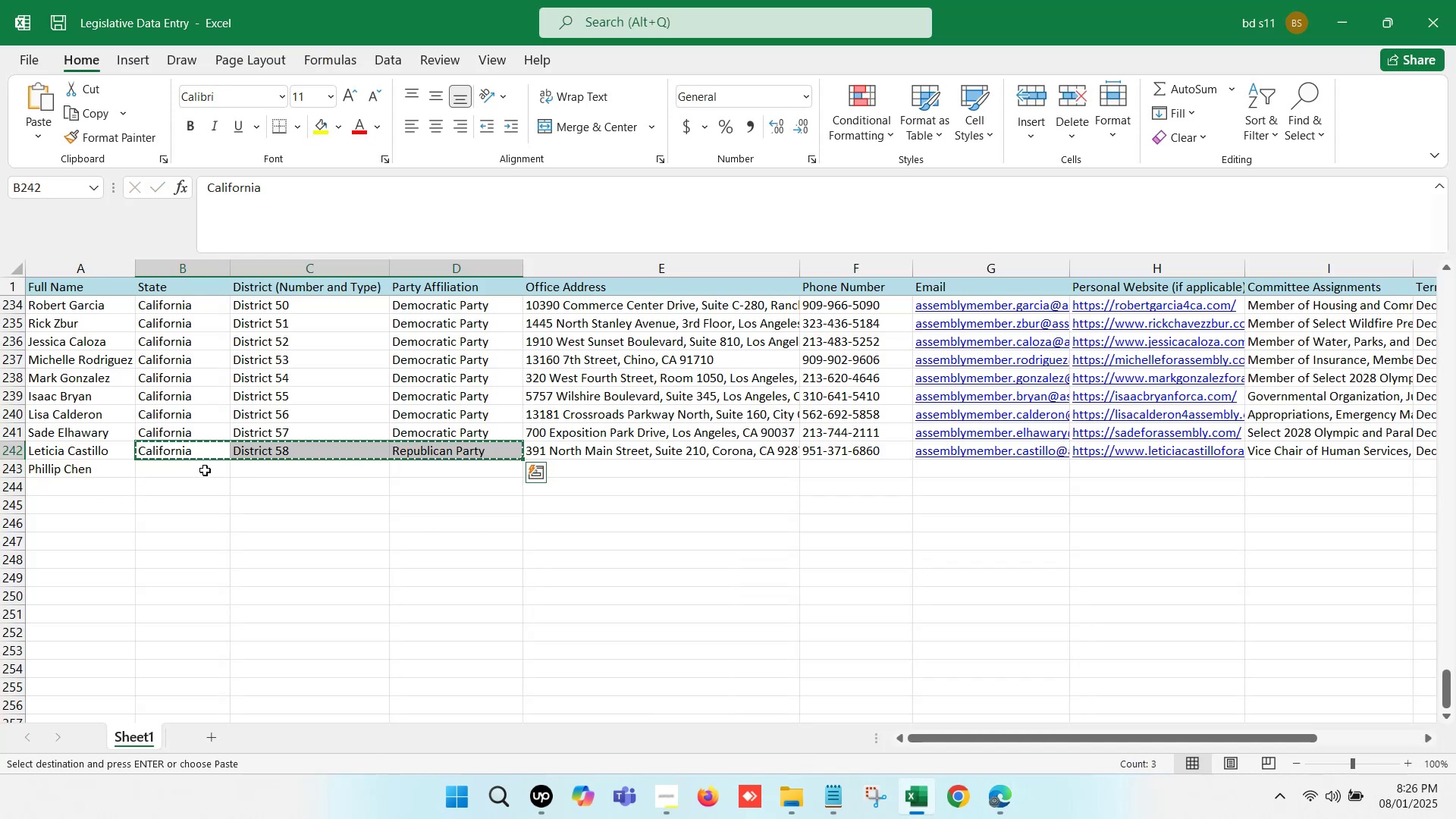 
left_click([205, 470])
 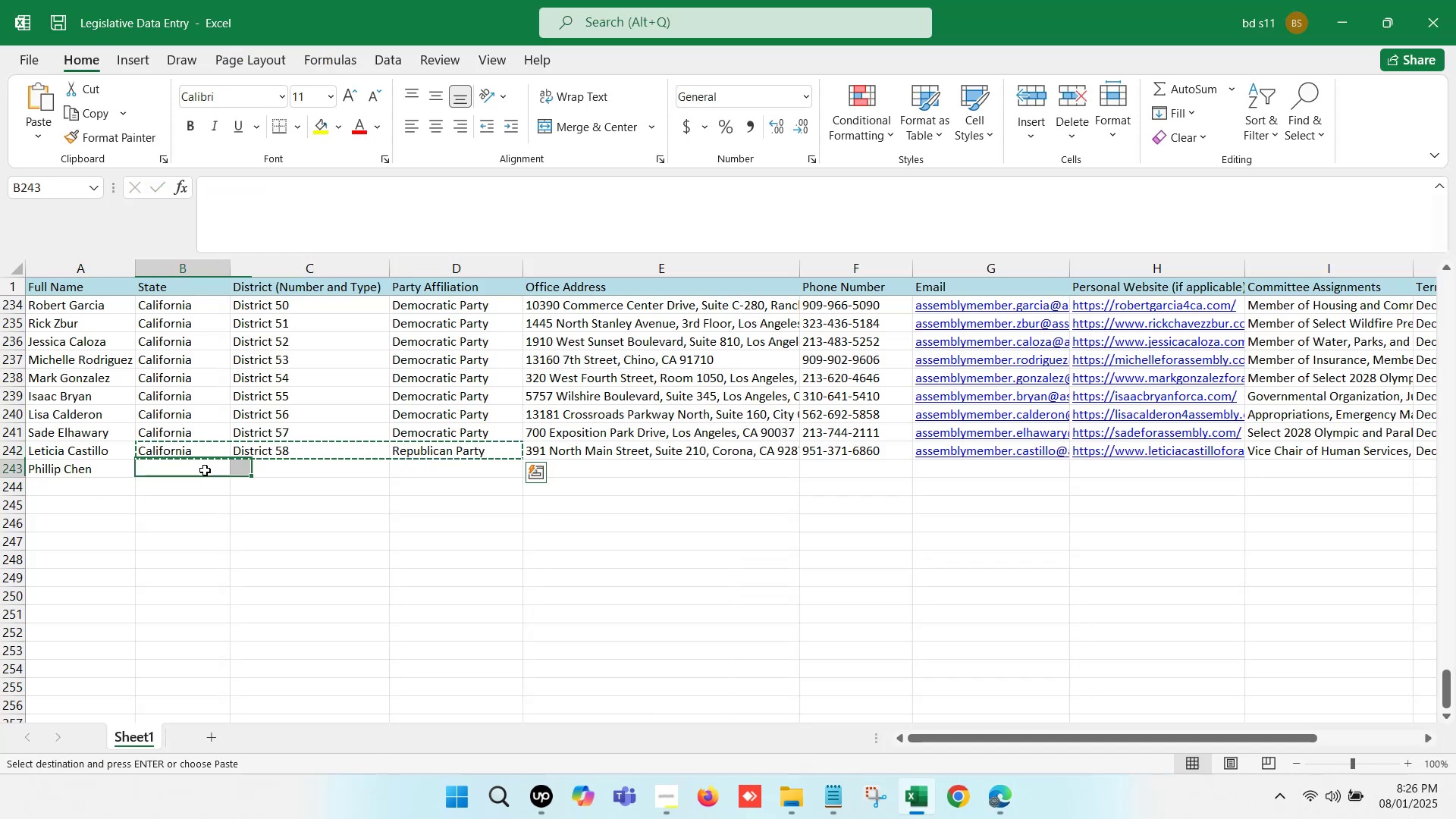 
key(Control+V)
 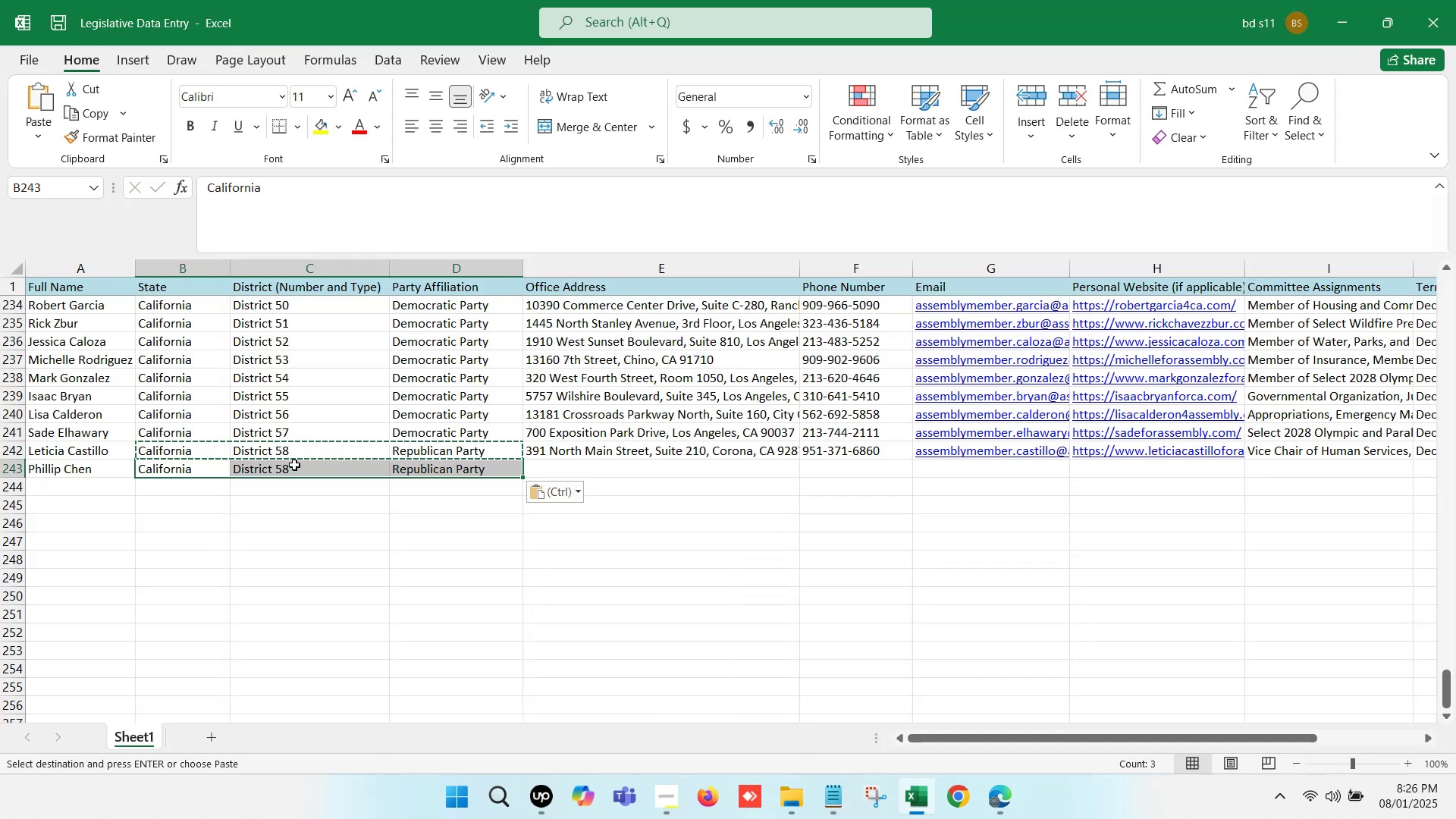 
double_click([294, 465])
 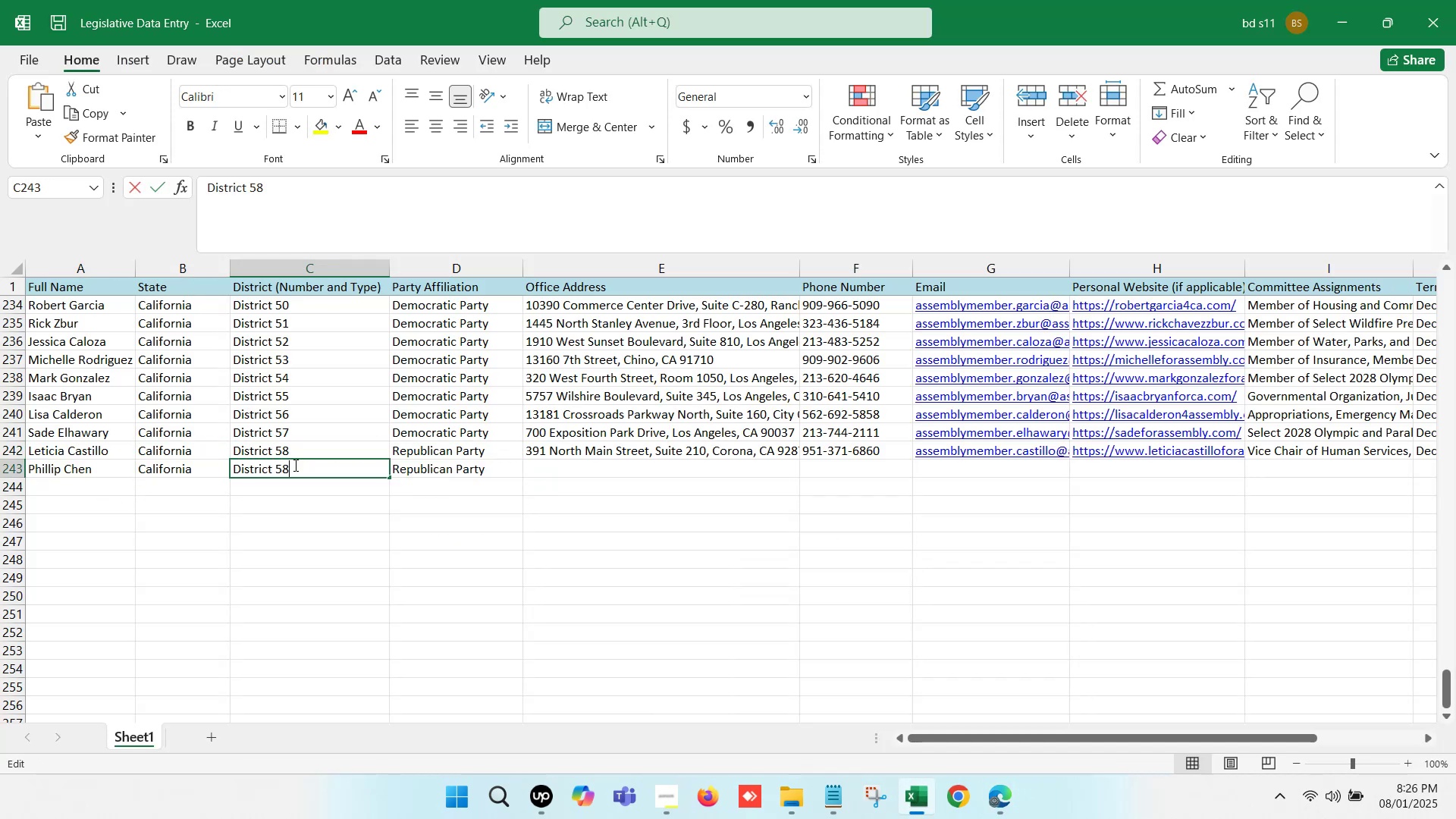 
key(Backspace)
 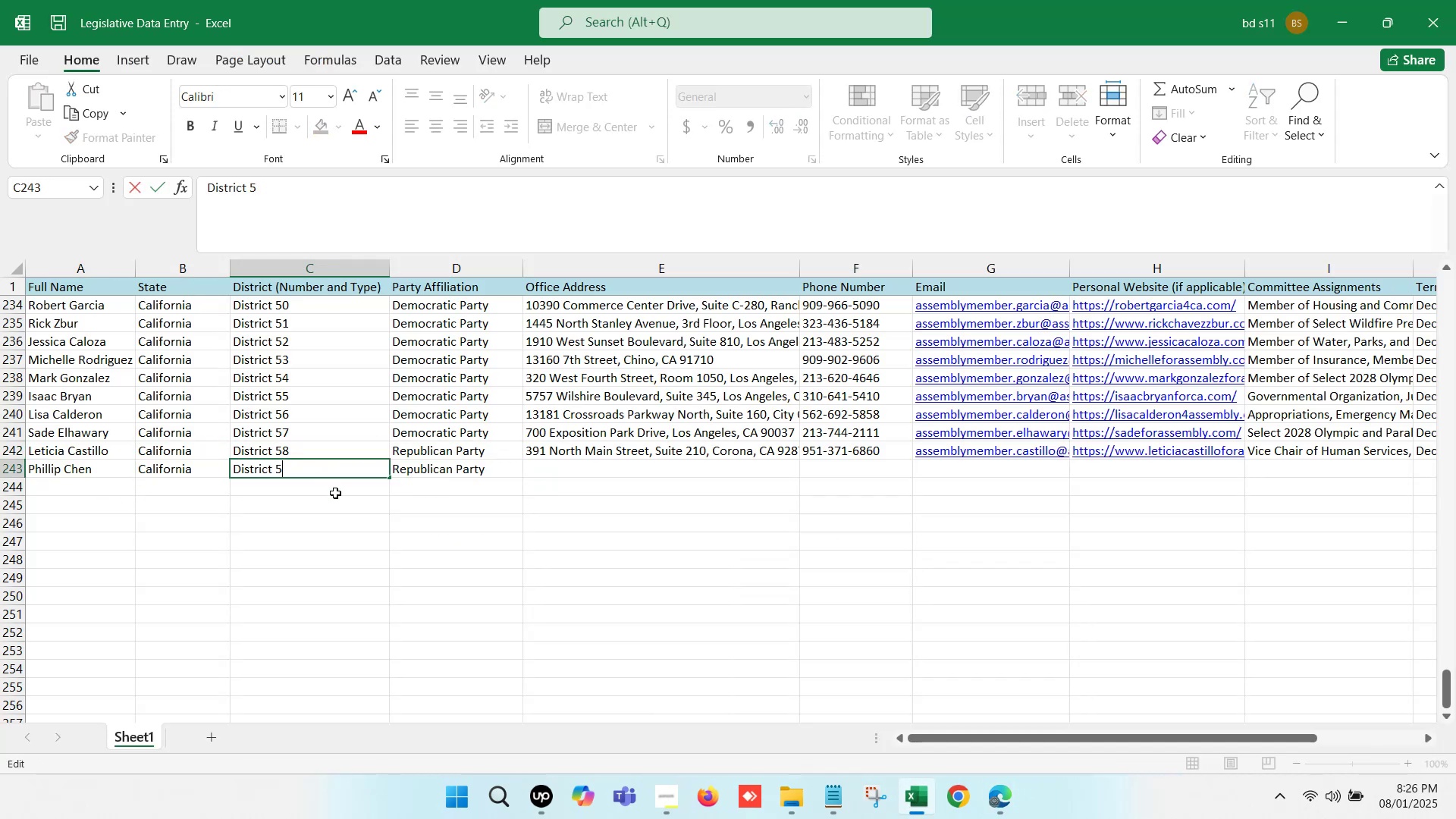 
key(9)
 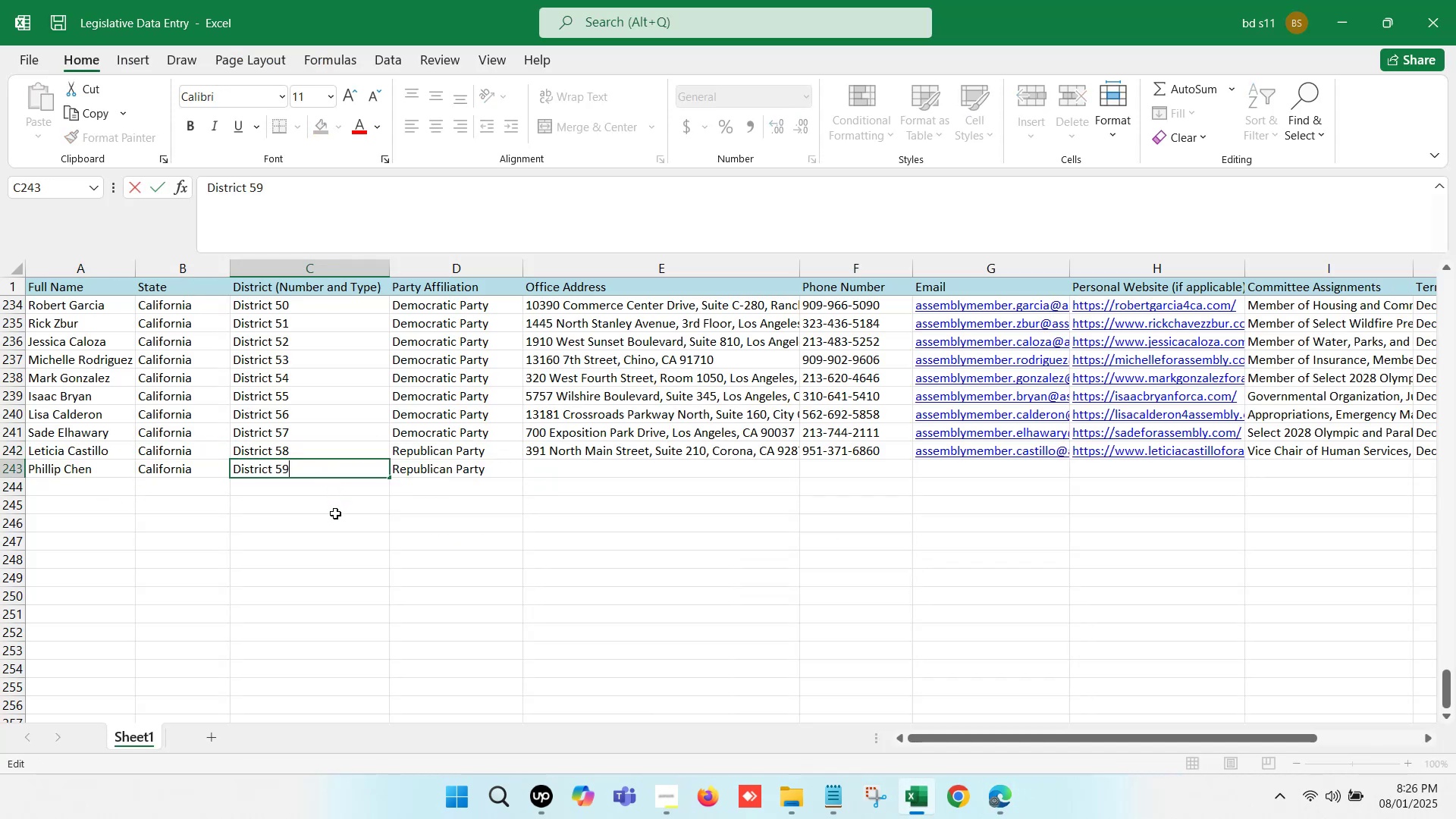 
left_click([336, 519])
 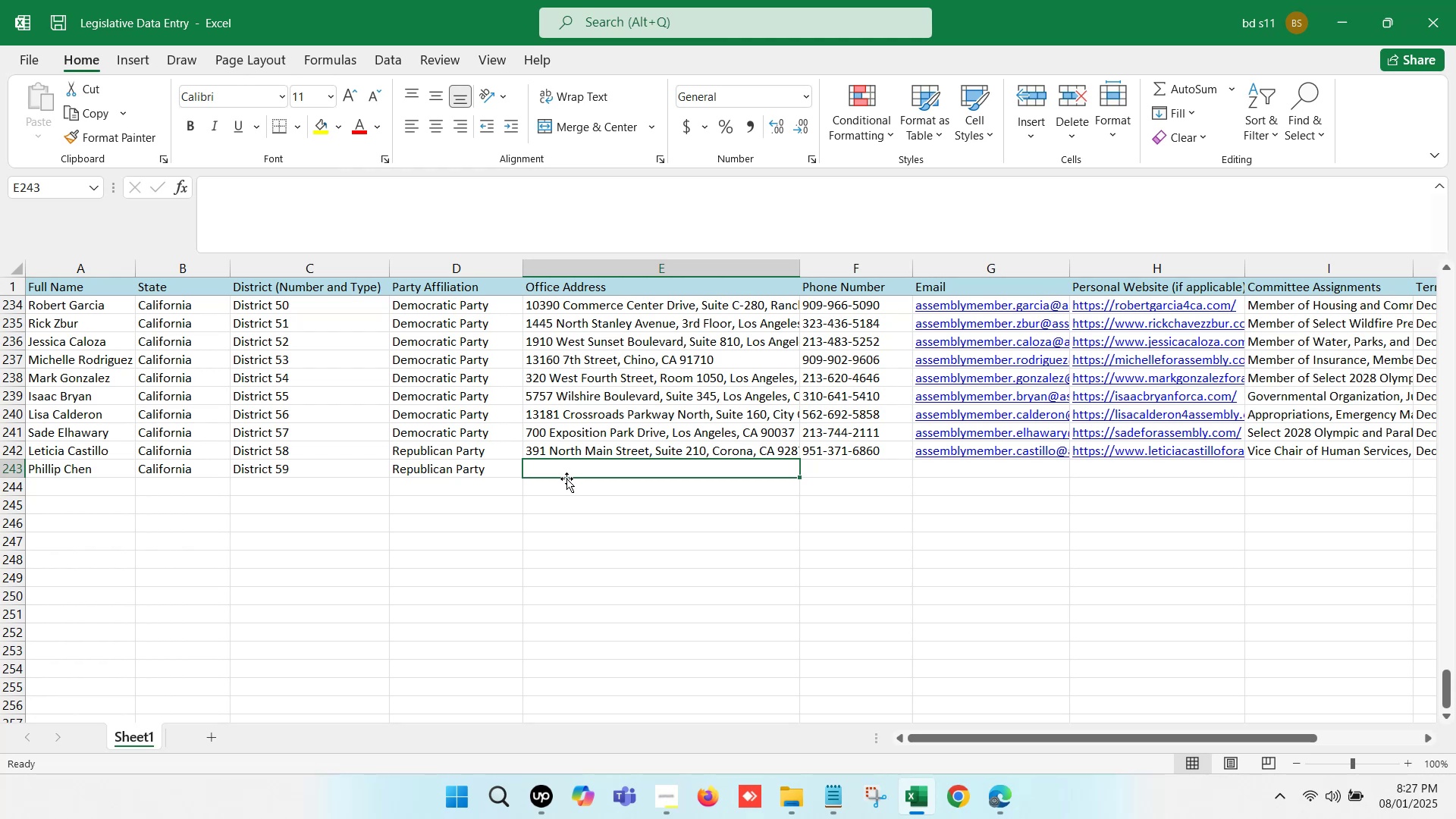 
wait(27.28)
 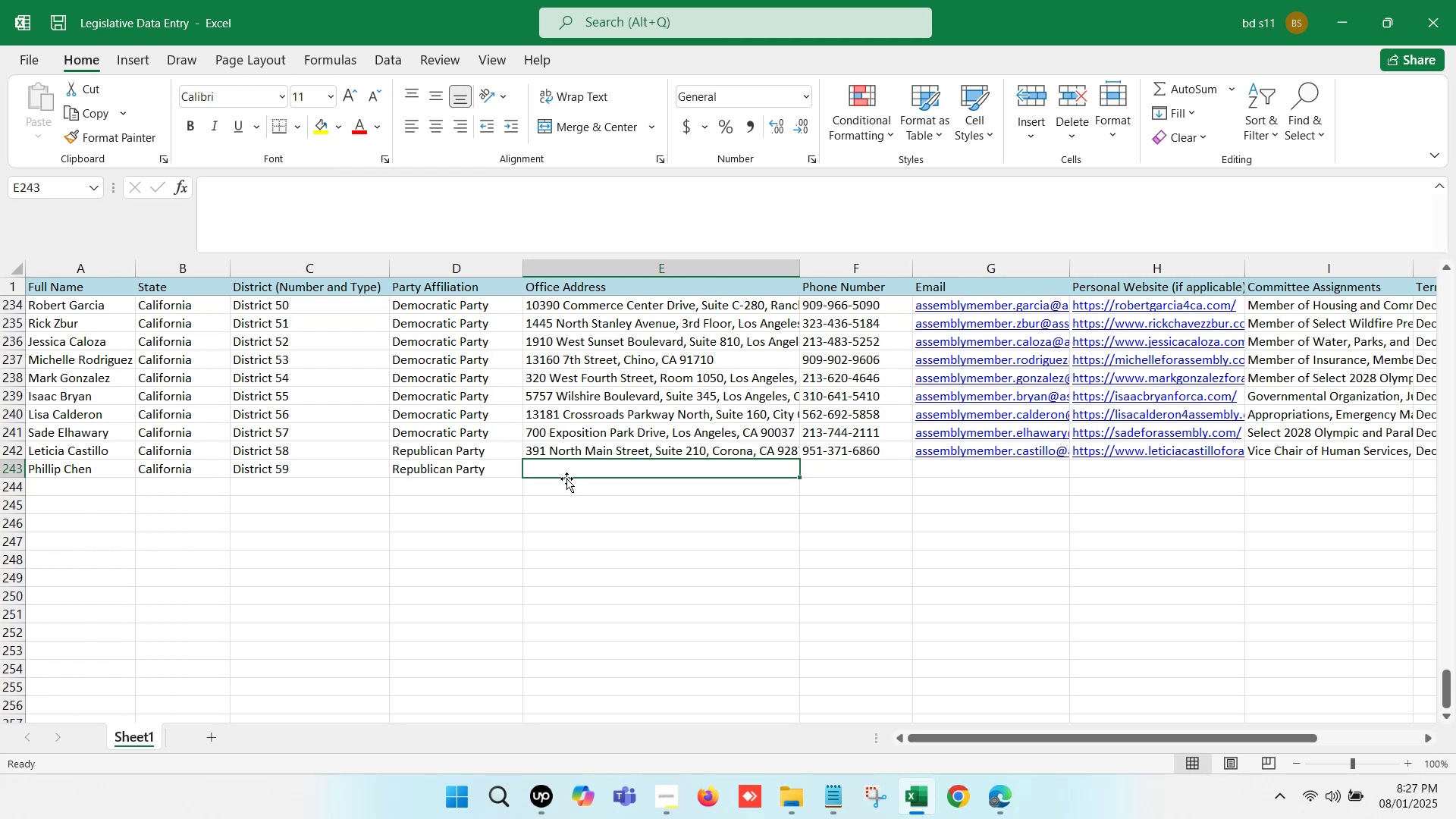 
left_click([848, 672])
 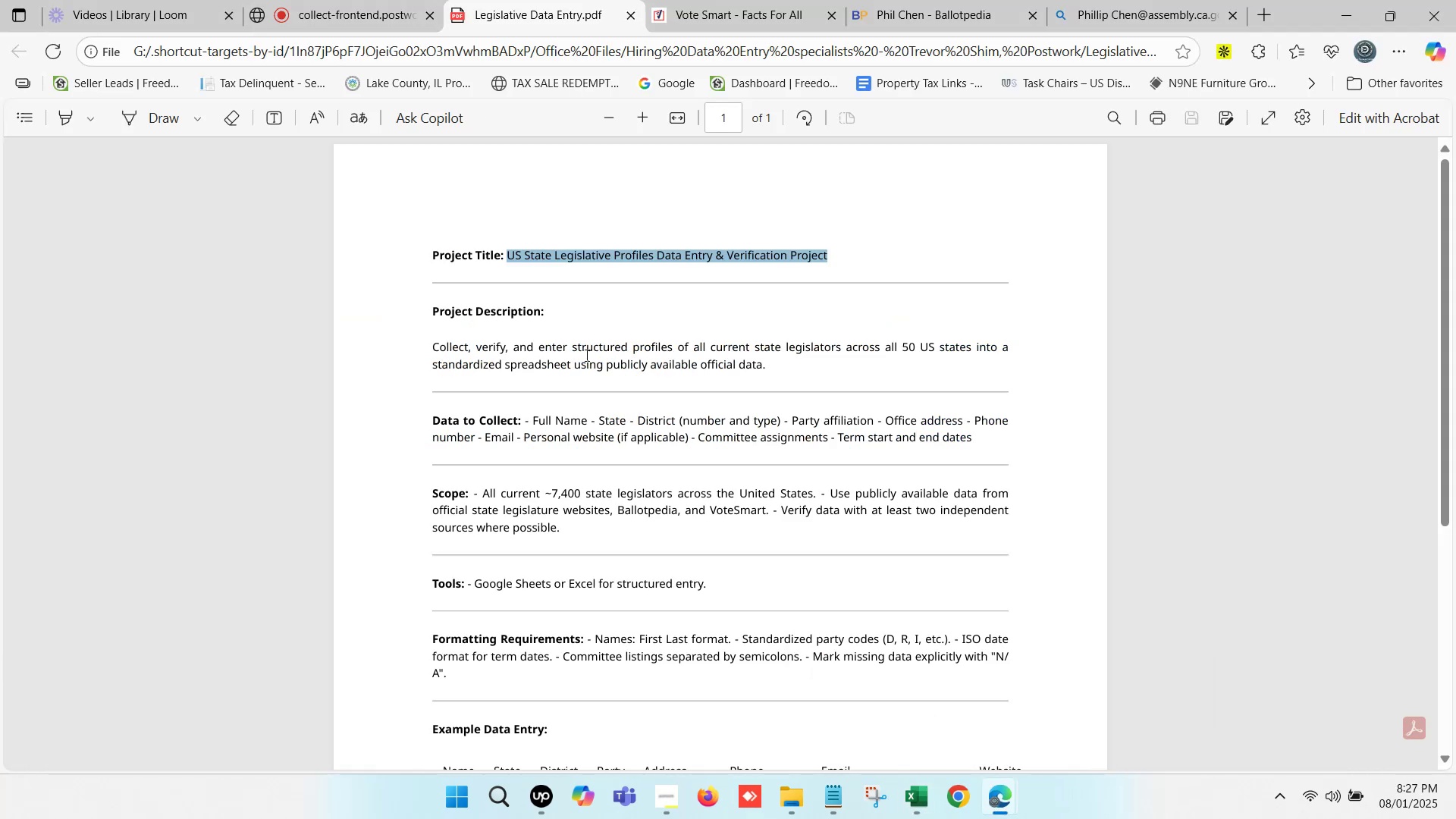 
left_click([952, 0])
 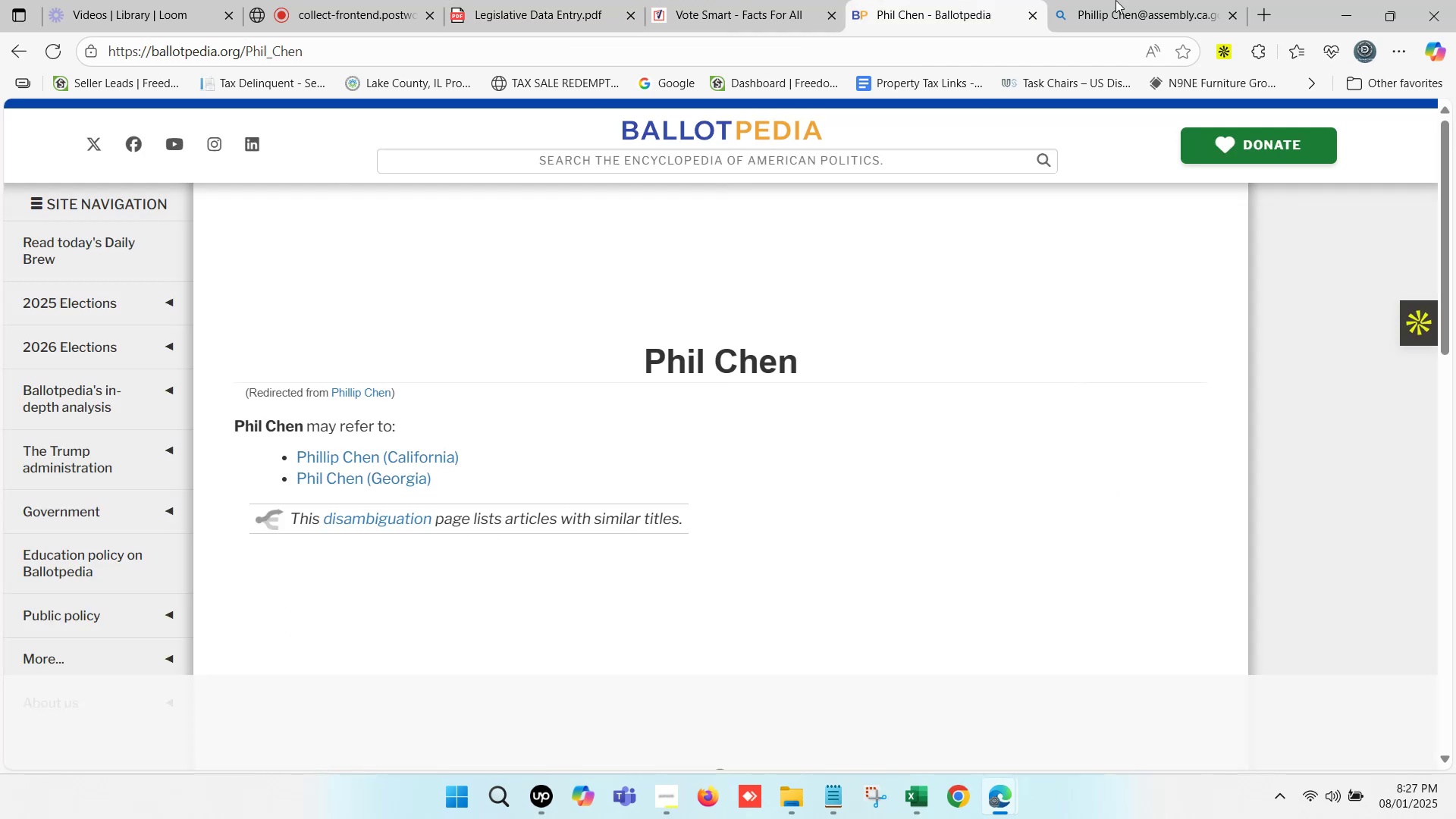 
left_click([1116, 0])
 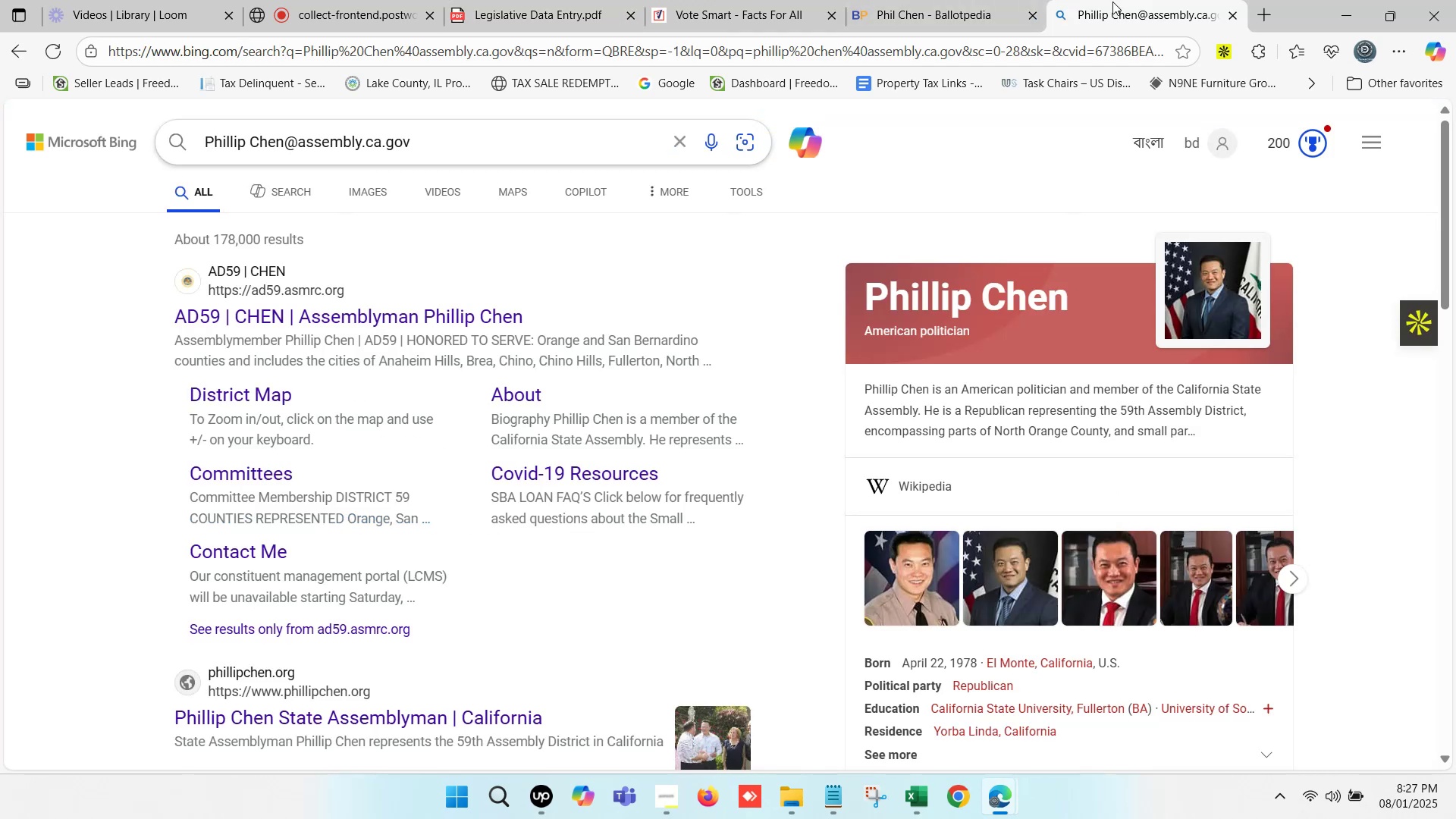 
scroll: coordinate [934, 399], scroll_direction: down, amount: 1.0
 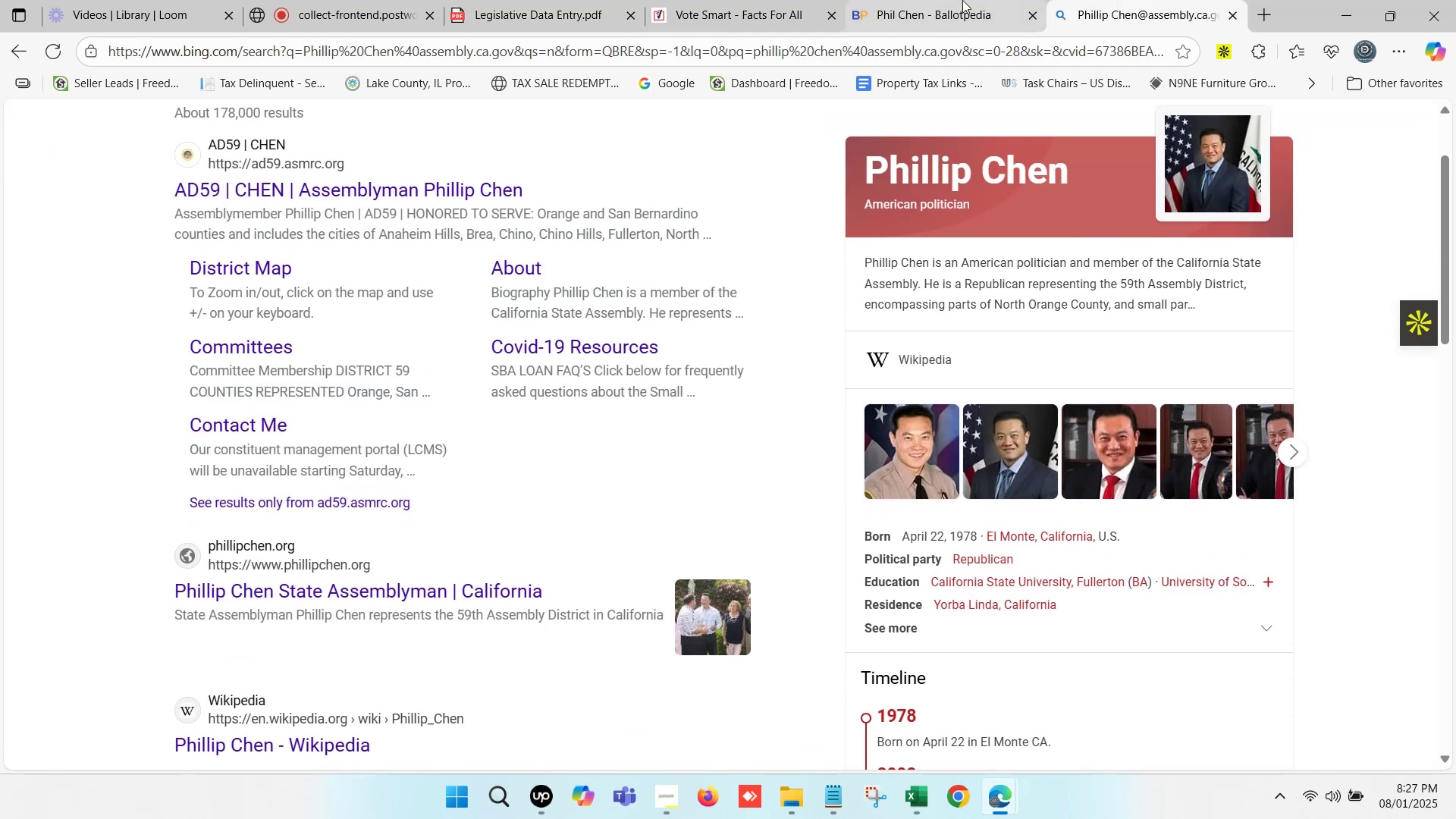 
double_click([962, 0])
 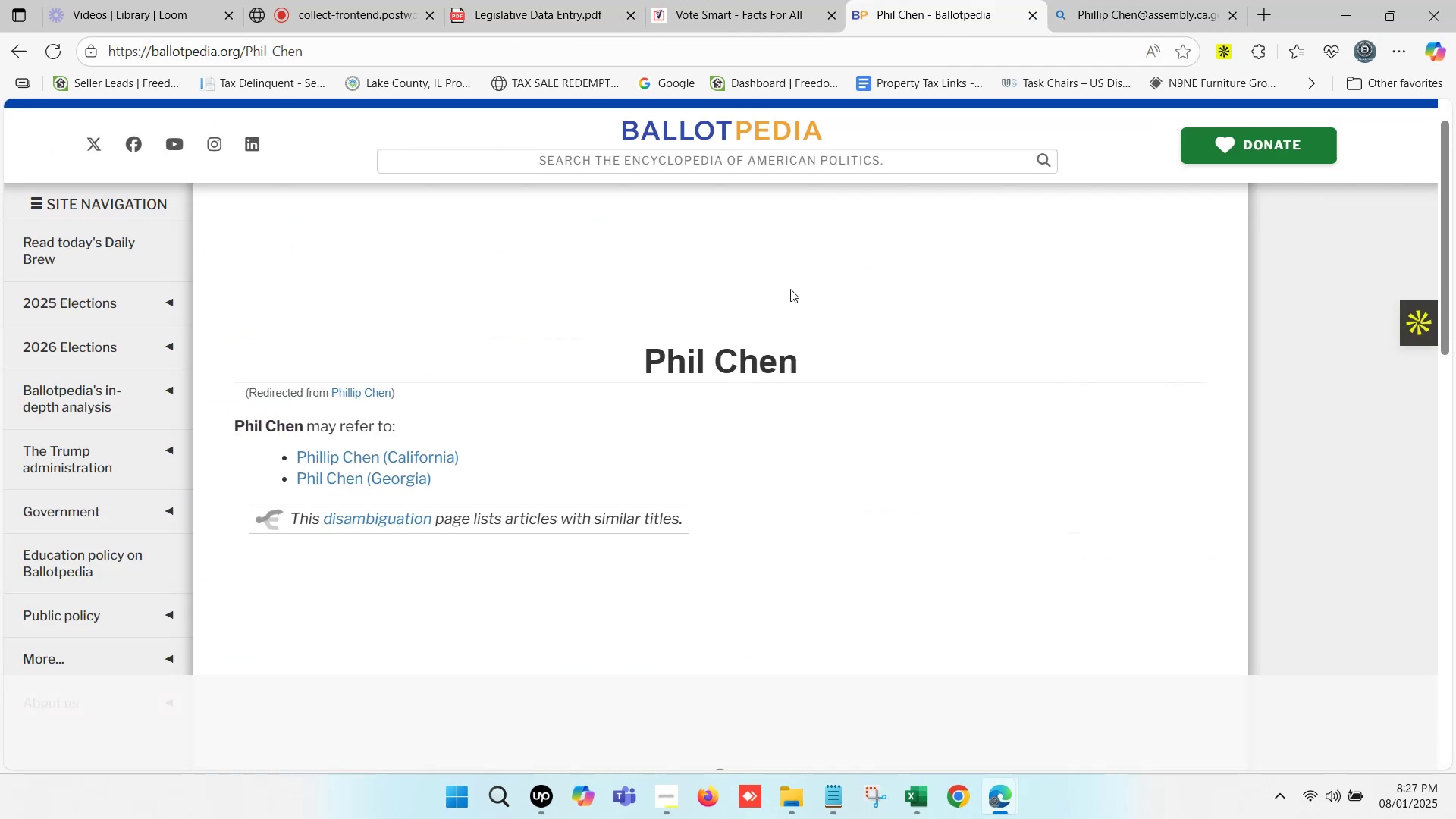 
scroll: coordinate [615, 375], scroll_direction: down, amount: 1.0
 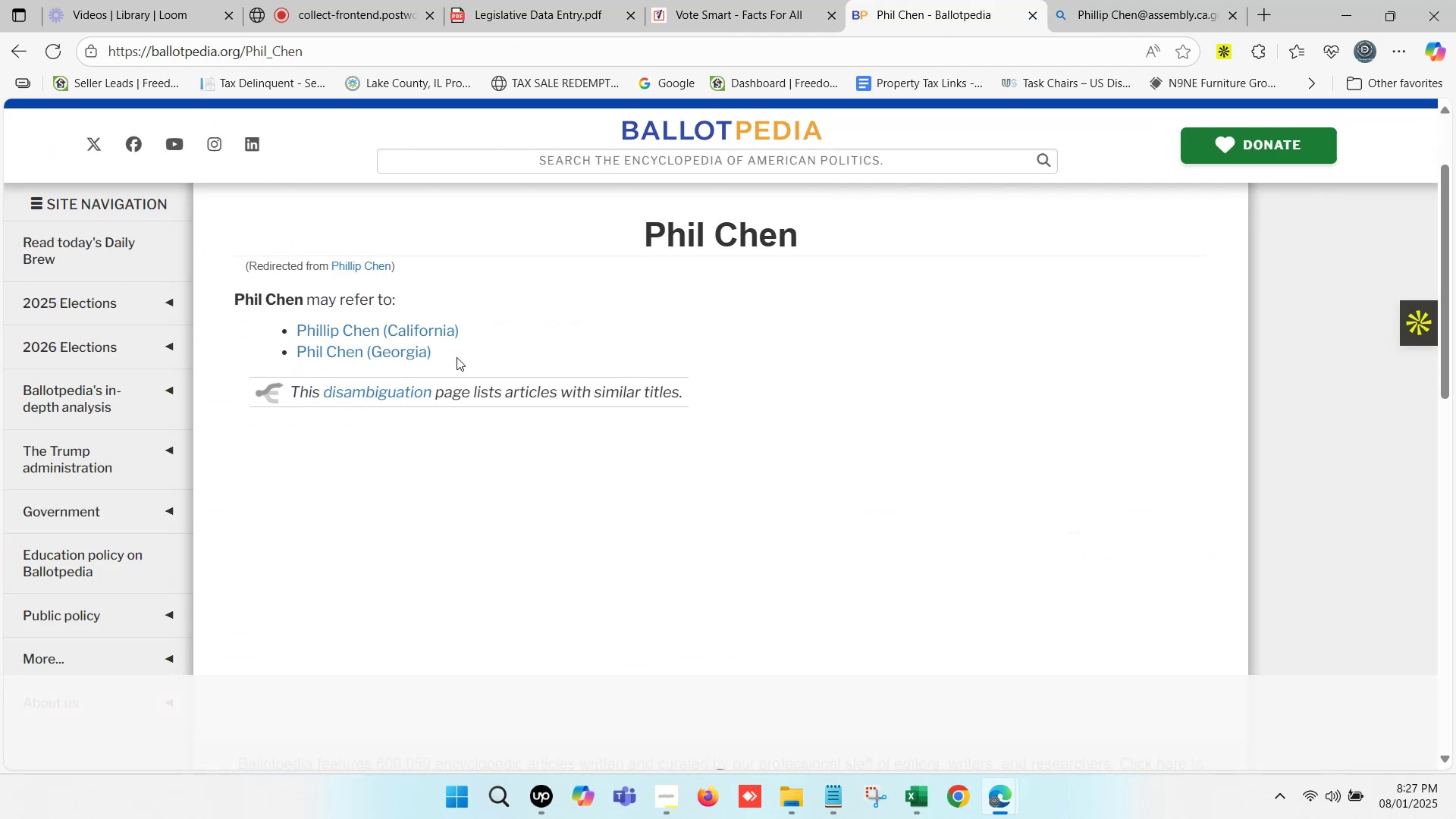 
left_click([438, 332])
 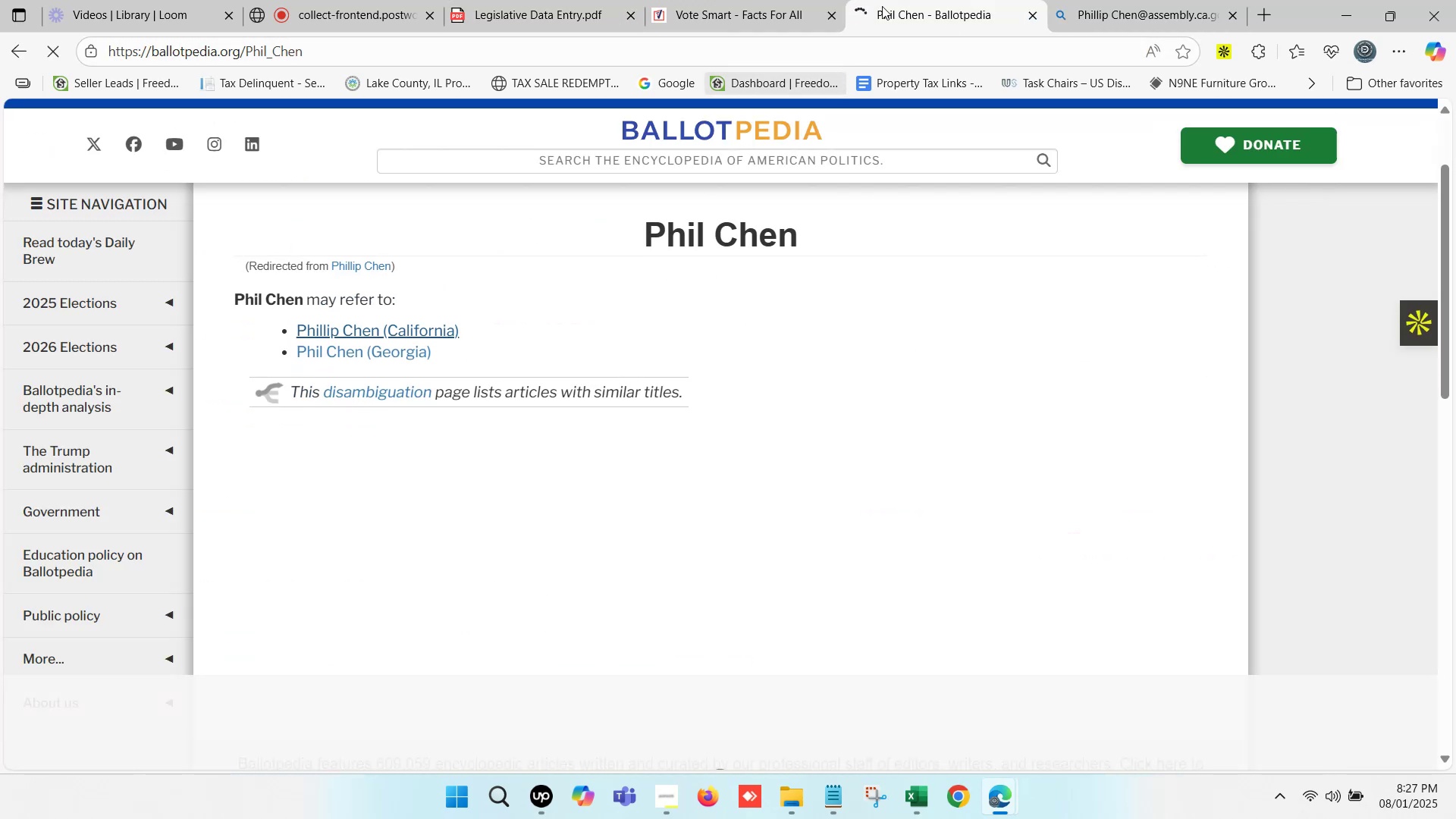 
double_click([915, 0])
 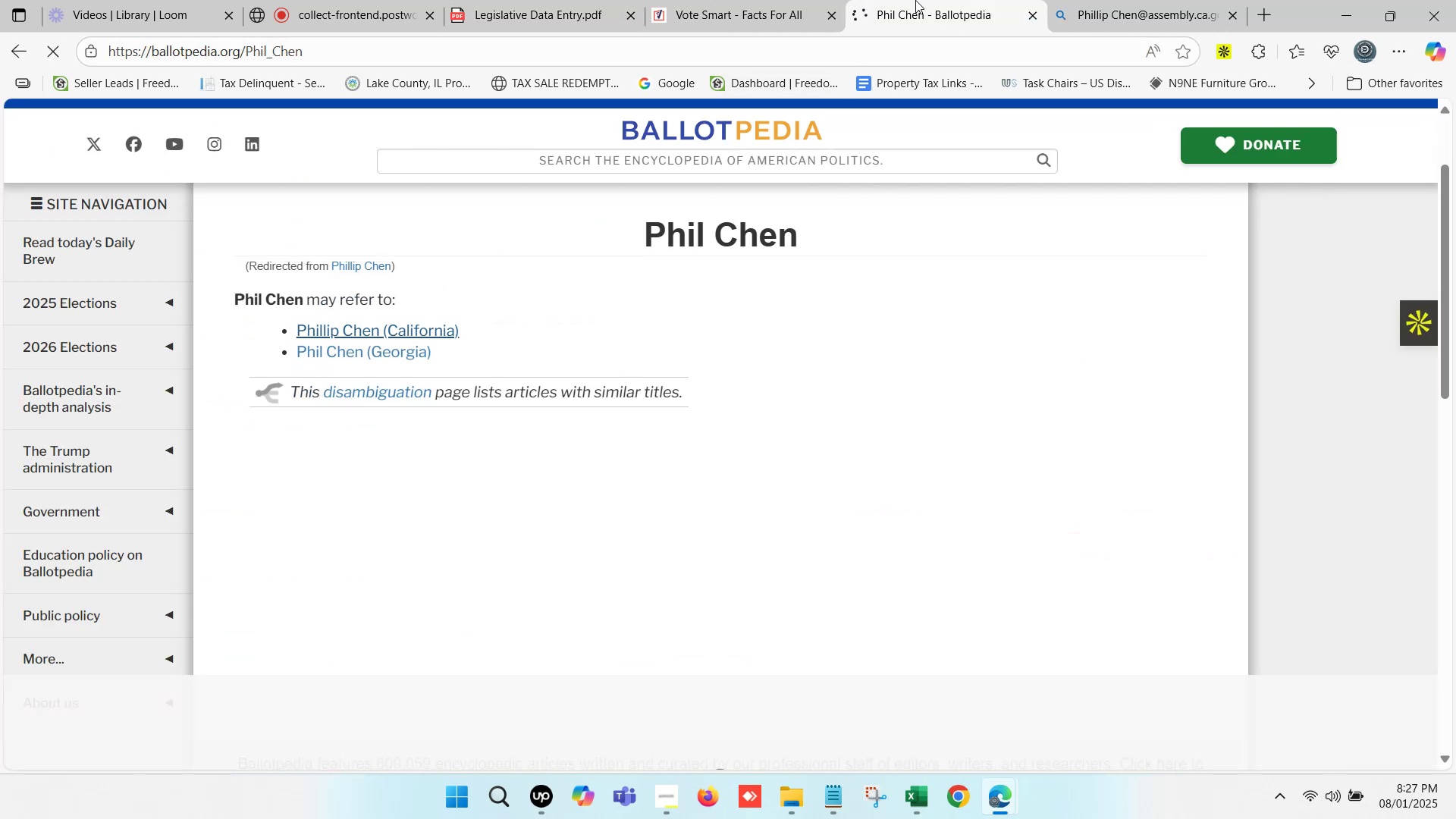 
triple_click([915, 0])
 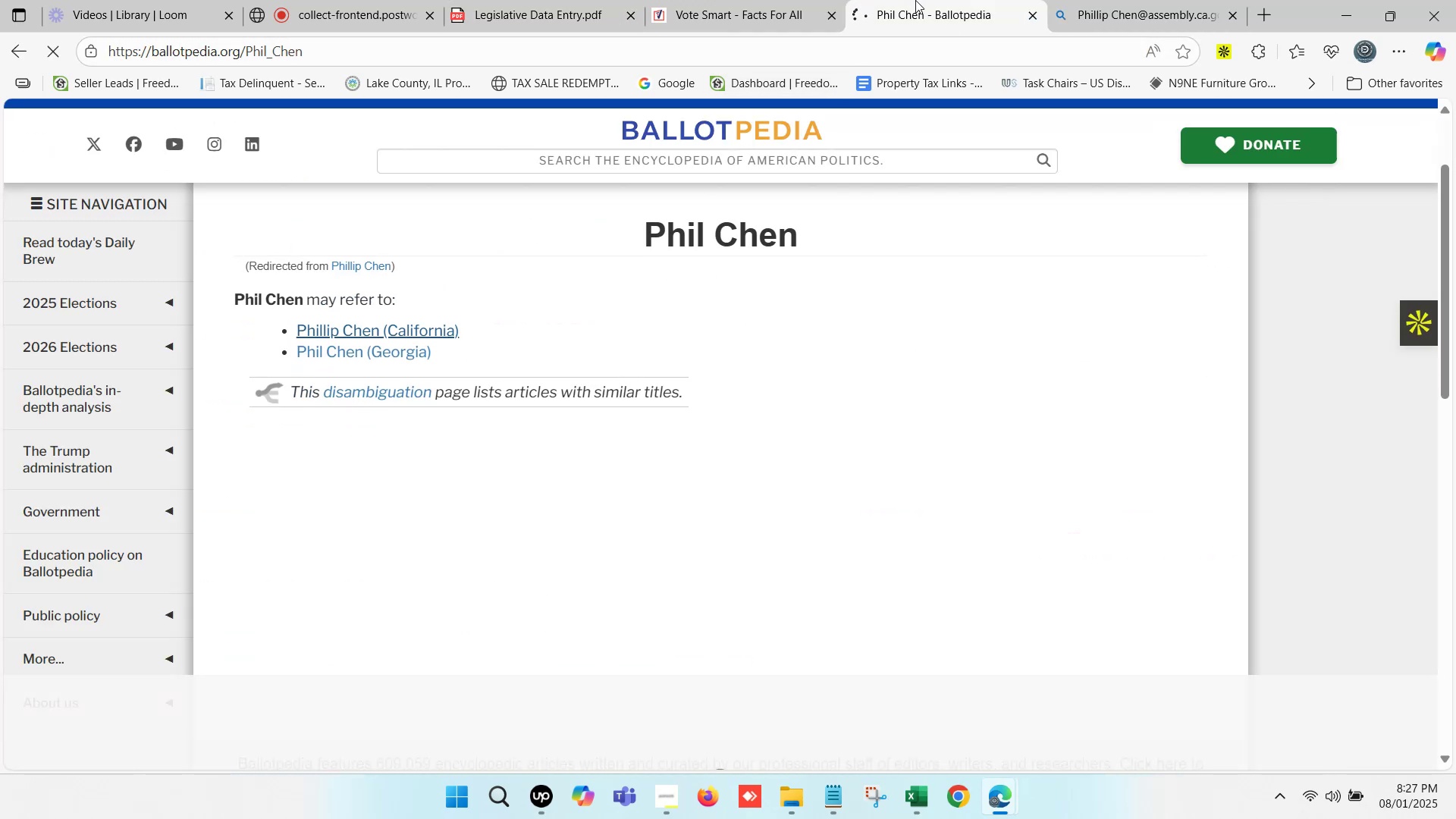 
triple_click([915, 0])
 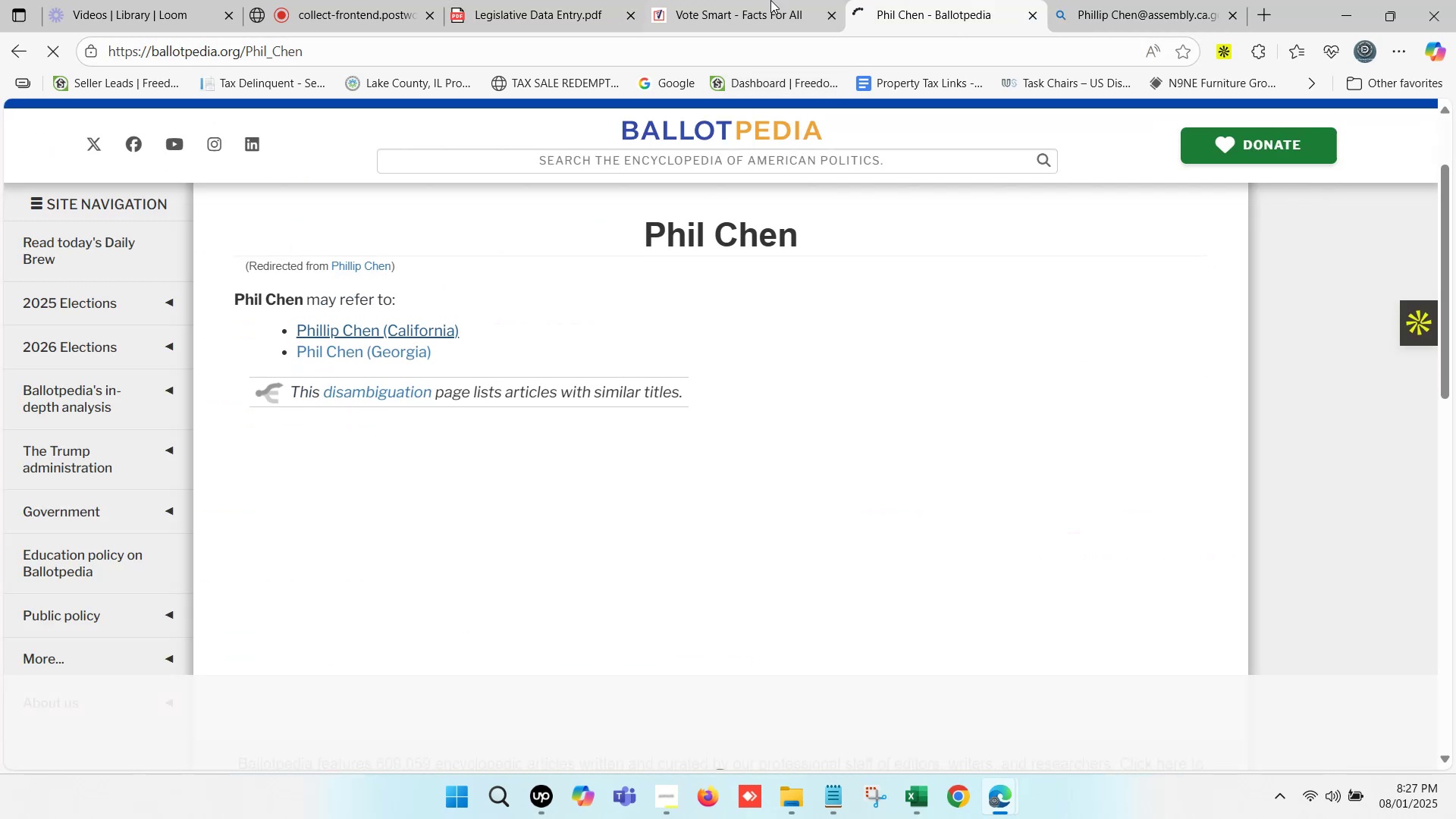 
left_click([755, 0])
 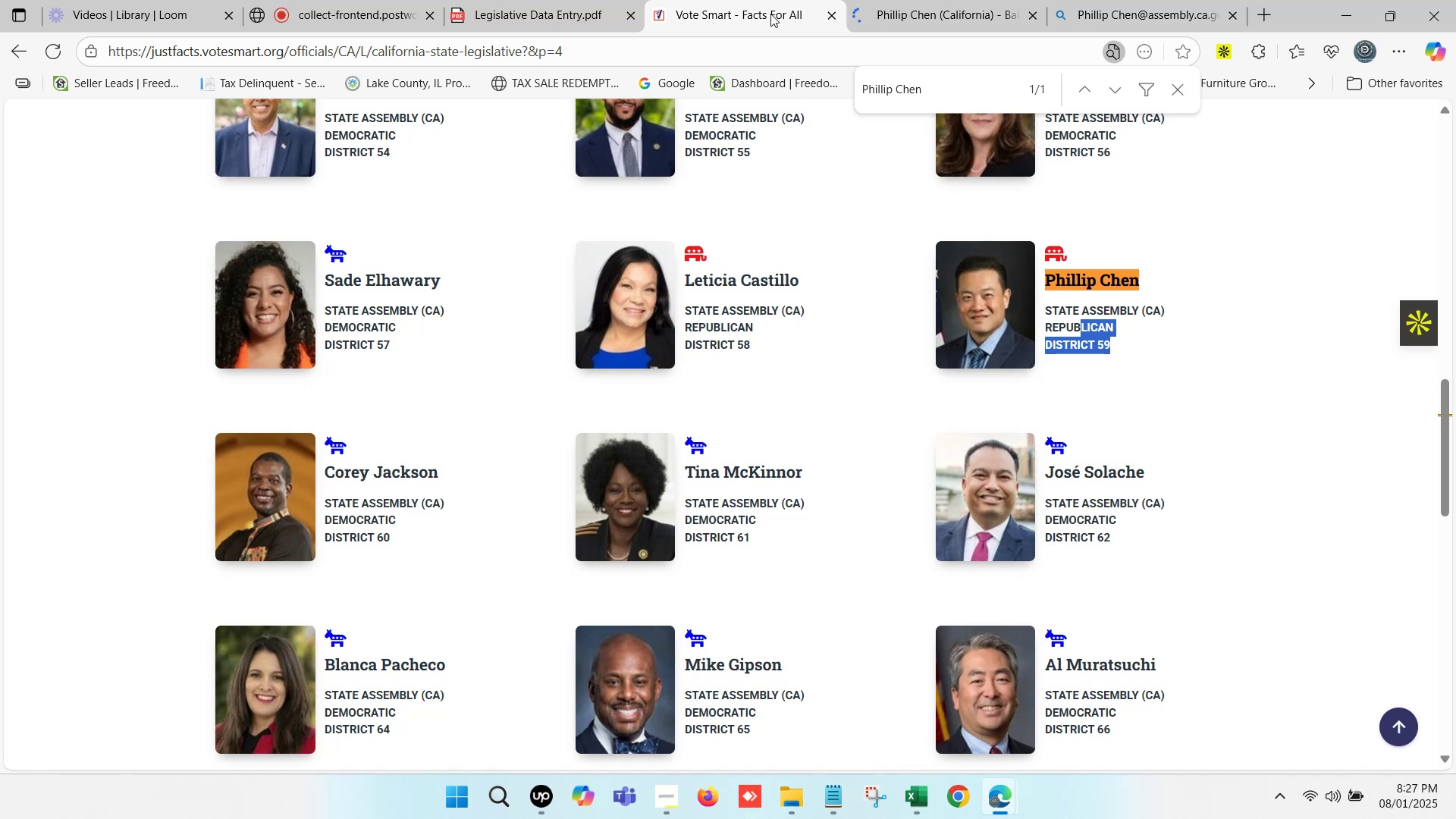 
double_click([924, 0])
 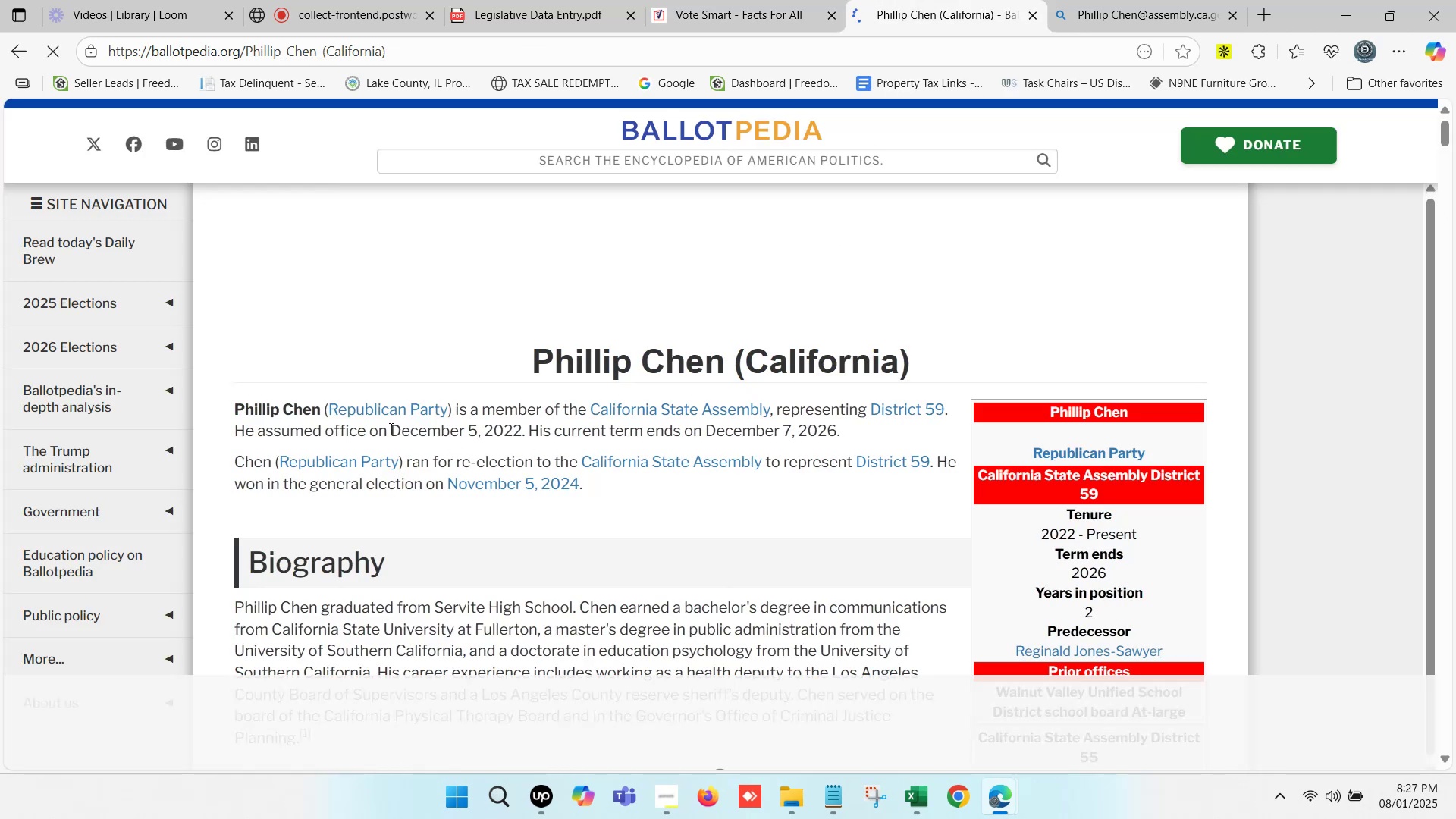 
key(Control+C)
 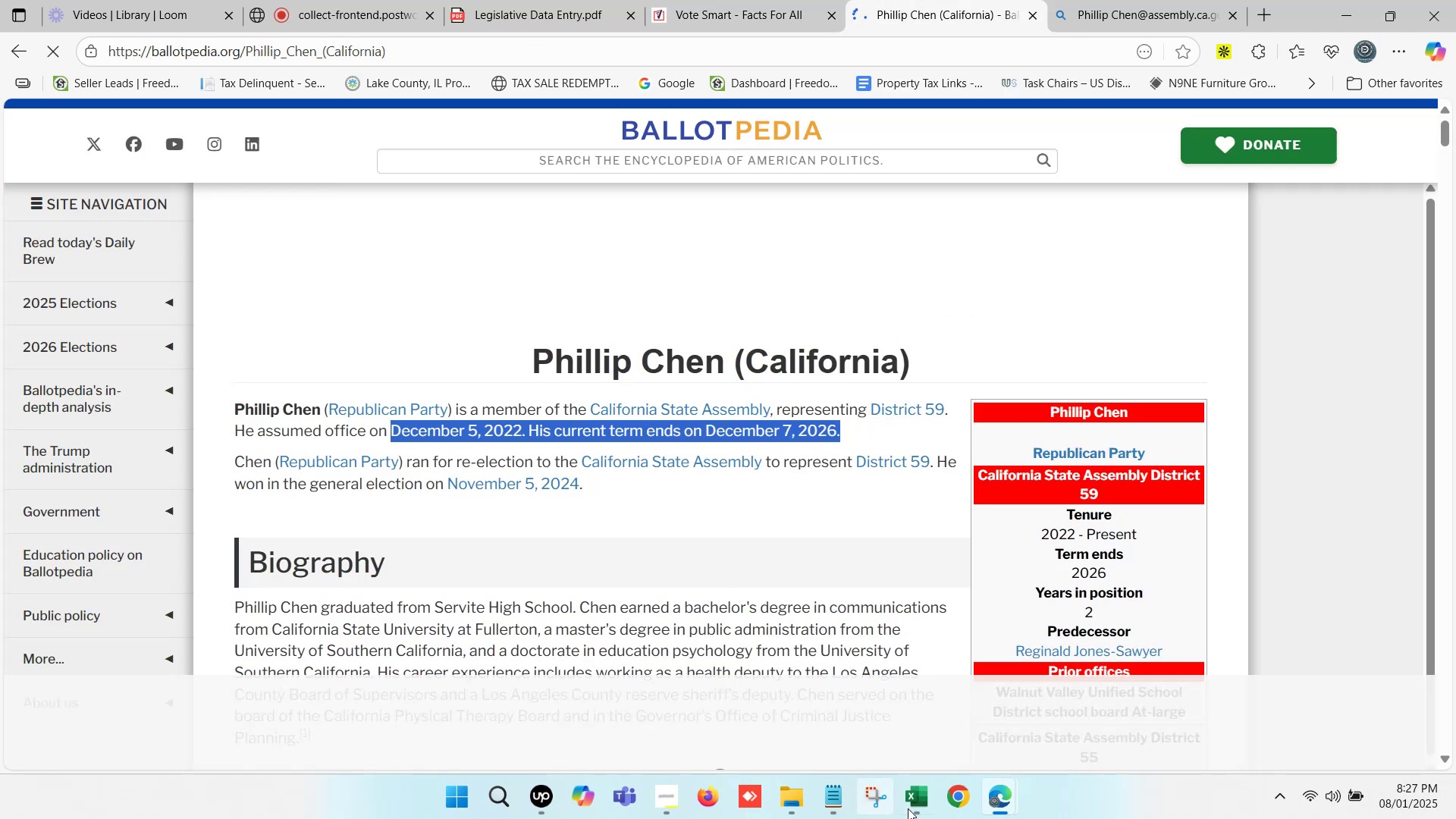 
left_click([912, 807])
 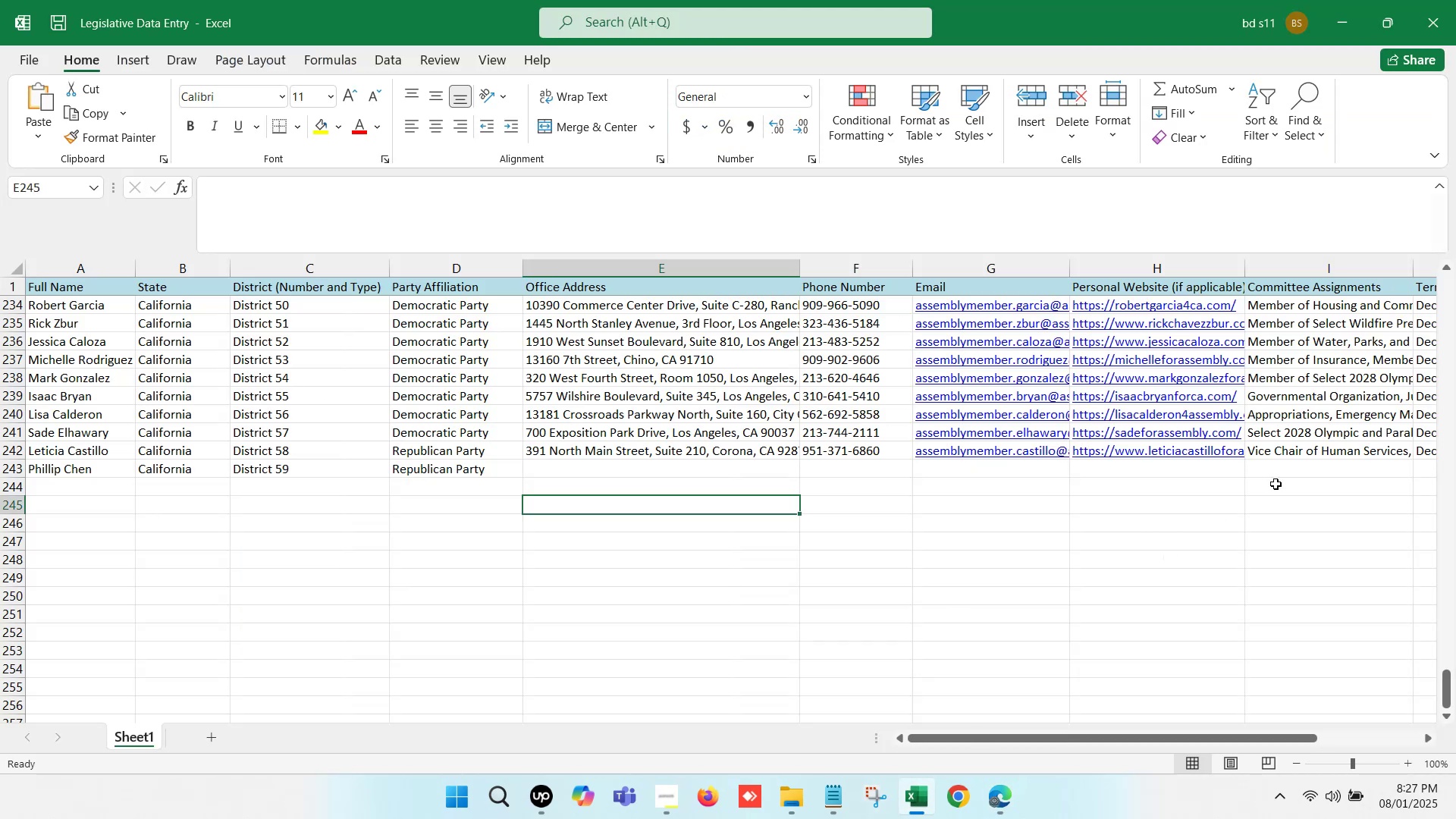 
left_click([1283, 472])
 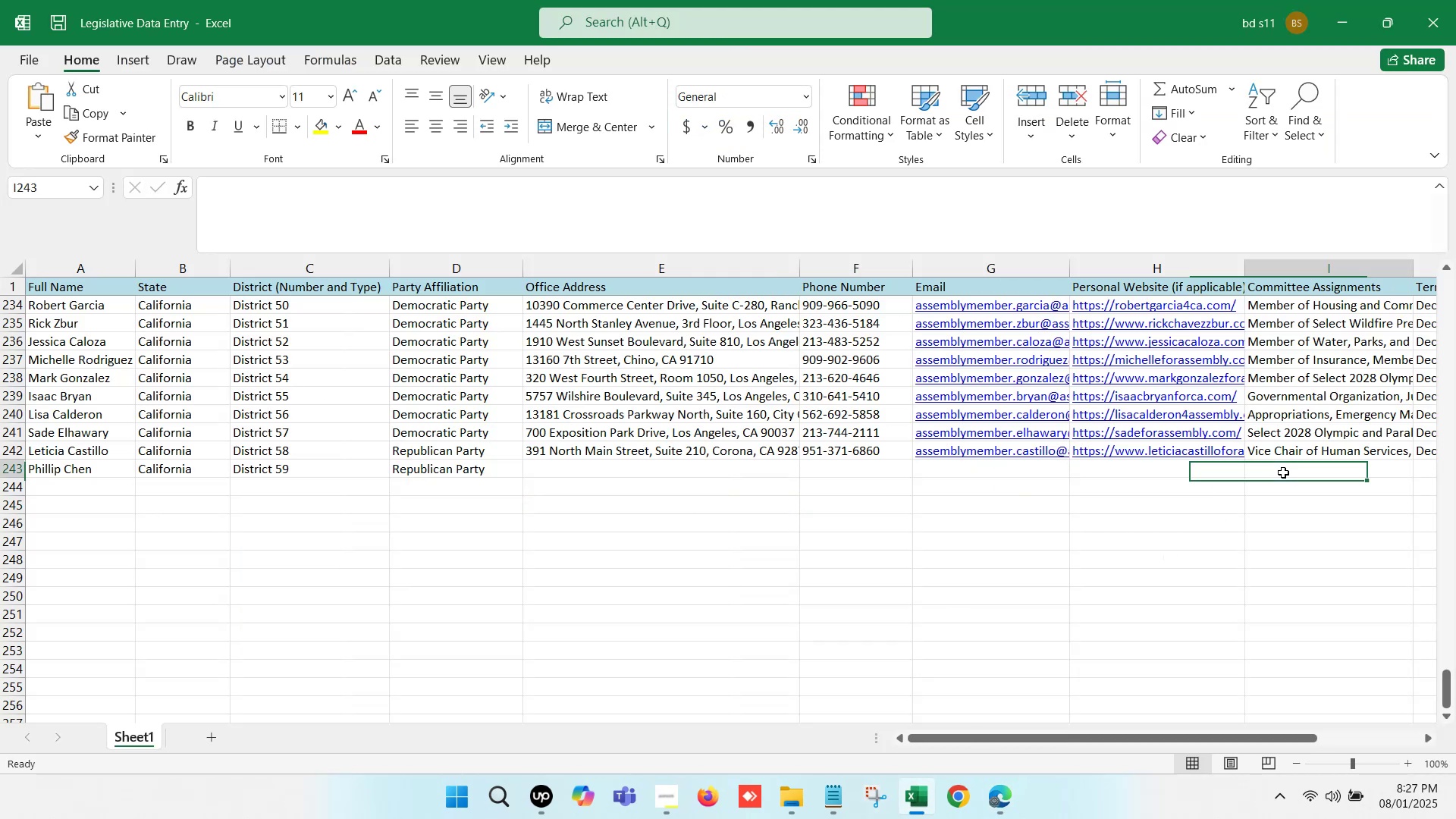 
key(ArrowRight)
 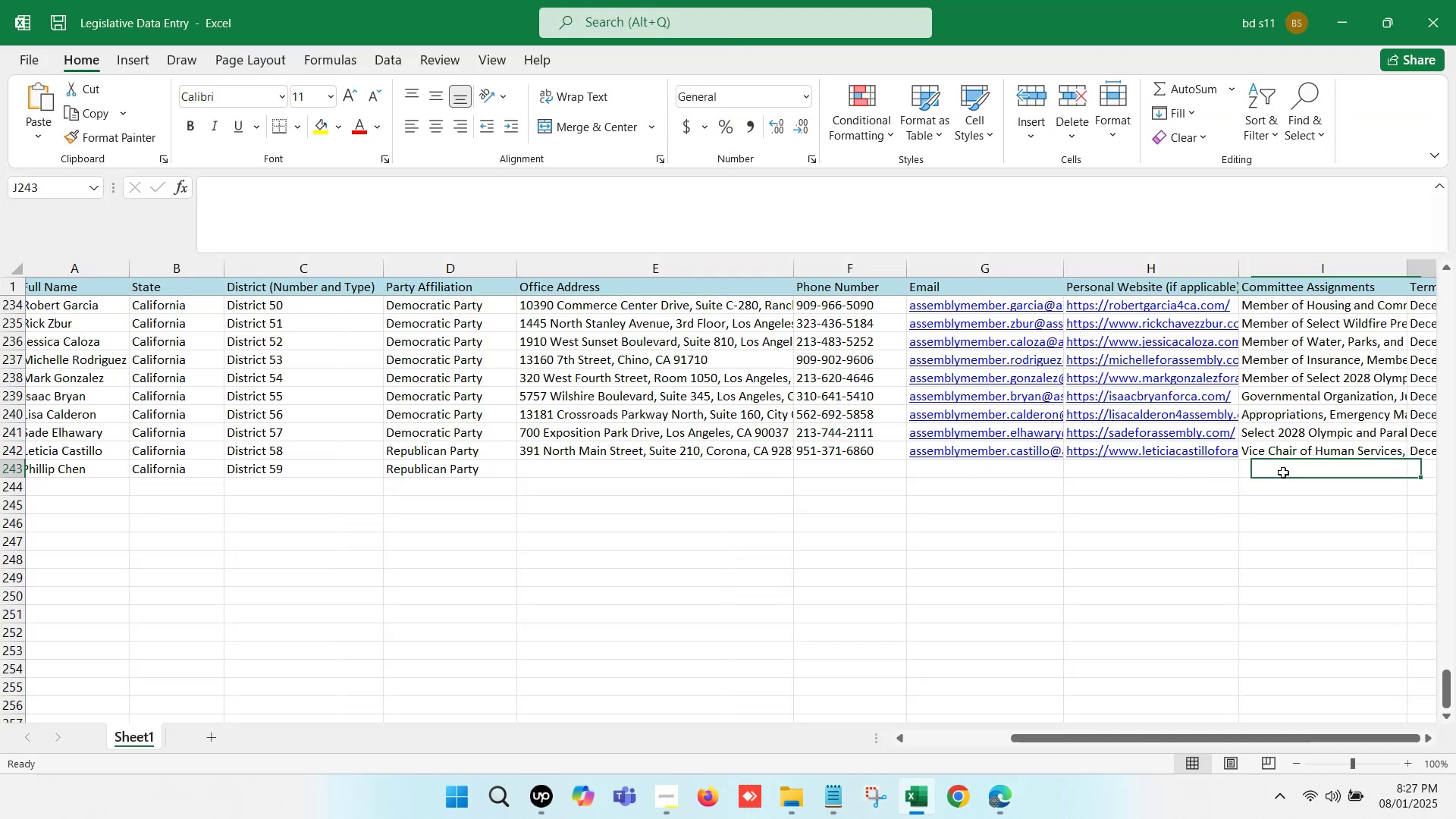 
key(ArrowRight)
 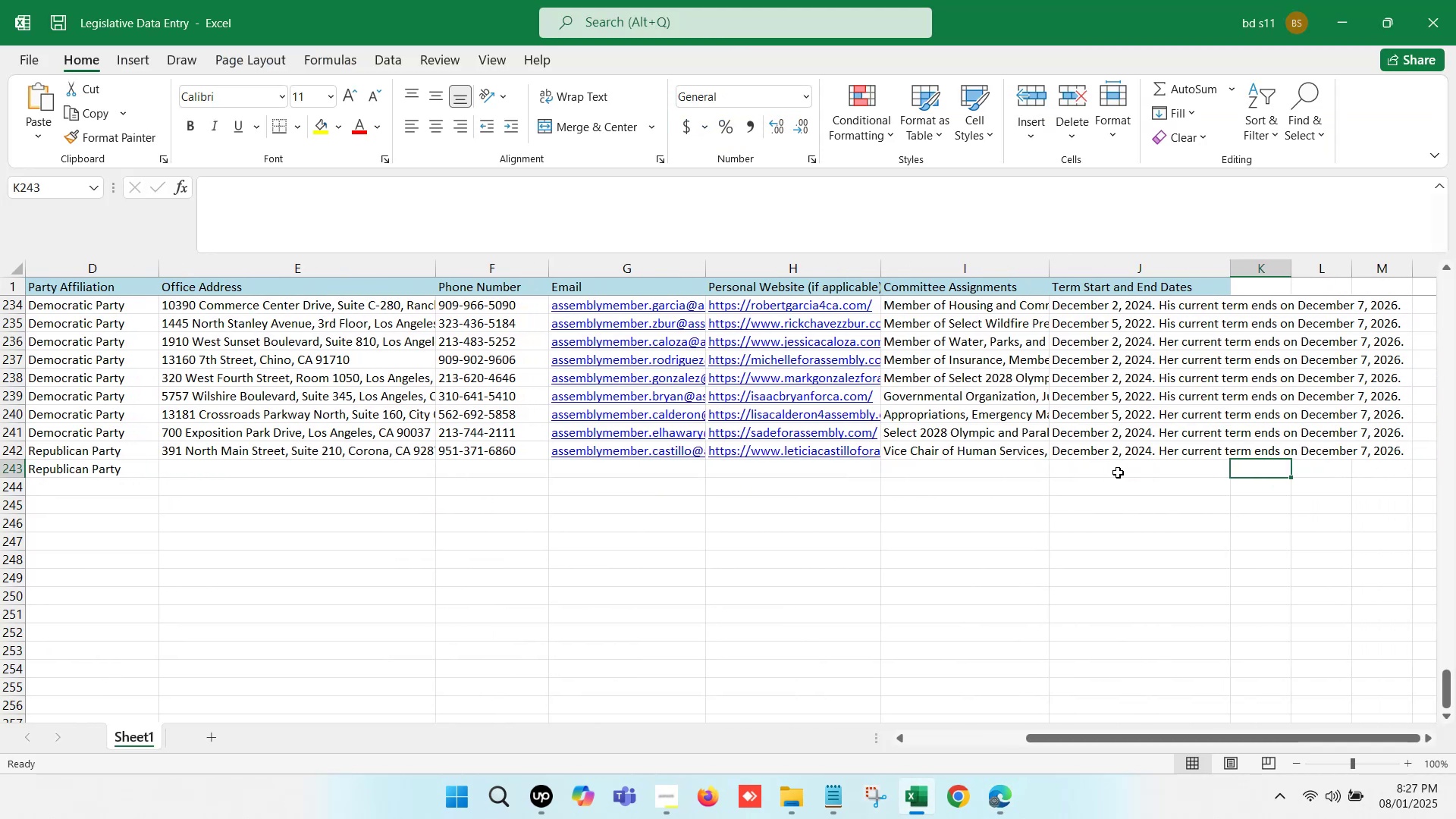 
double_click([1113, 472])
 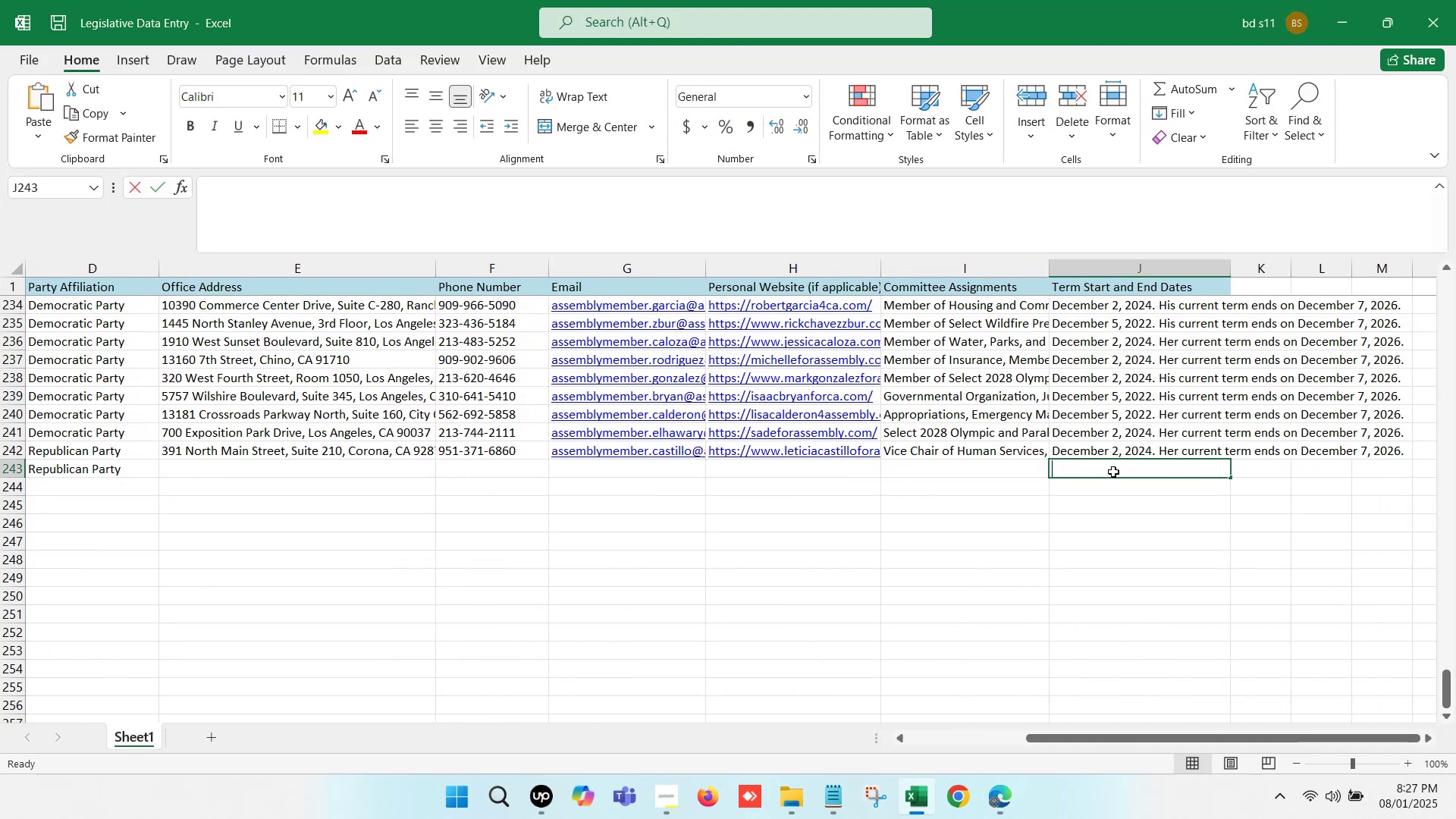 
key(Control+V)
 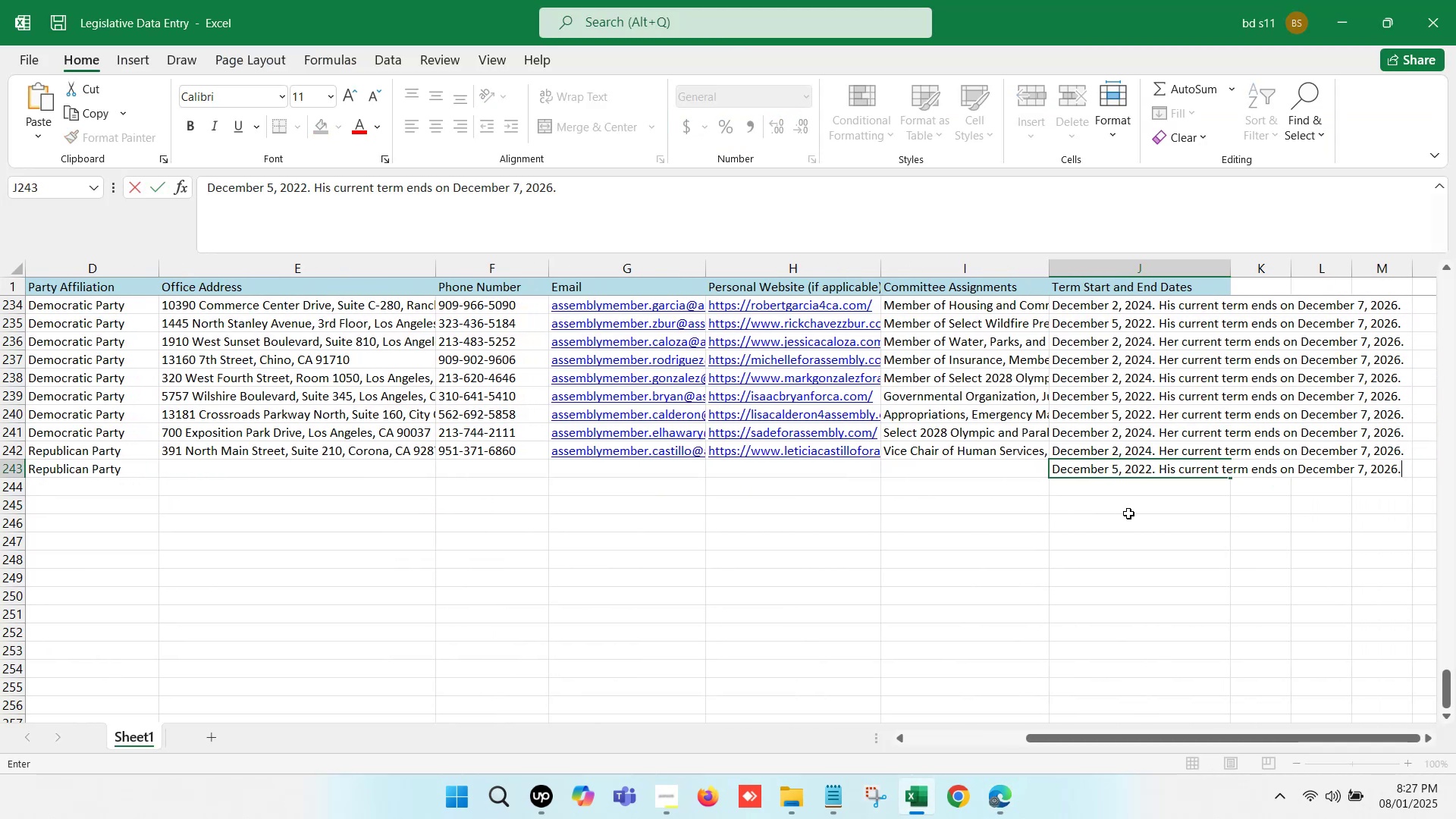 
left_click([1128, 513])
 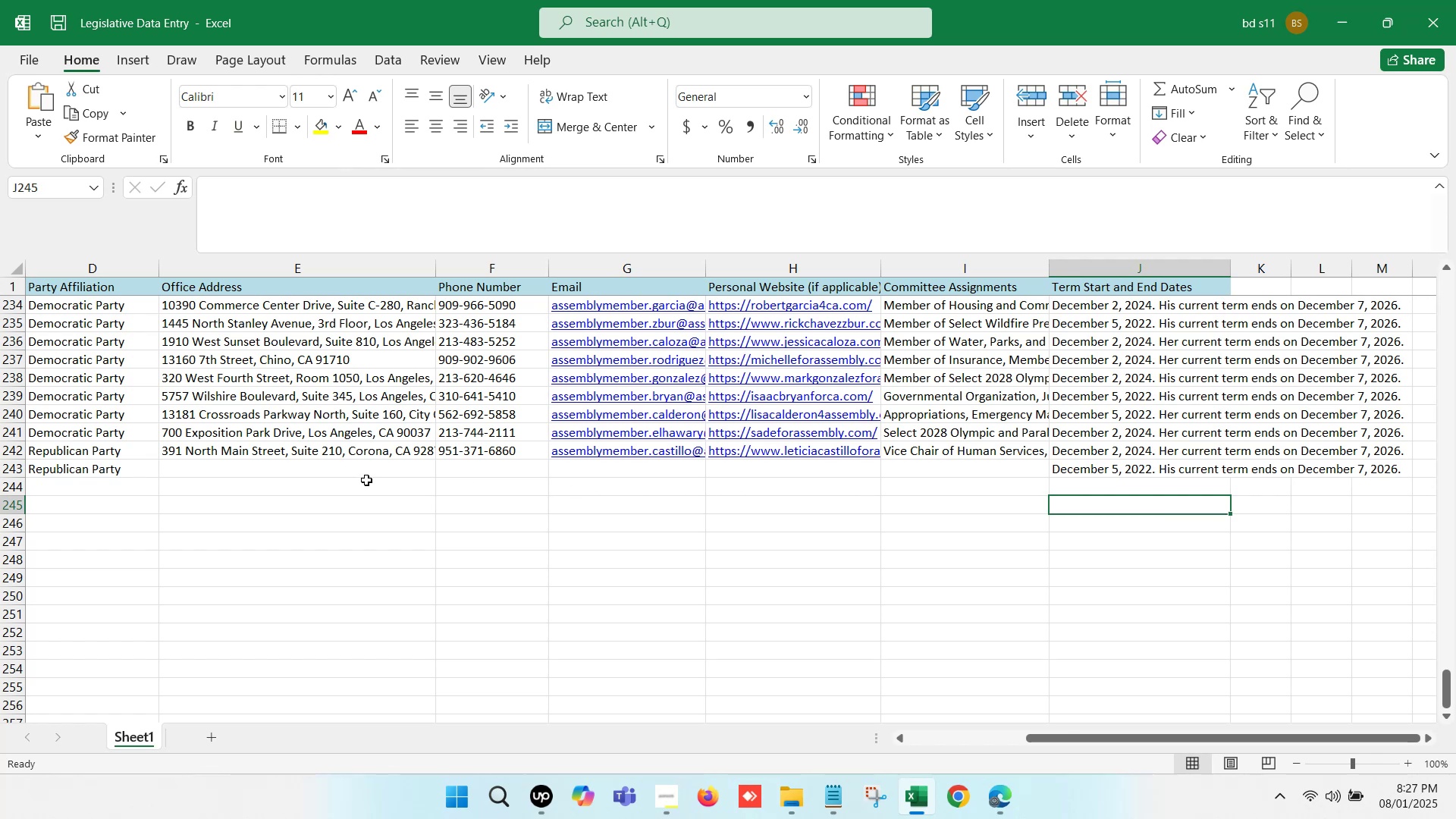 
left_click([334, 469])
 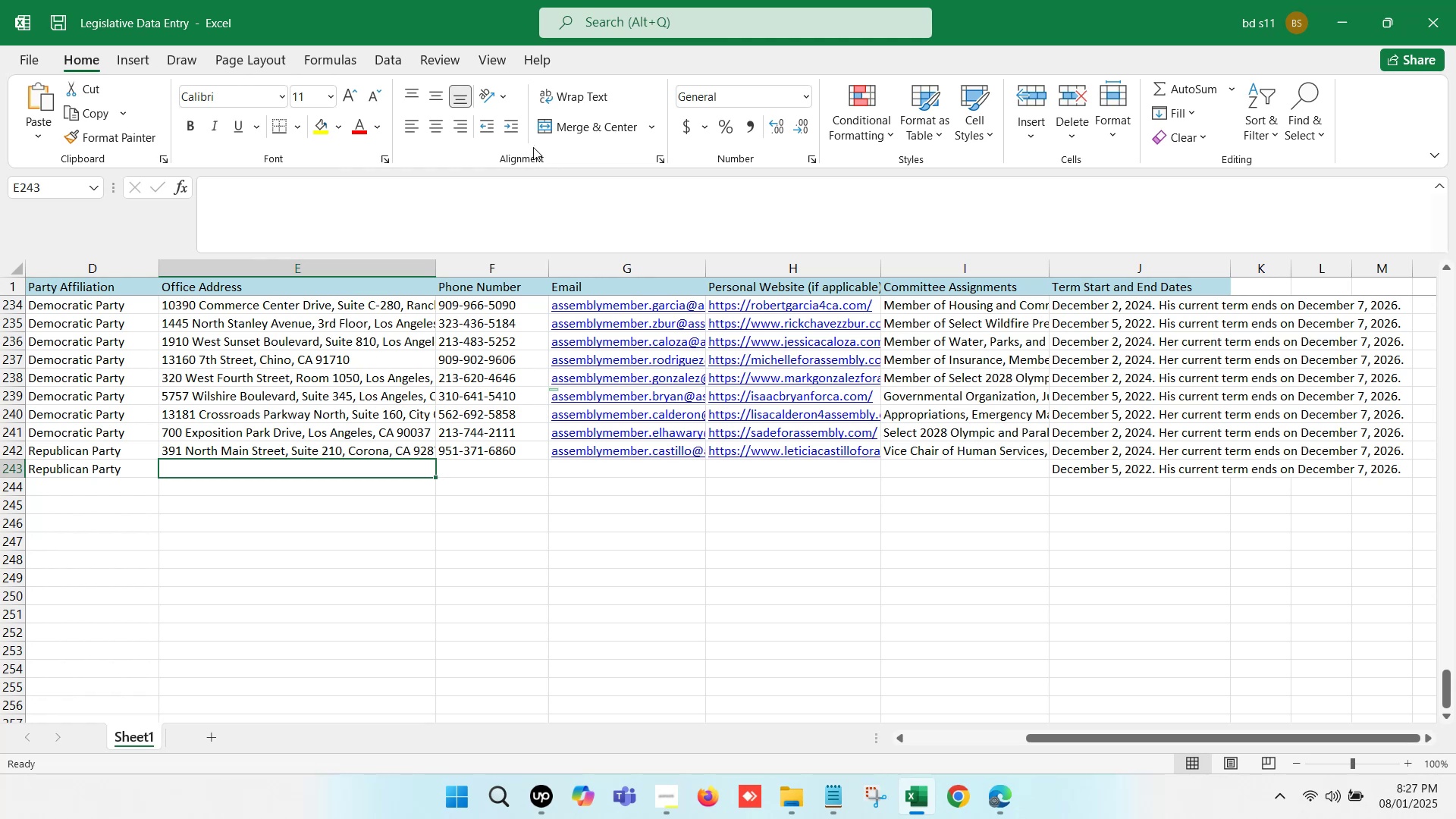 
wait(30.62)
 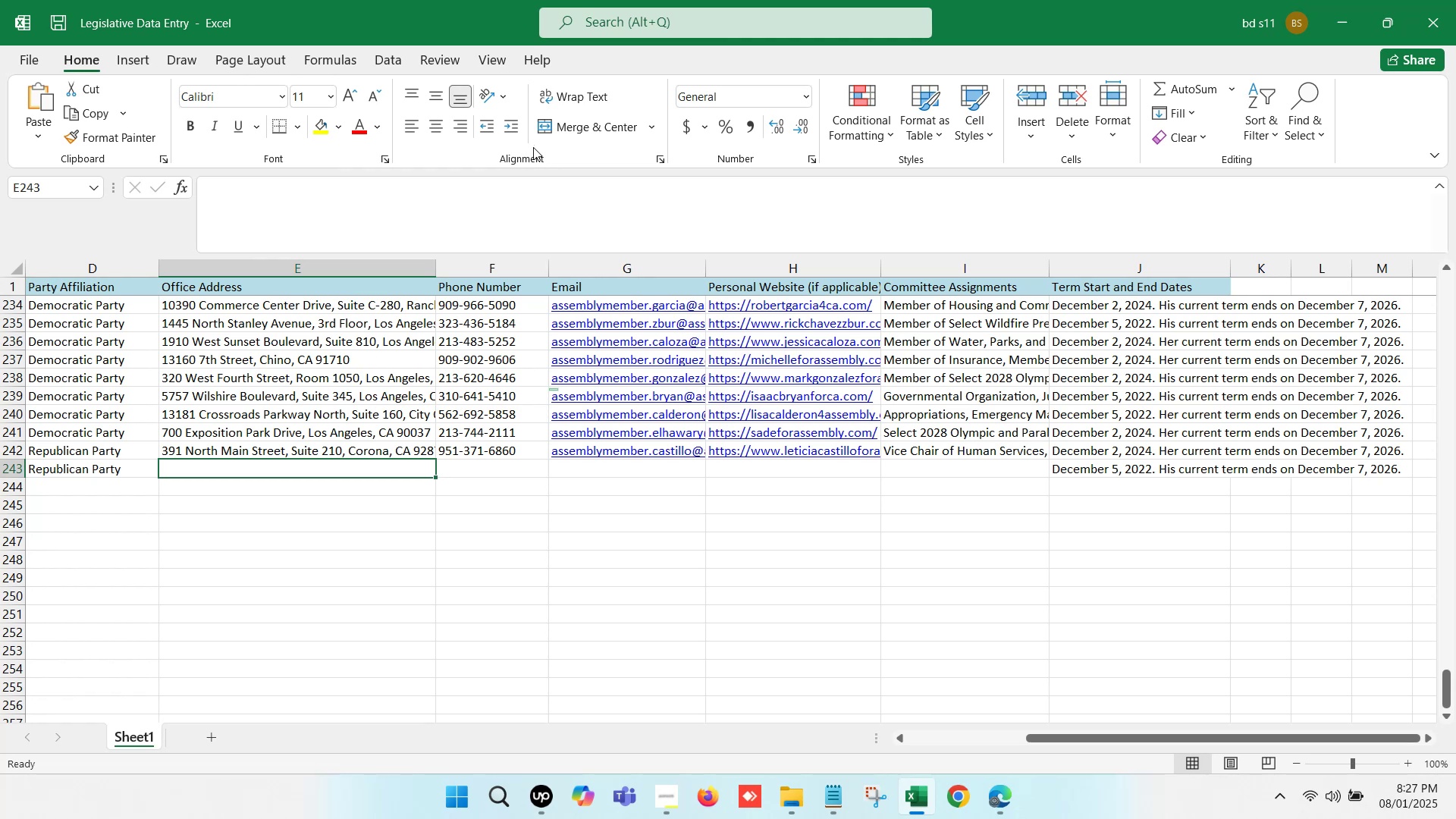 
left_click([764, 514])
 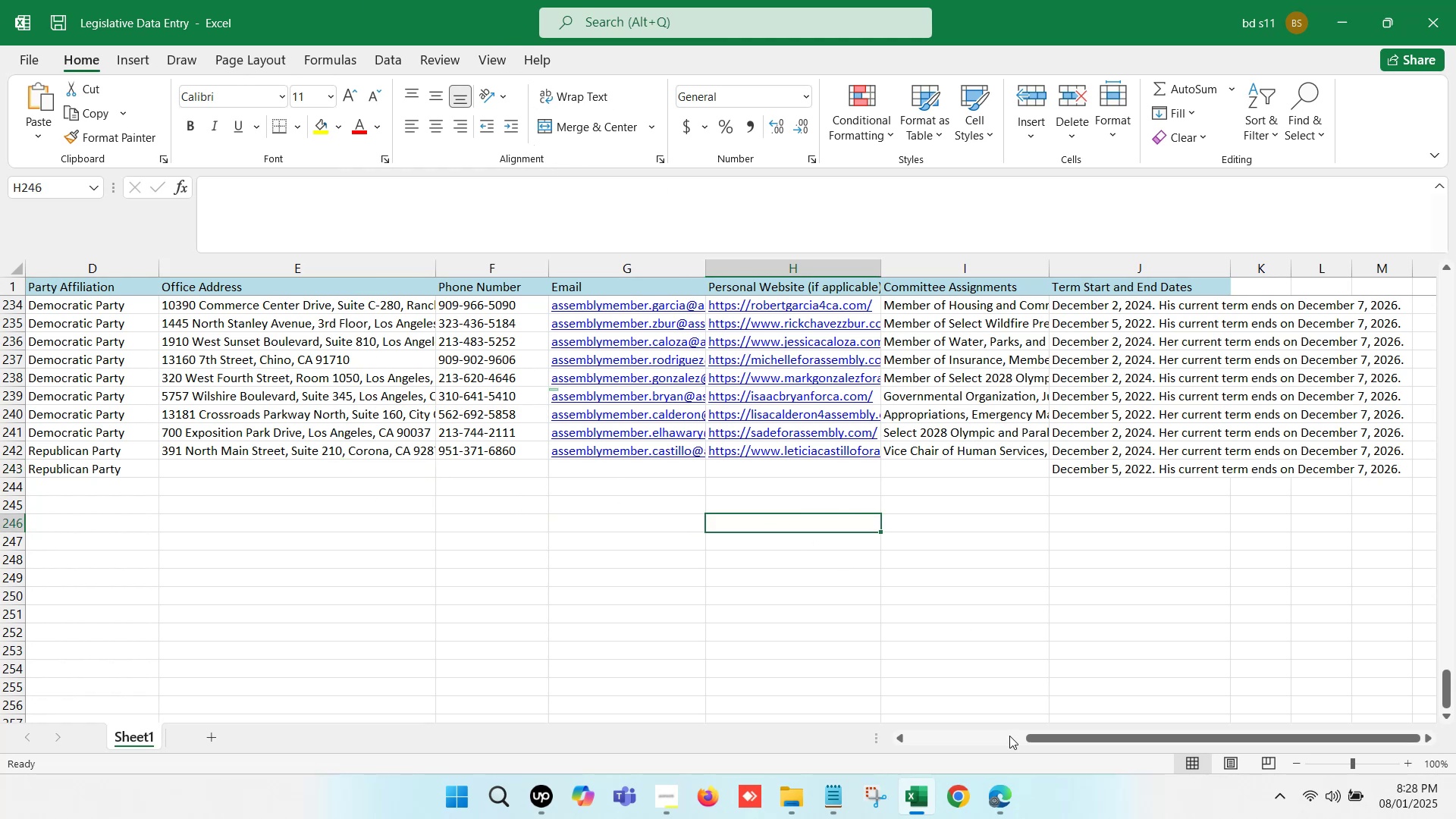 
left_click([1011, 818])
 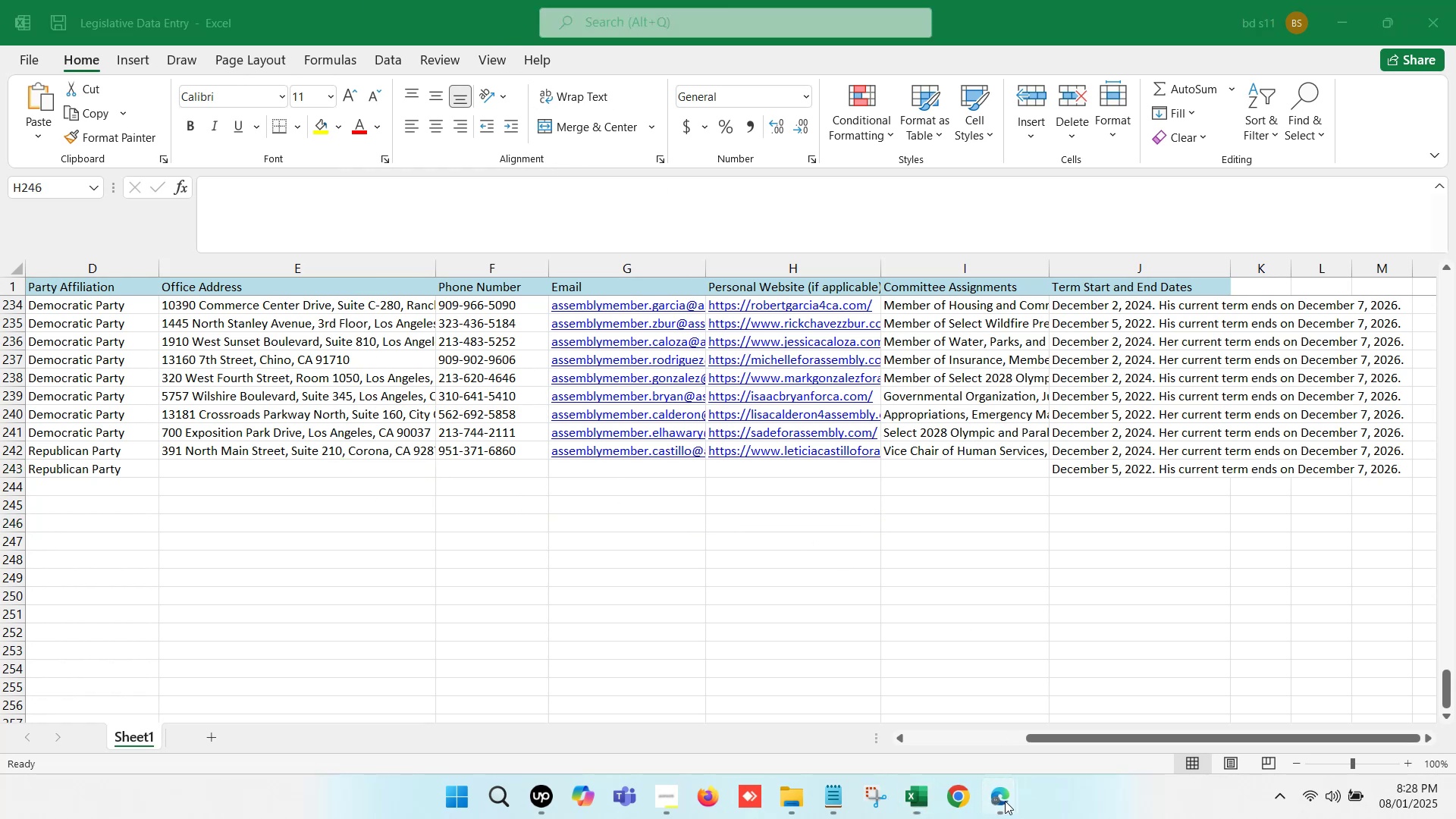 
left_click([897, 689])
 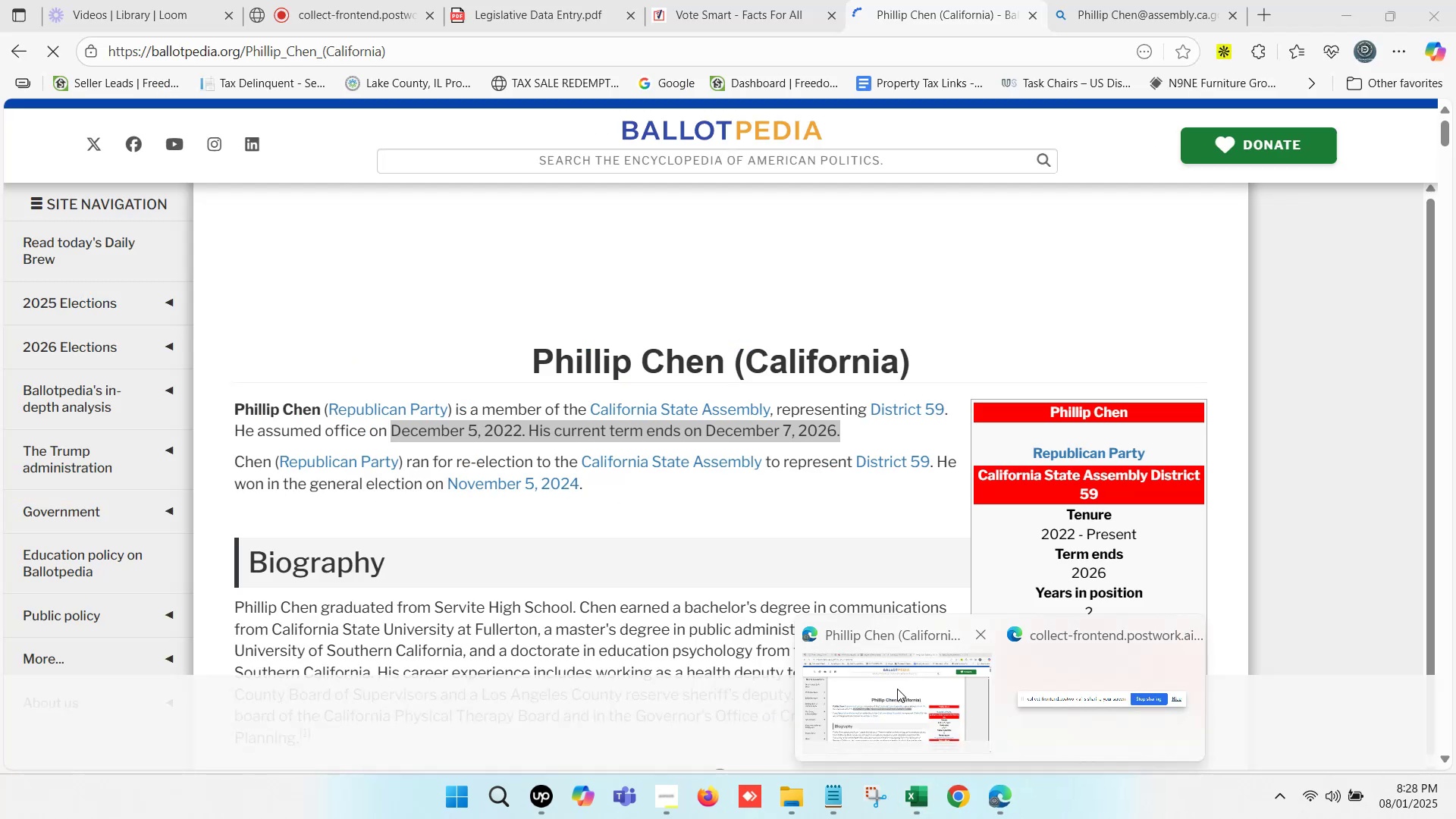 
left_click([1084, 0])
 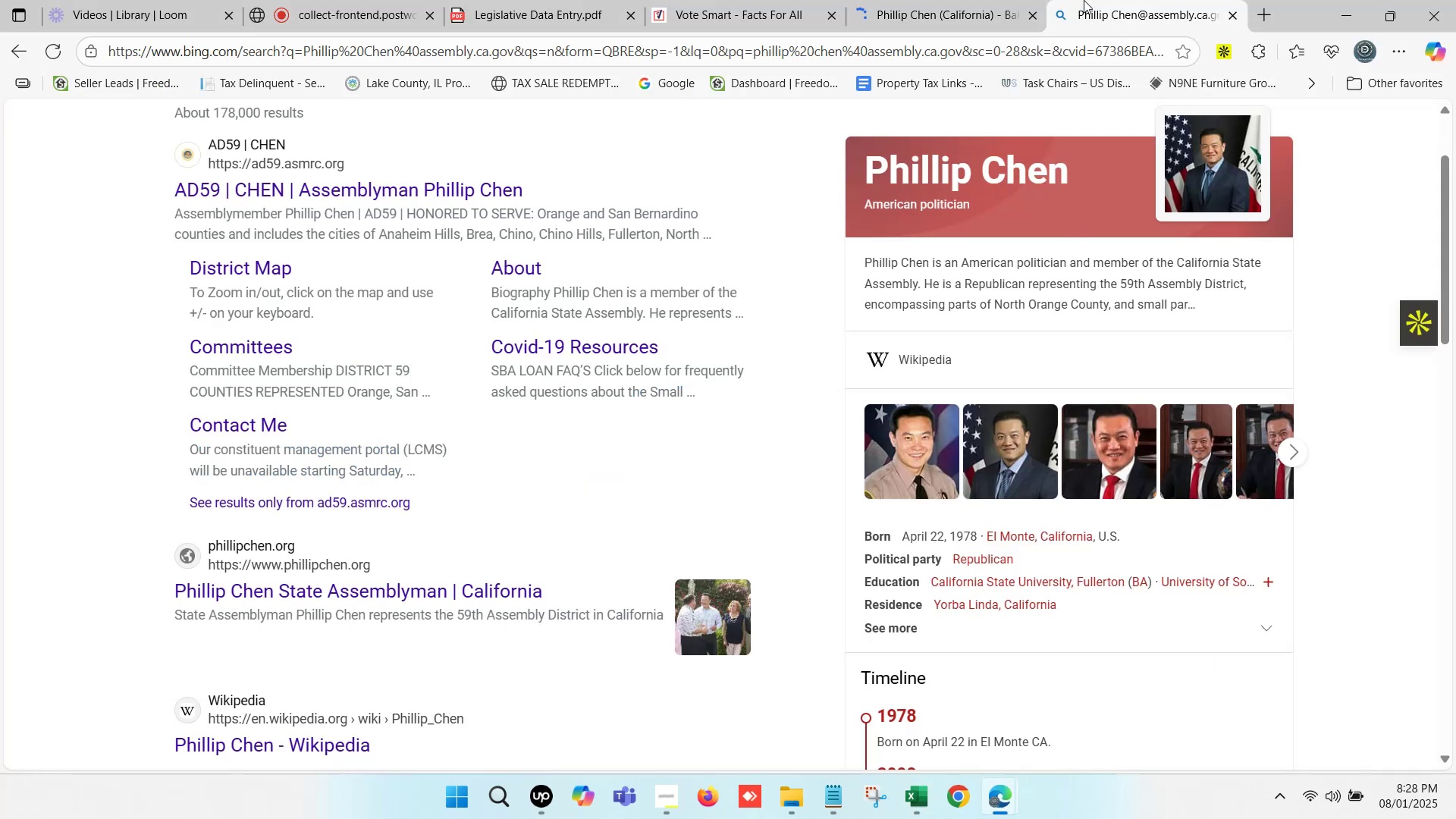 
scroll: coordinate [635, 375], scroll_direction: up, amount: 5.0
 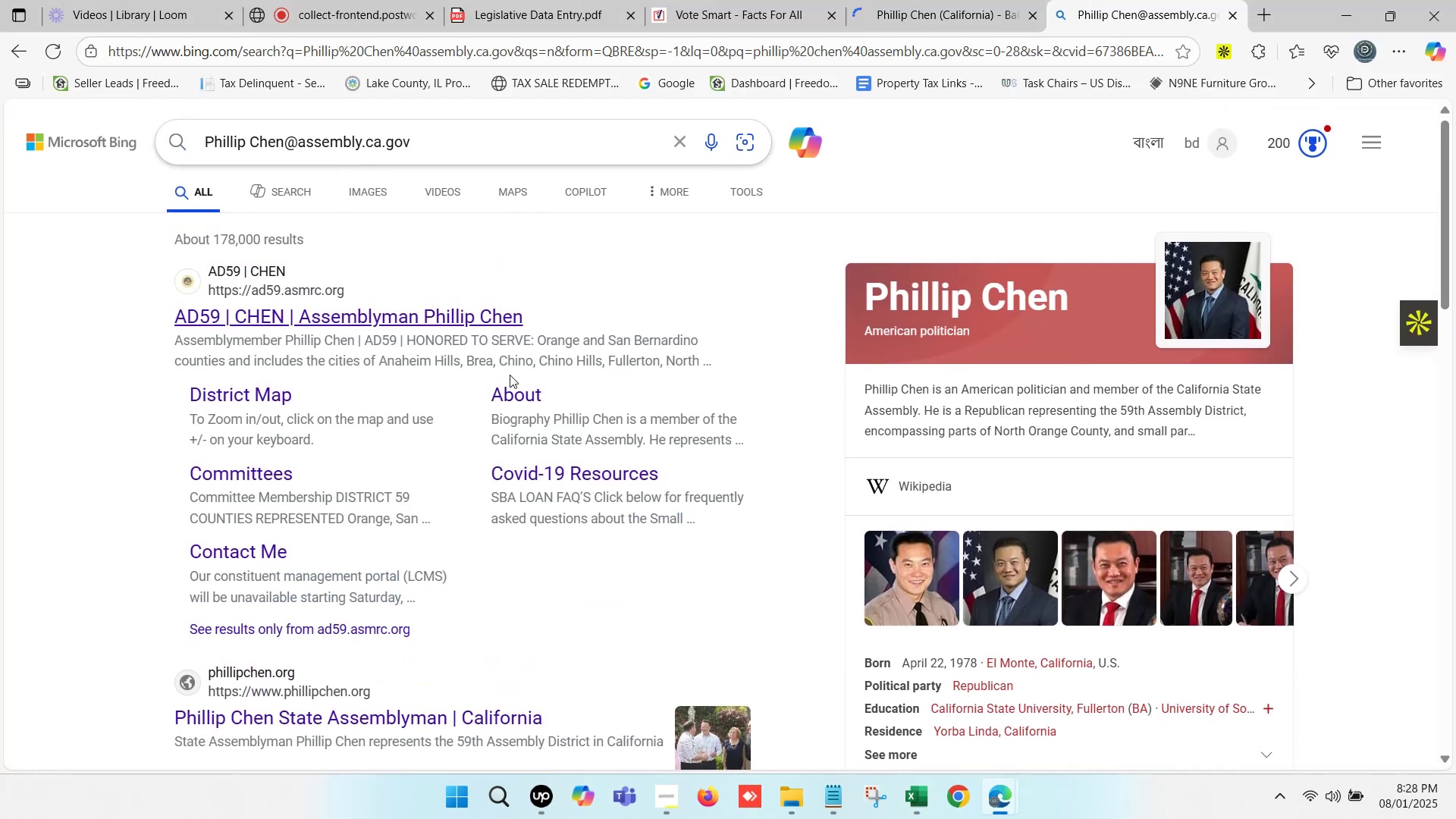 
scroll: coordinate [384, 371], scroll_direction: down, amount: 8.0
 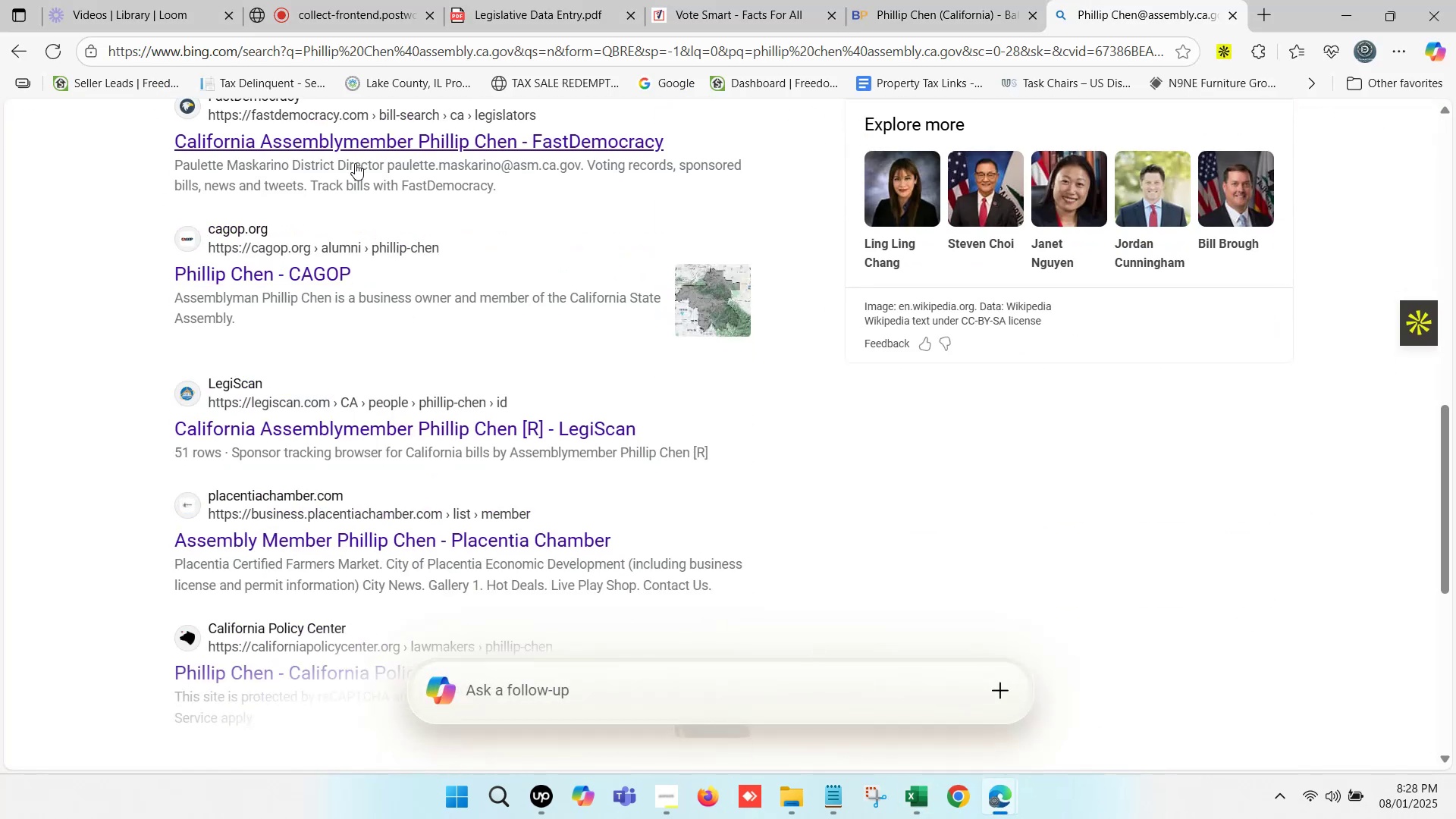 
right_click([366, 138])
 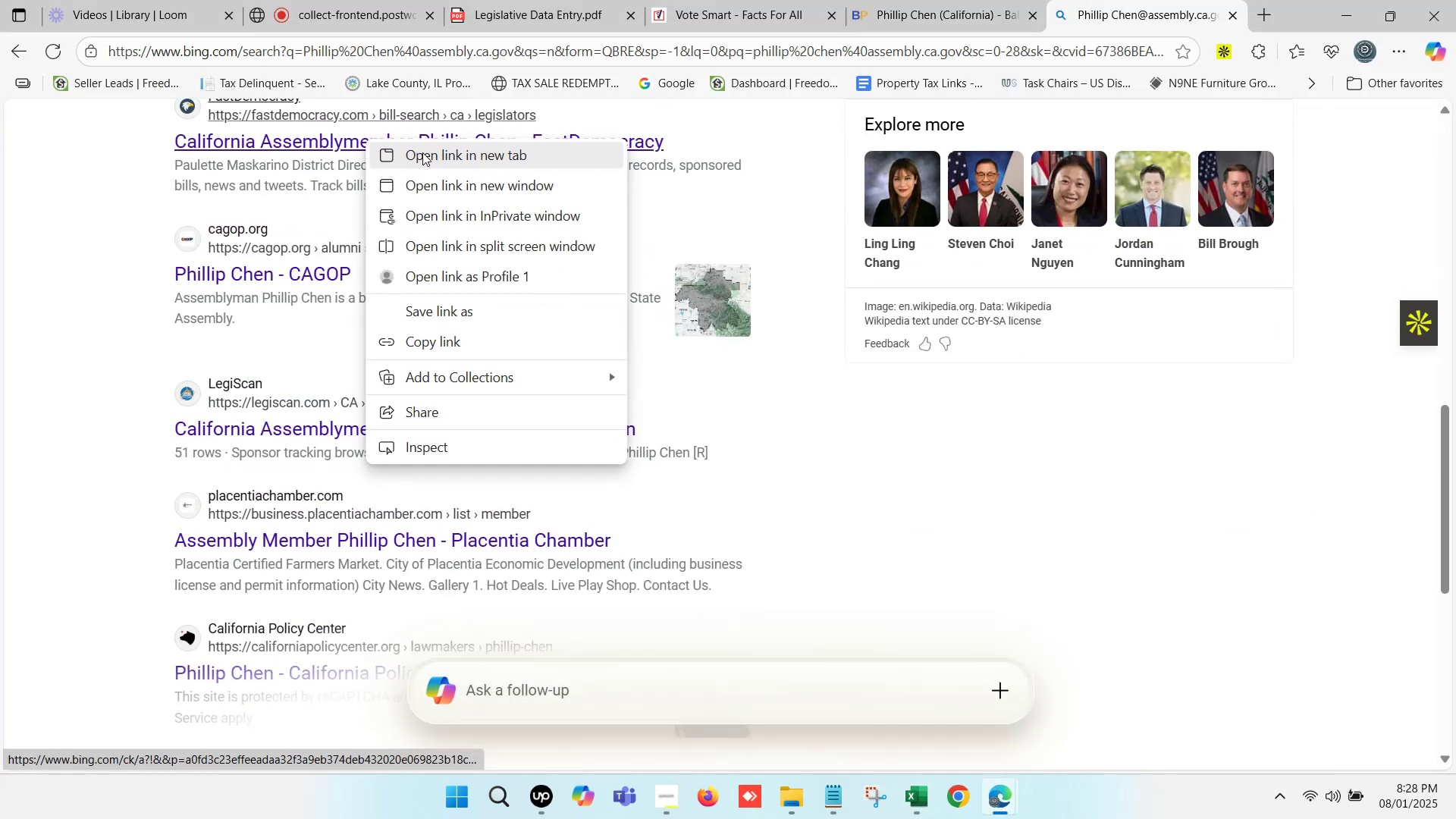 
left_click([426, 156])
 